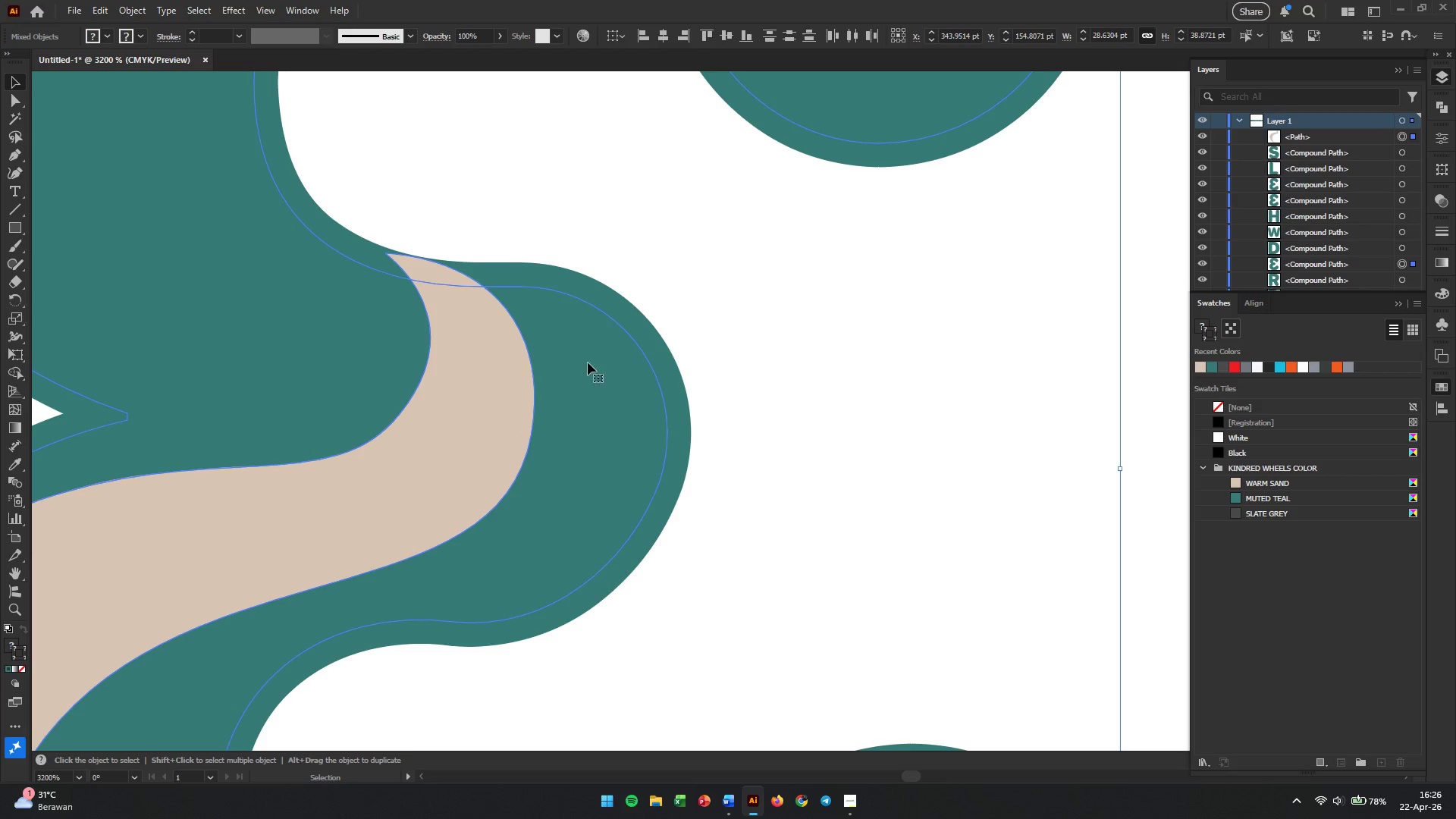 
left_click([717, 334])
 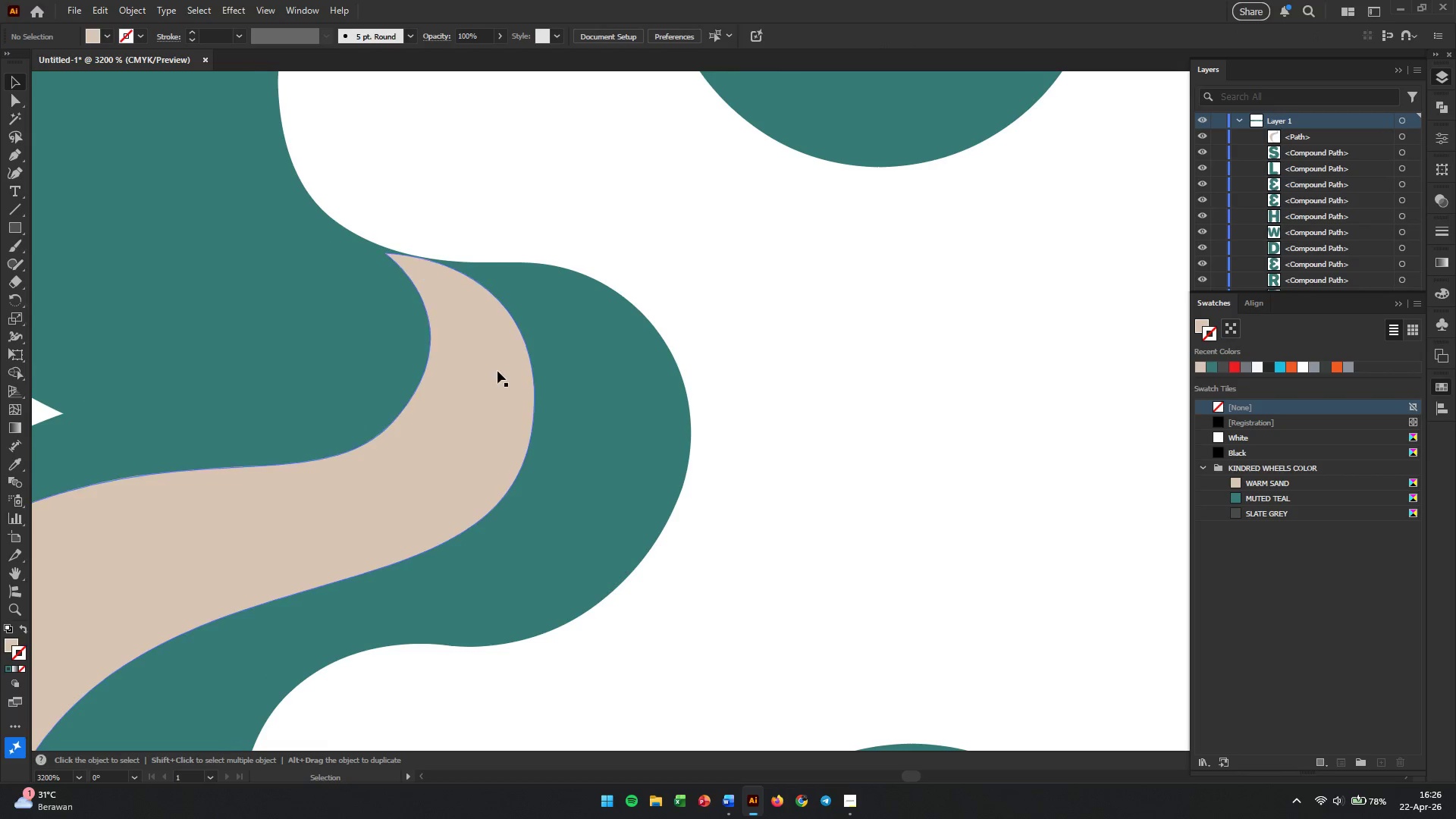 
left_click([479, 378])
 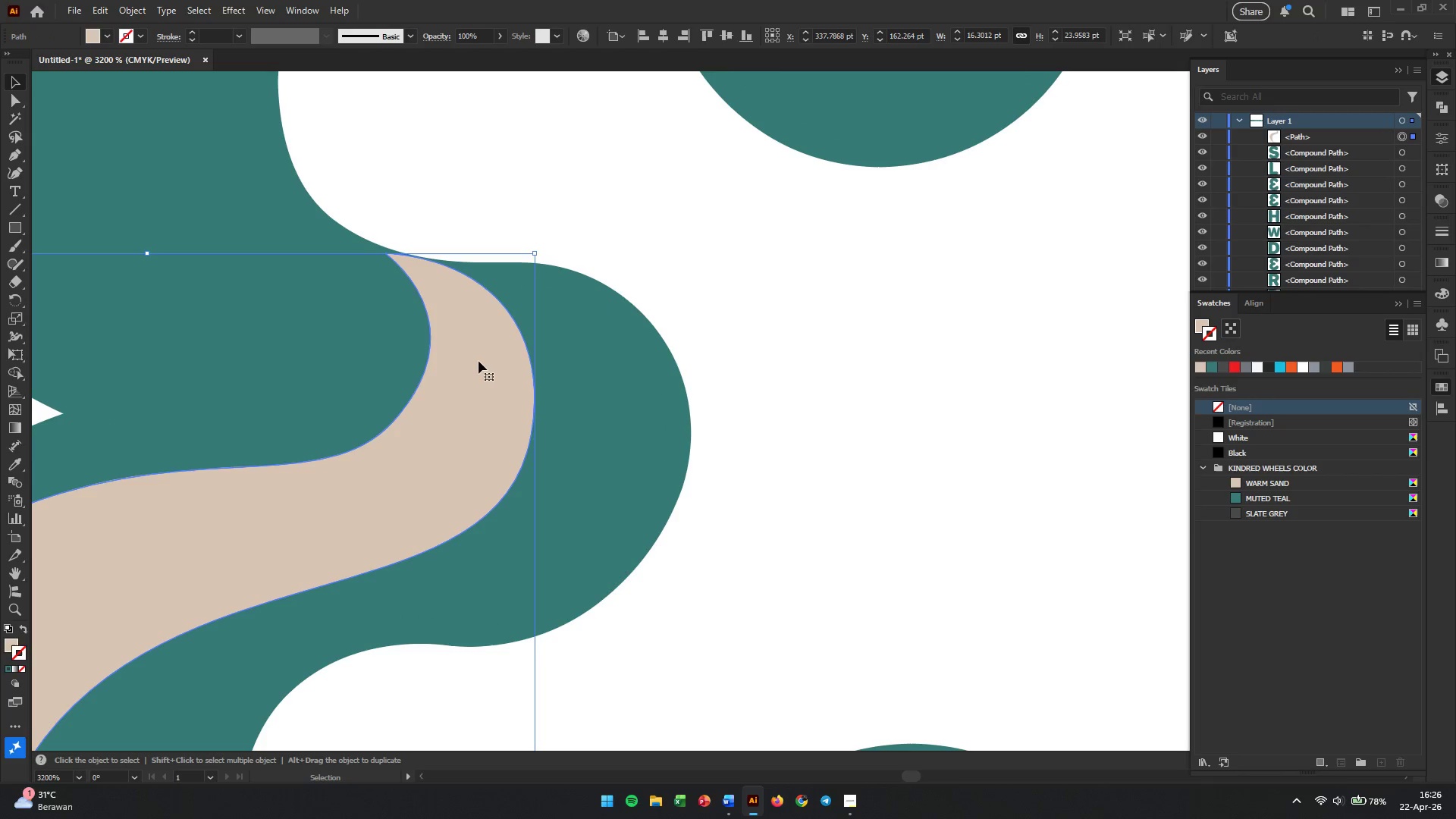 
left_click_drag(start_coordinate=[479, 361], to_coordinate=[479, 369])
 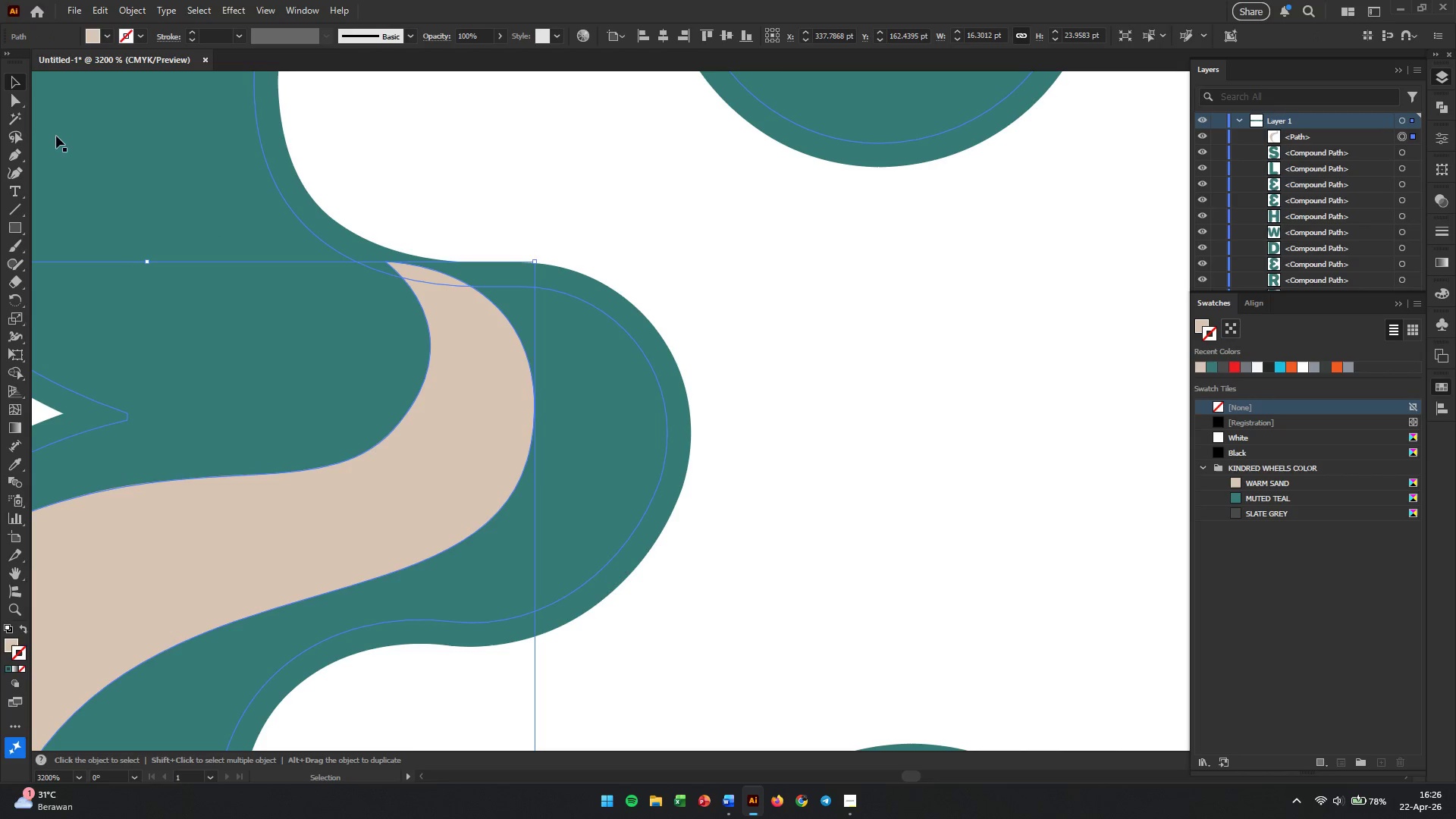 
left_click([11, 104])
 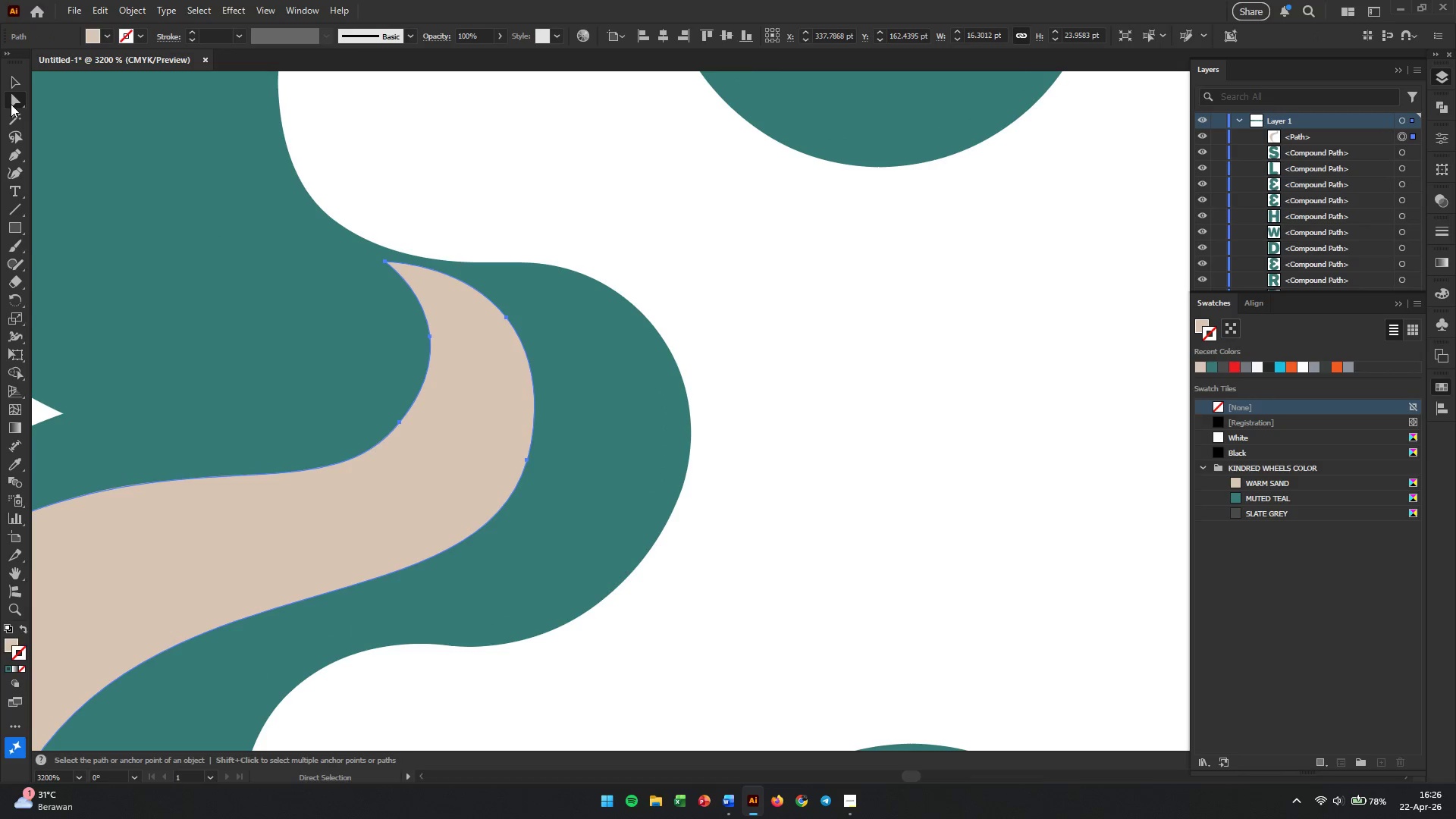 
hold_key(key=AltLeft, duration=0.47)
scroll: coordinate [390, 237], scroll_direction: up, amount: 2.0
 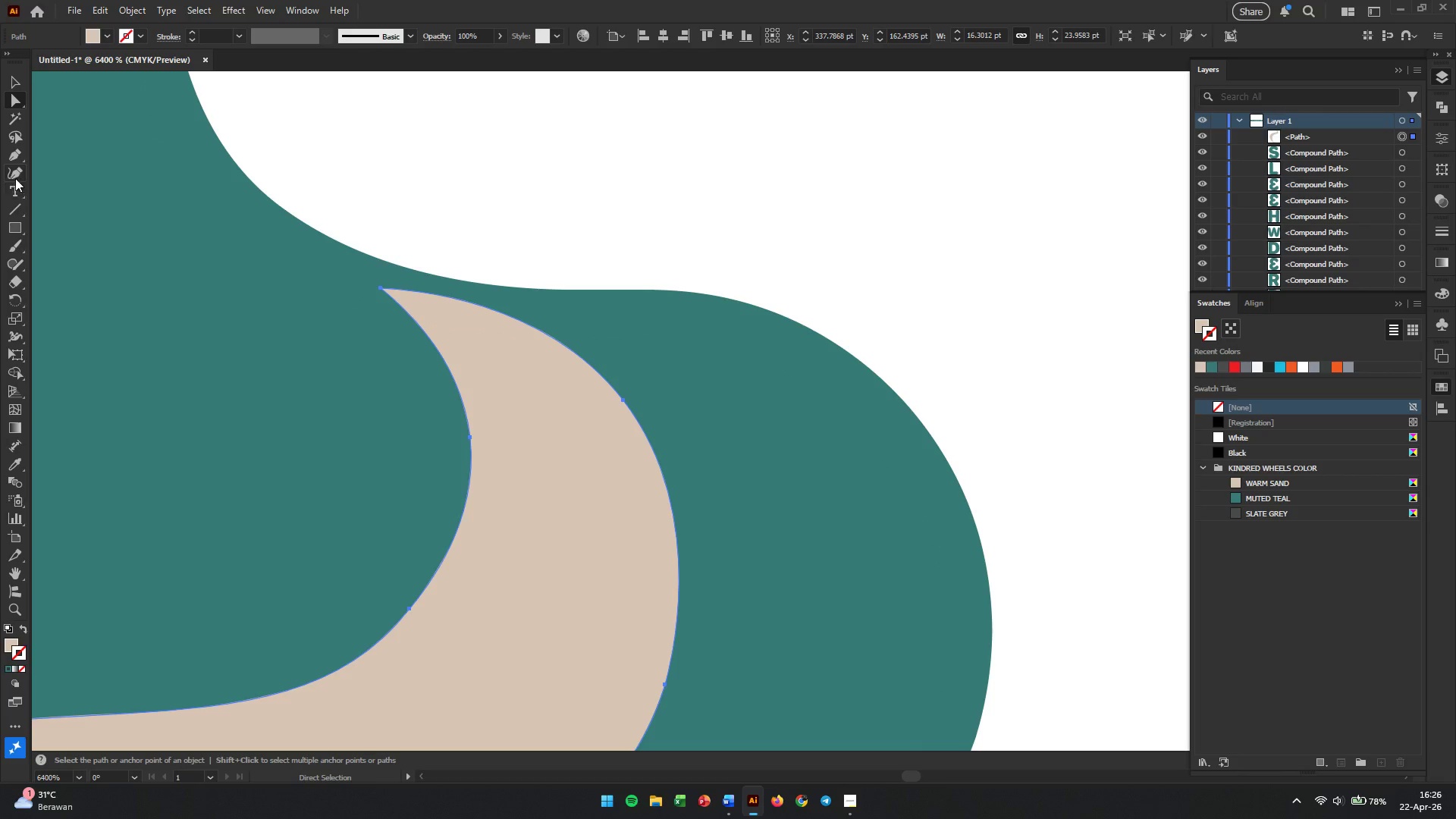 
left_click([14, 174])
 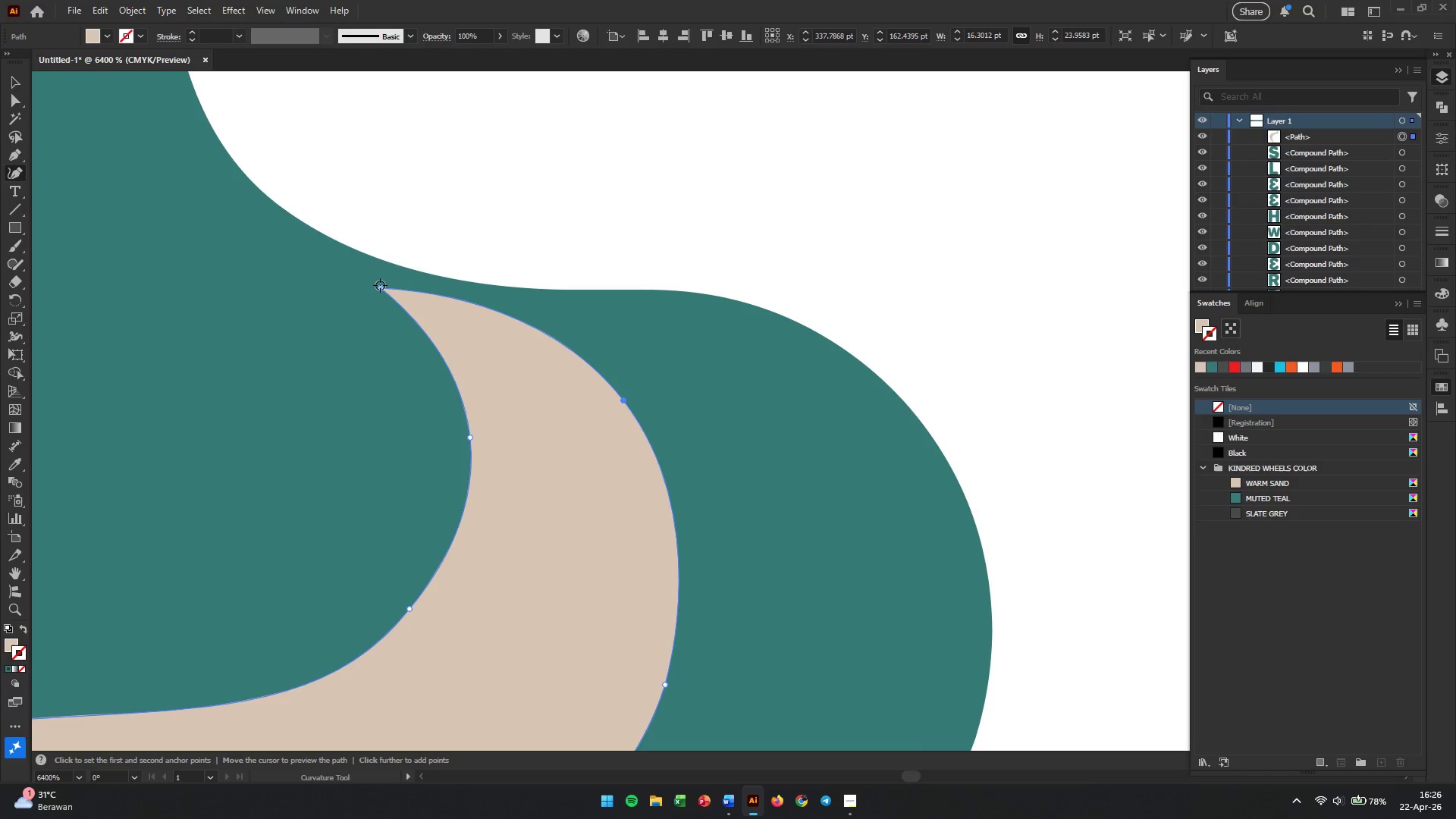 
left_click_drag(start_coordinate=[380, 286], to_coordinate=[450, 278])
 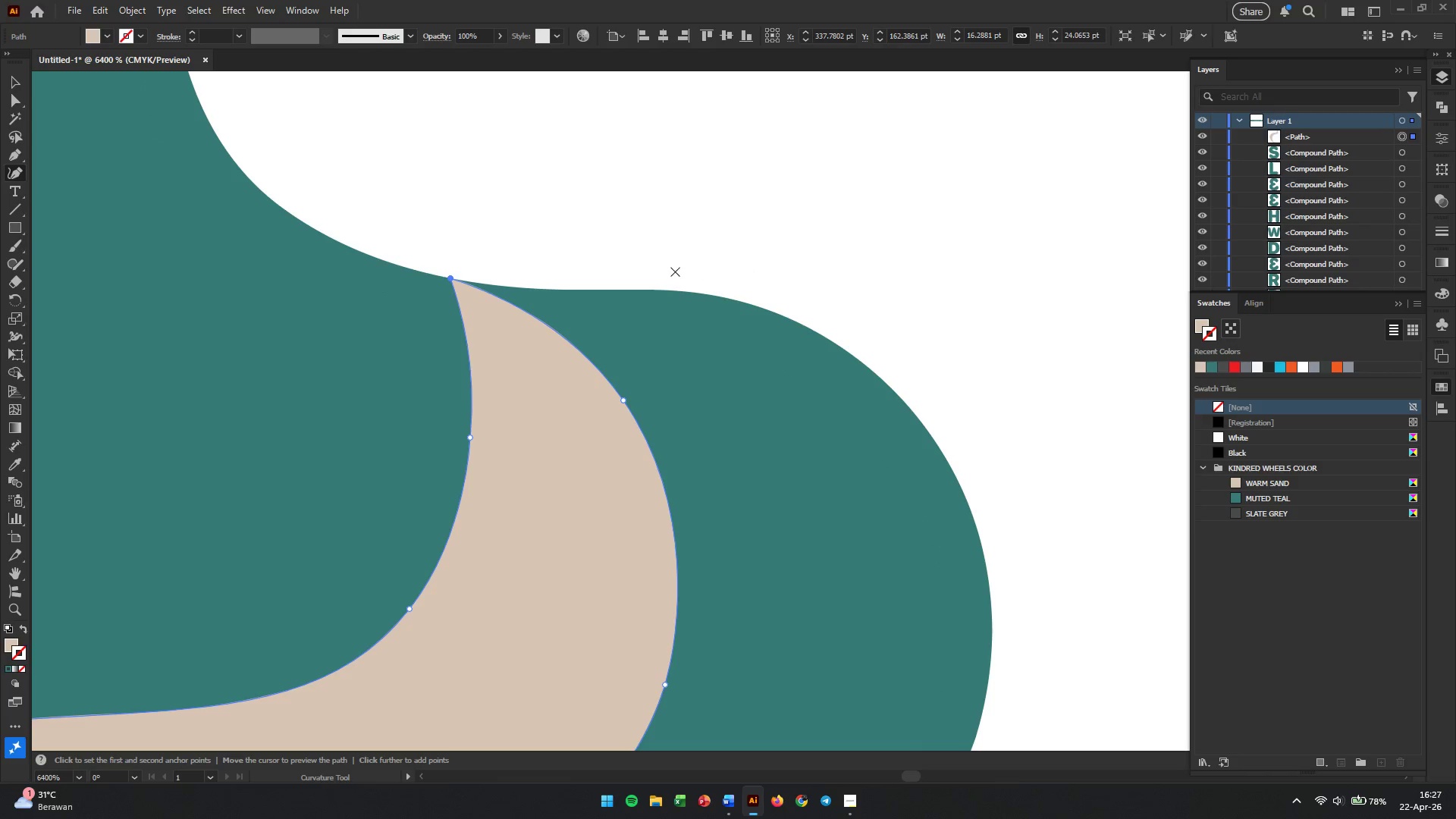 
hold_key(key=AltLeft, duration=1.64)
scroll: coordinate [679, 278], scroll_direction: down, amount: 3.0
 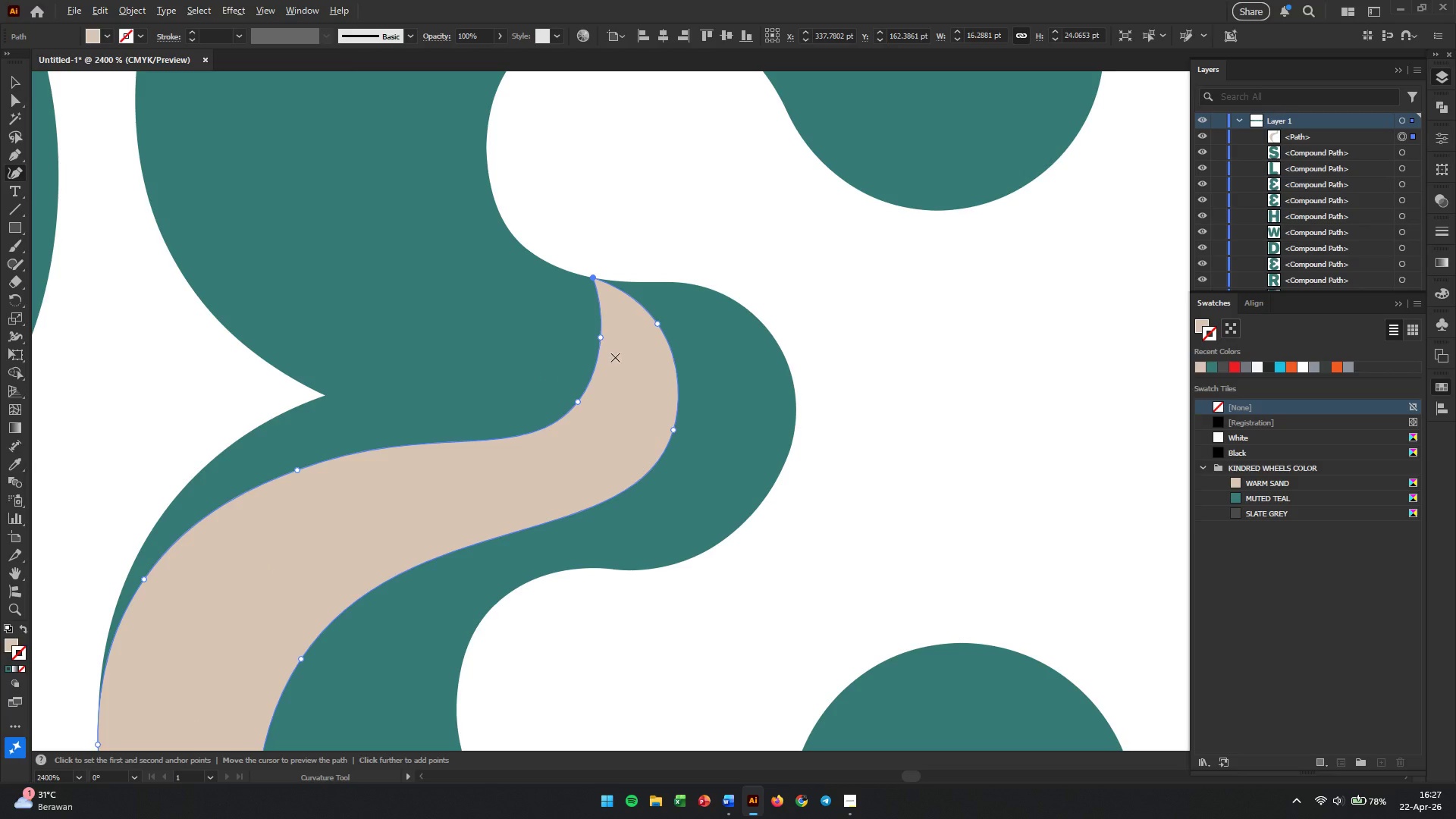 
key(Alt+AltLeft)
 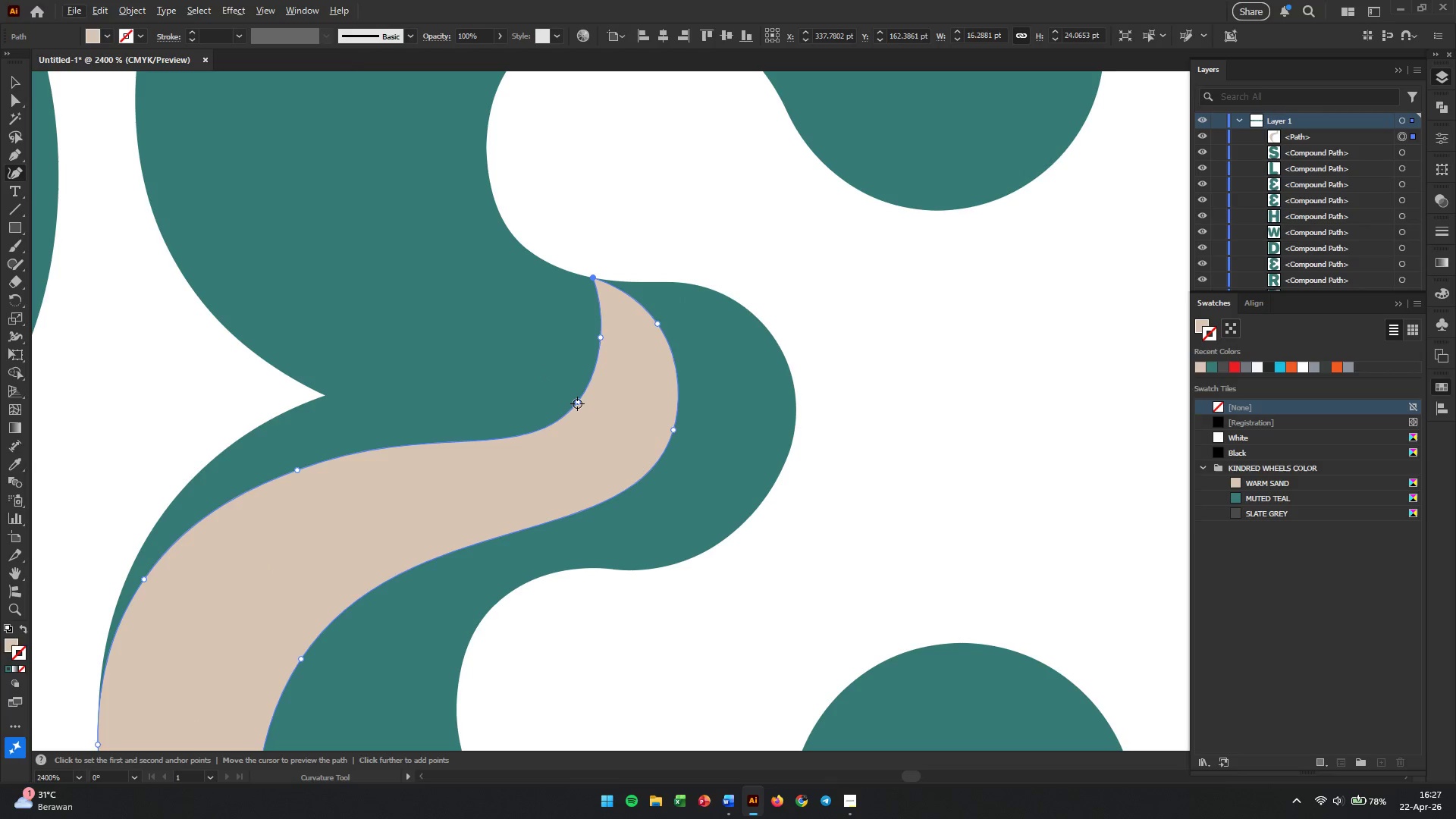 
left_click_drag(start_coordinate=[577, 403], to_coordinate=[538, 405])
 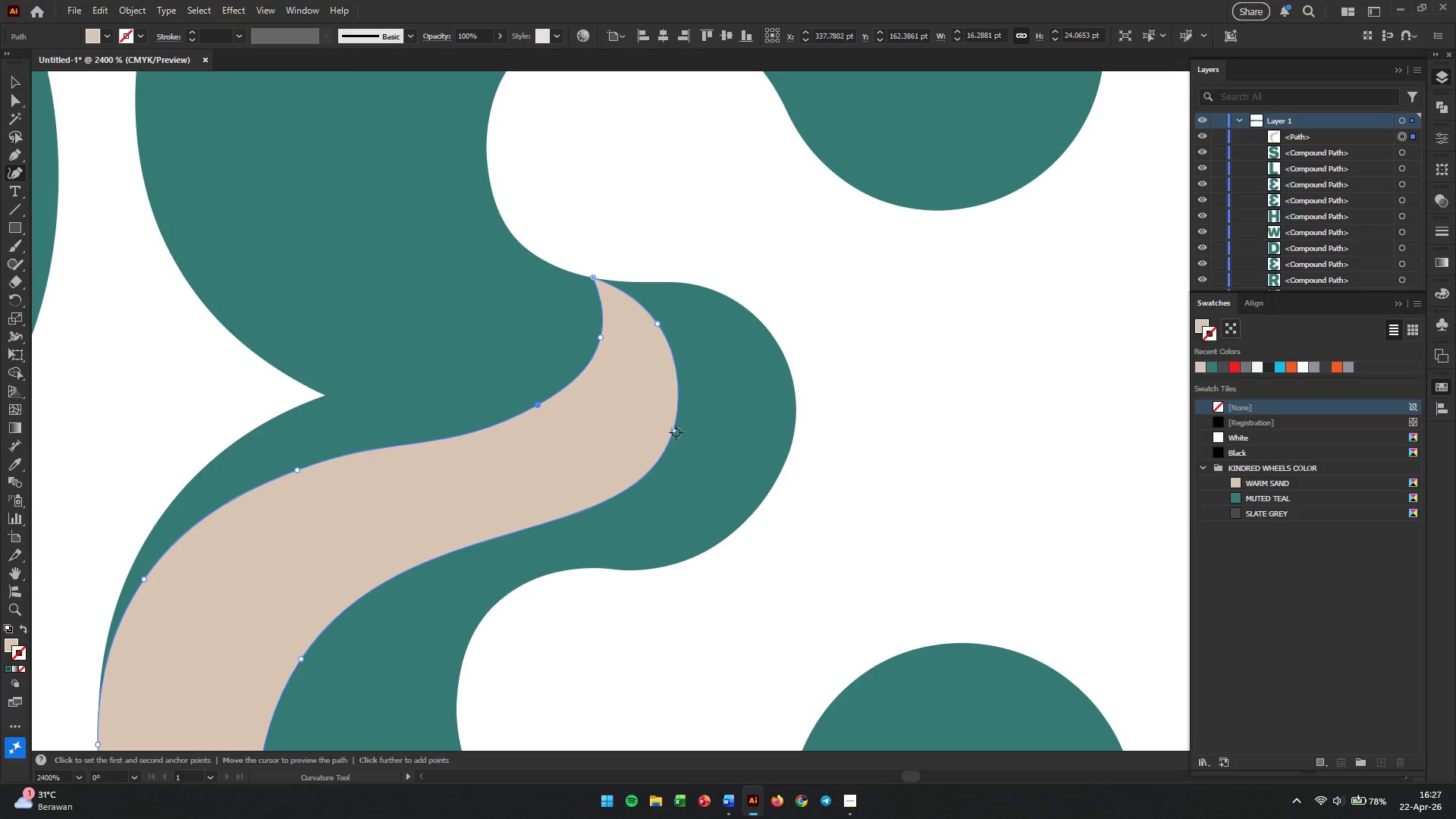 
left_click_drag(start_coordinate=[673, 432], to_coordinate=[639, 428])
 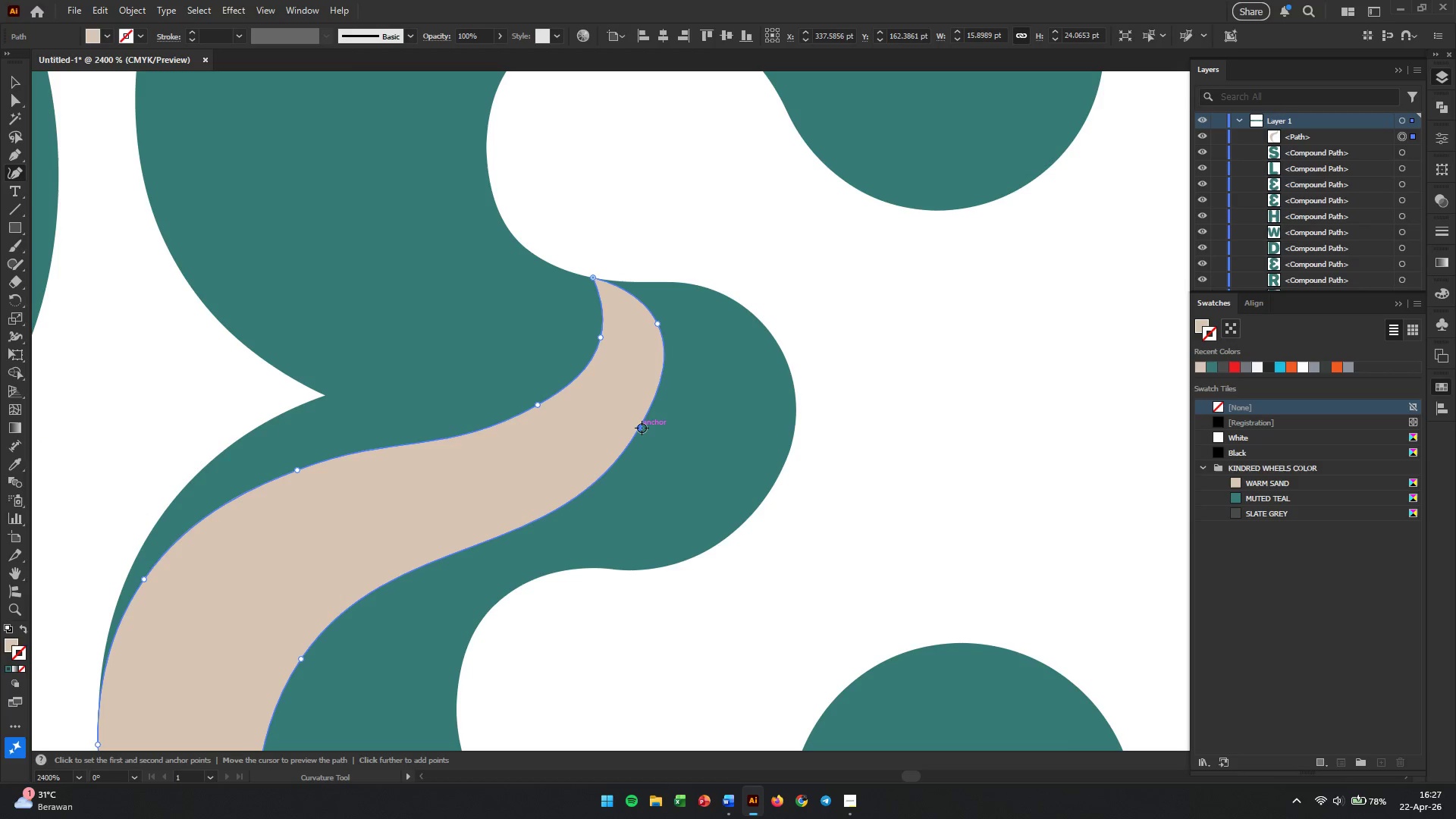 
hold_key(key=AltLeft, duration=0.81)
scroll: coordinate [642, 428], scroll_direction: down, amount: 4.0
 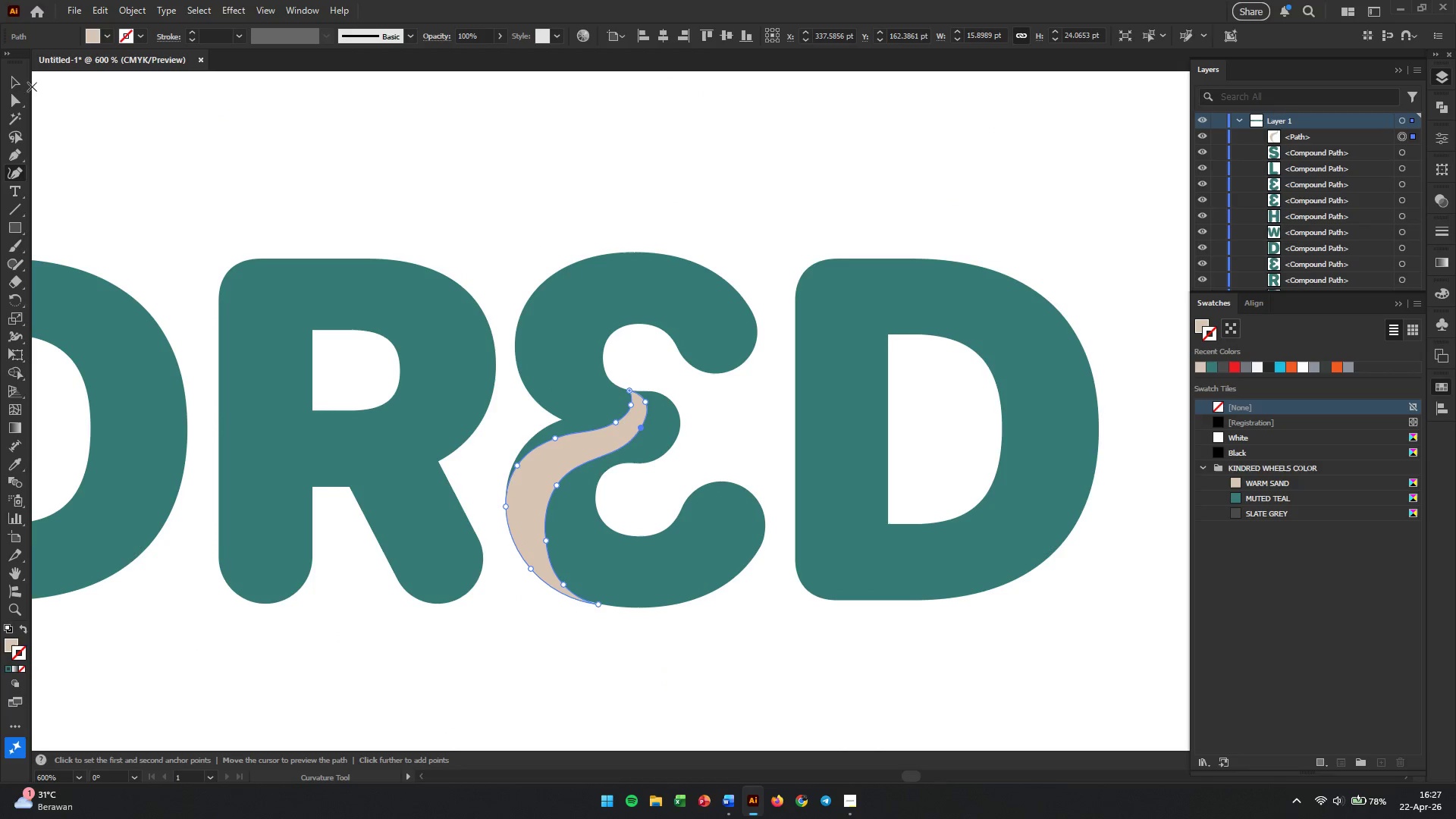 
left_click([17, 86])
 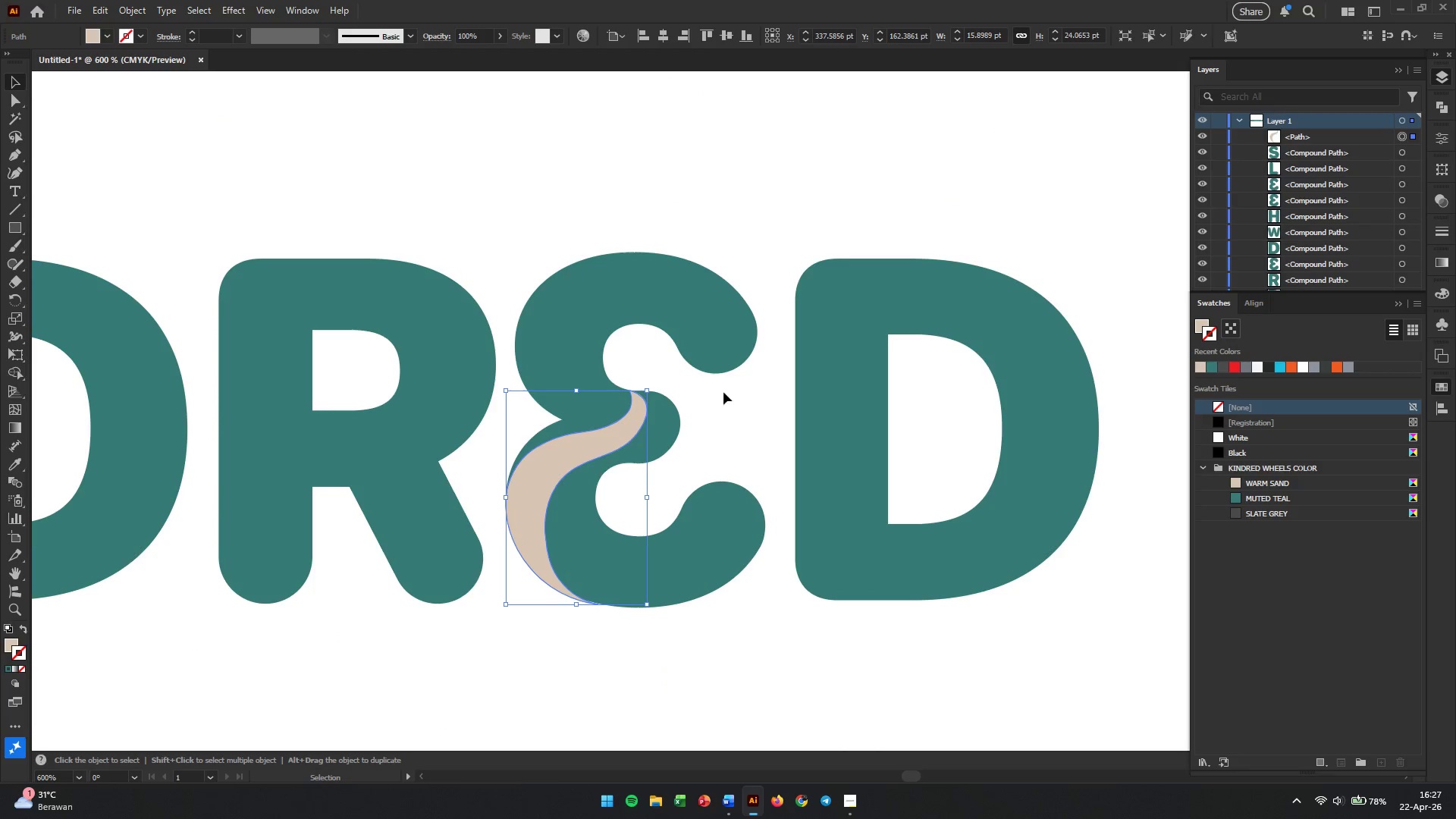 
hold_key(key=ShiftLeft, duration=0.62)
left_click([719, 519])
 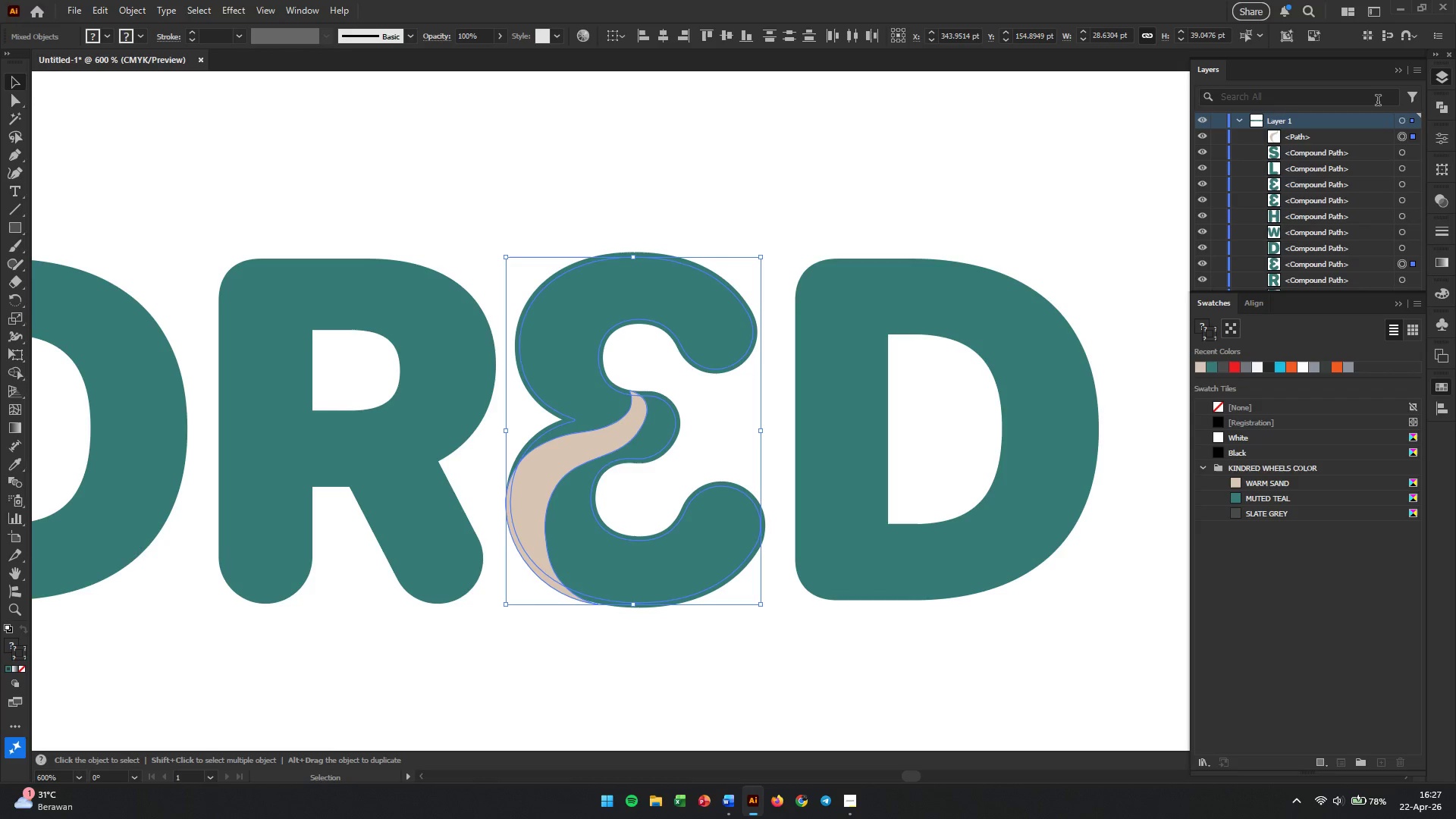 
left_click([1438, 115])
 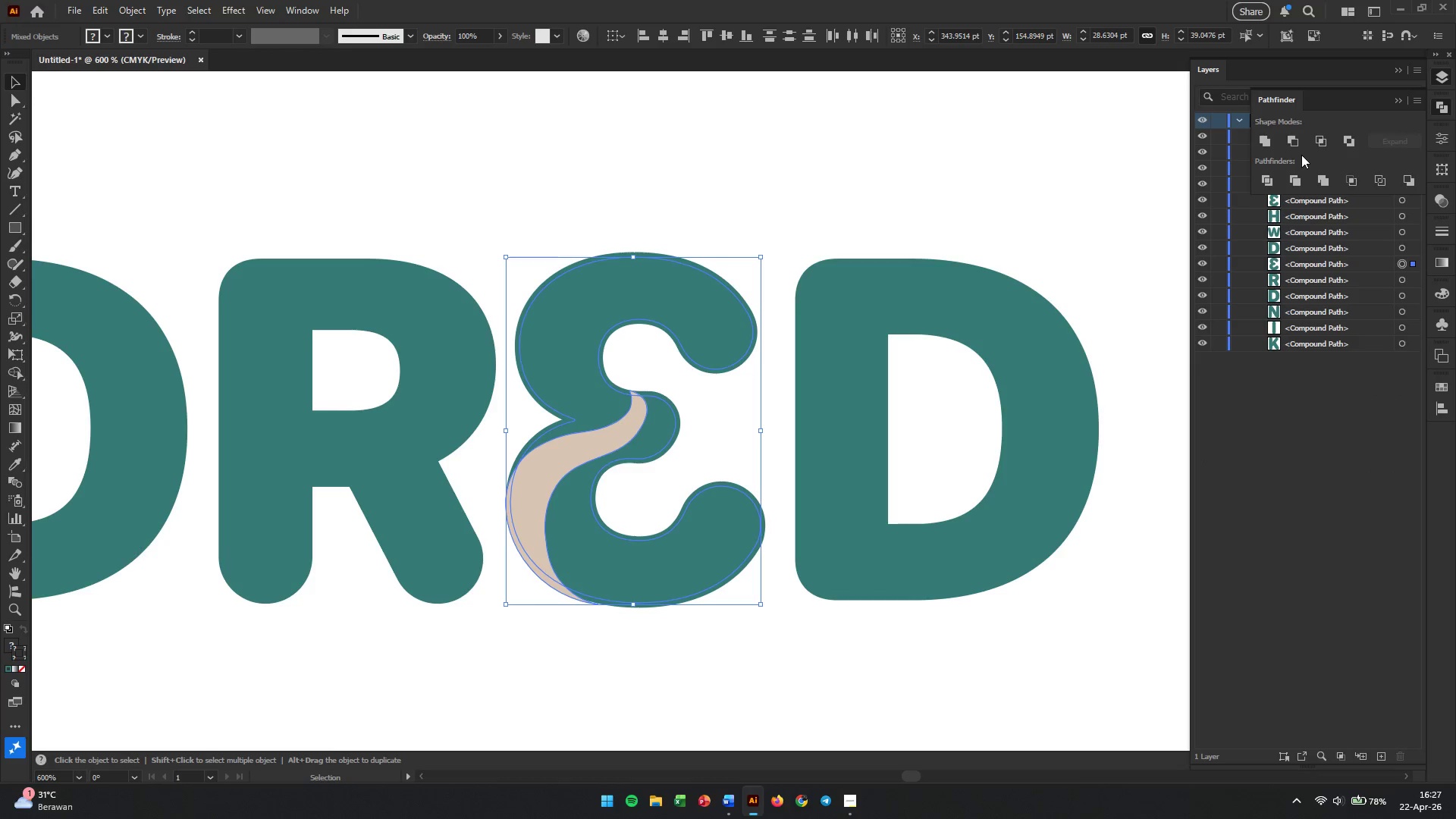 
left_click([1297, 141])
 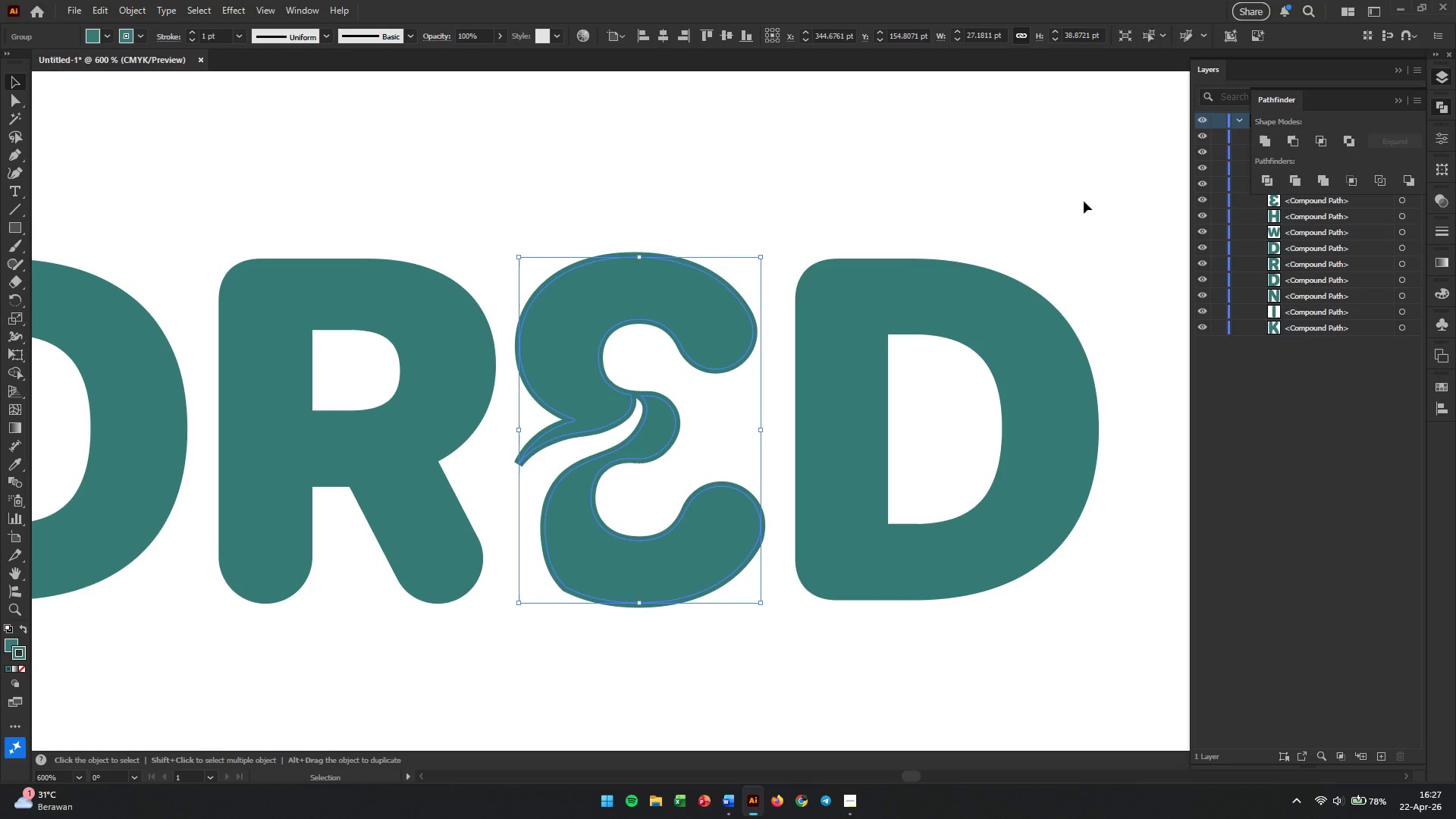 
left_click([992, 181])
 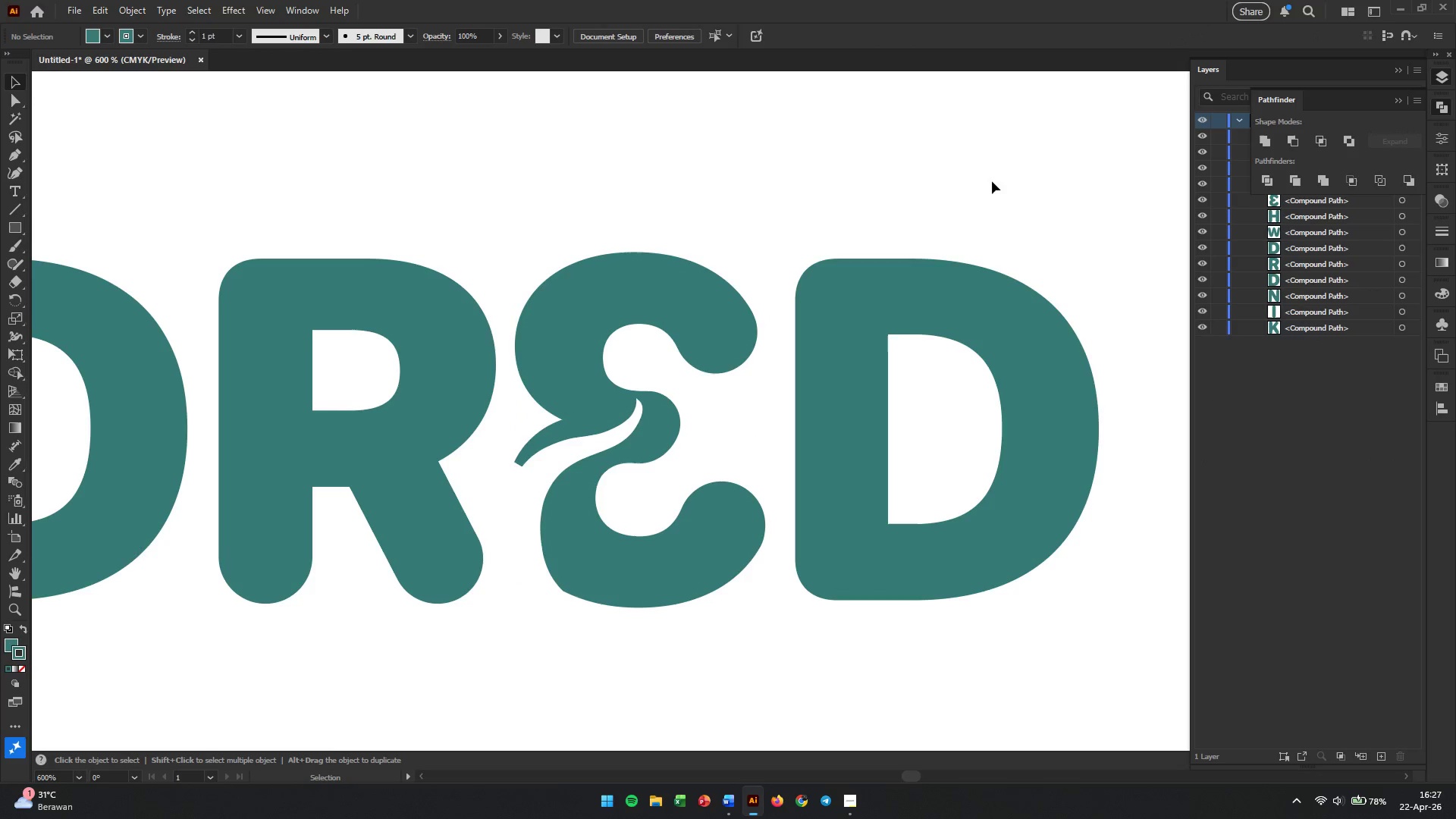 
left_click([588, 413])
 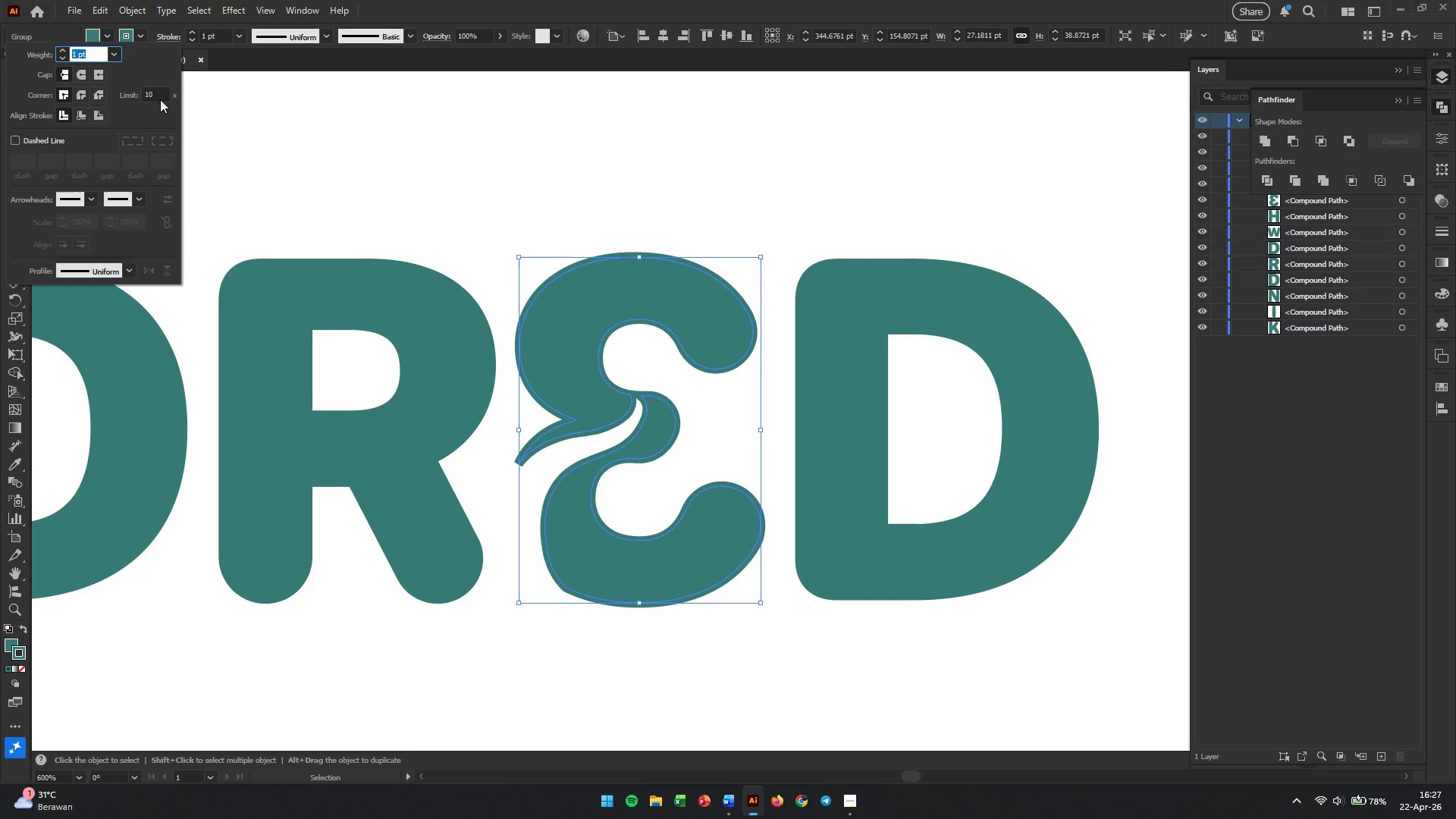 
left_click([79, 74])
 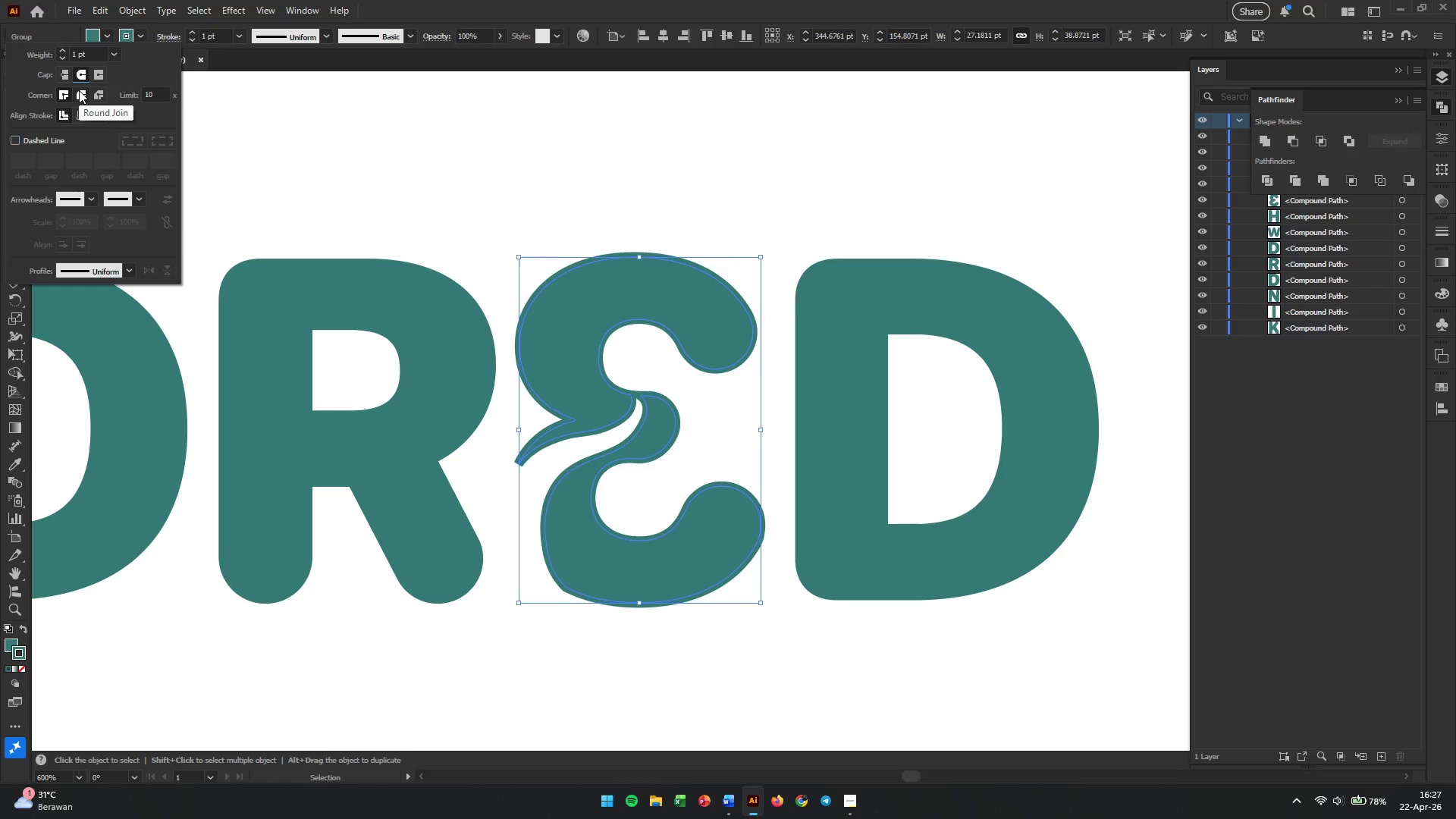 
left_click([79, 90])
 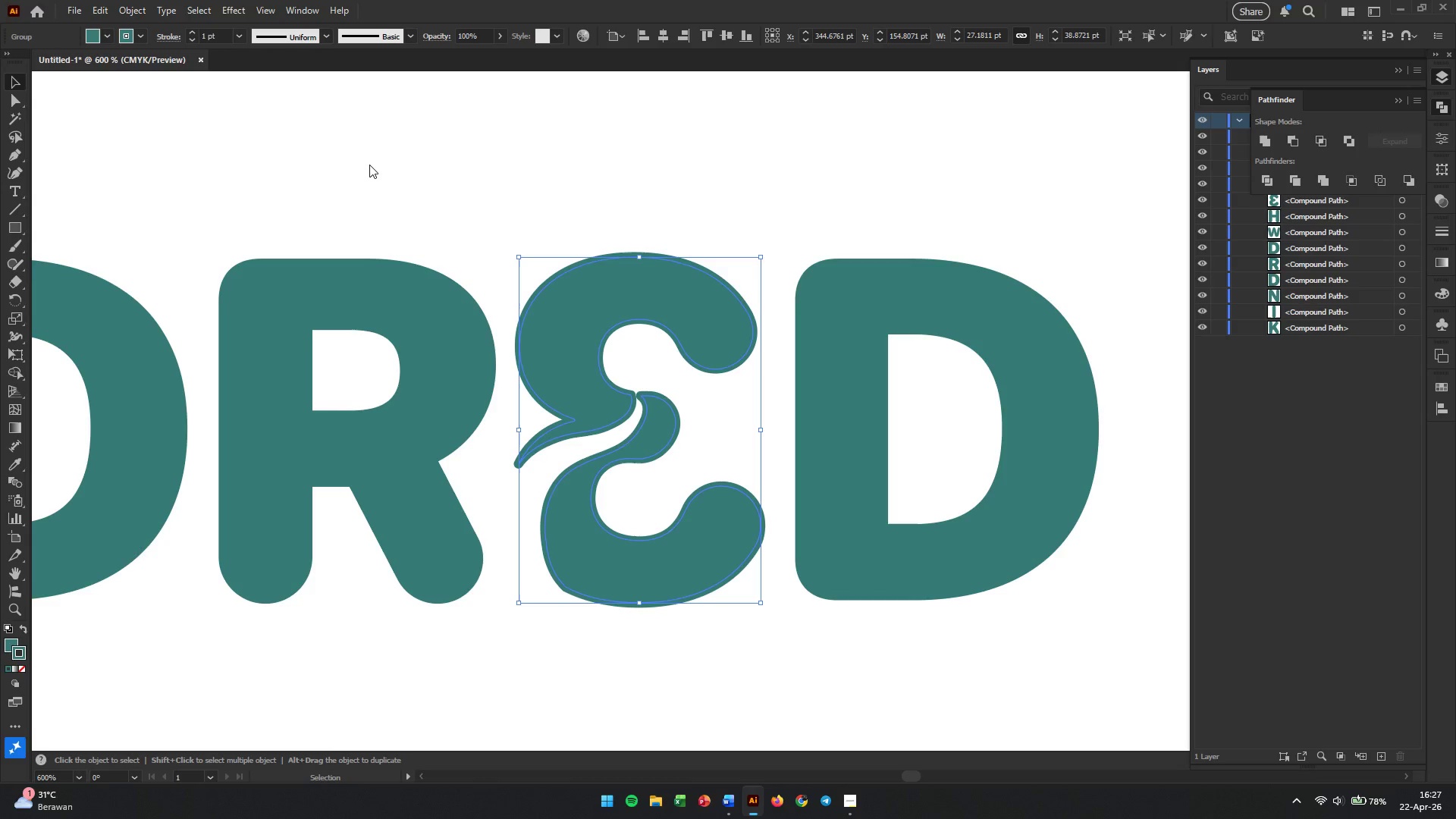 
double_click([369, 165])
 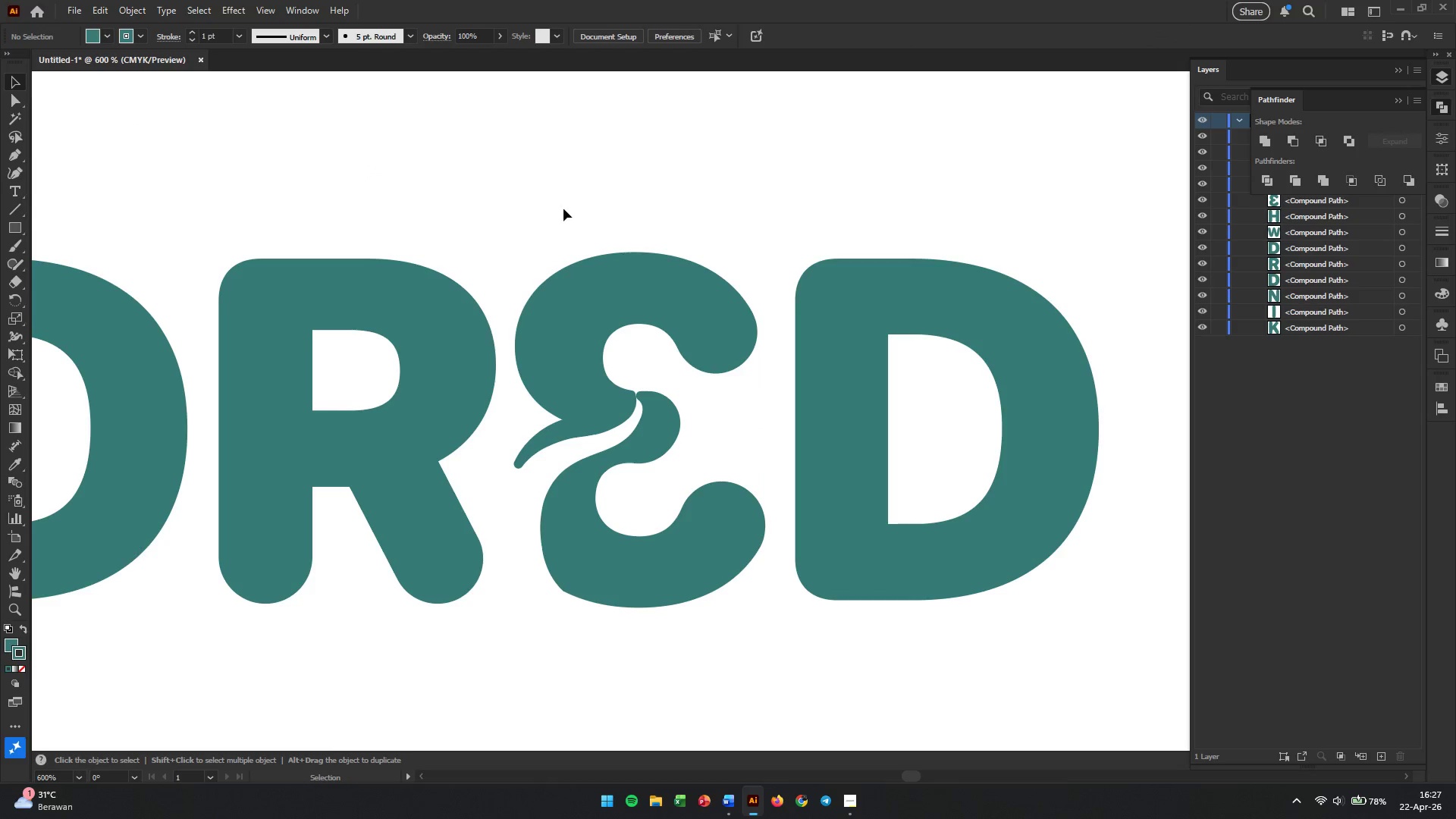 
left_click([595, 298])
 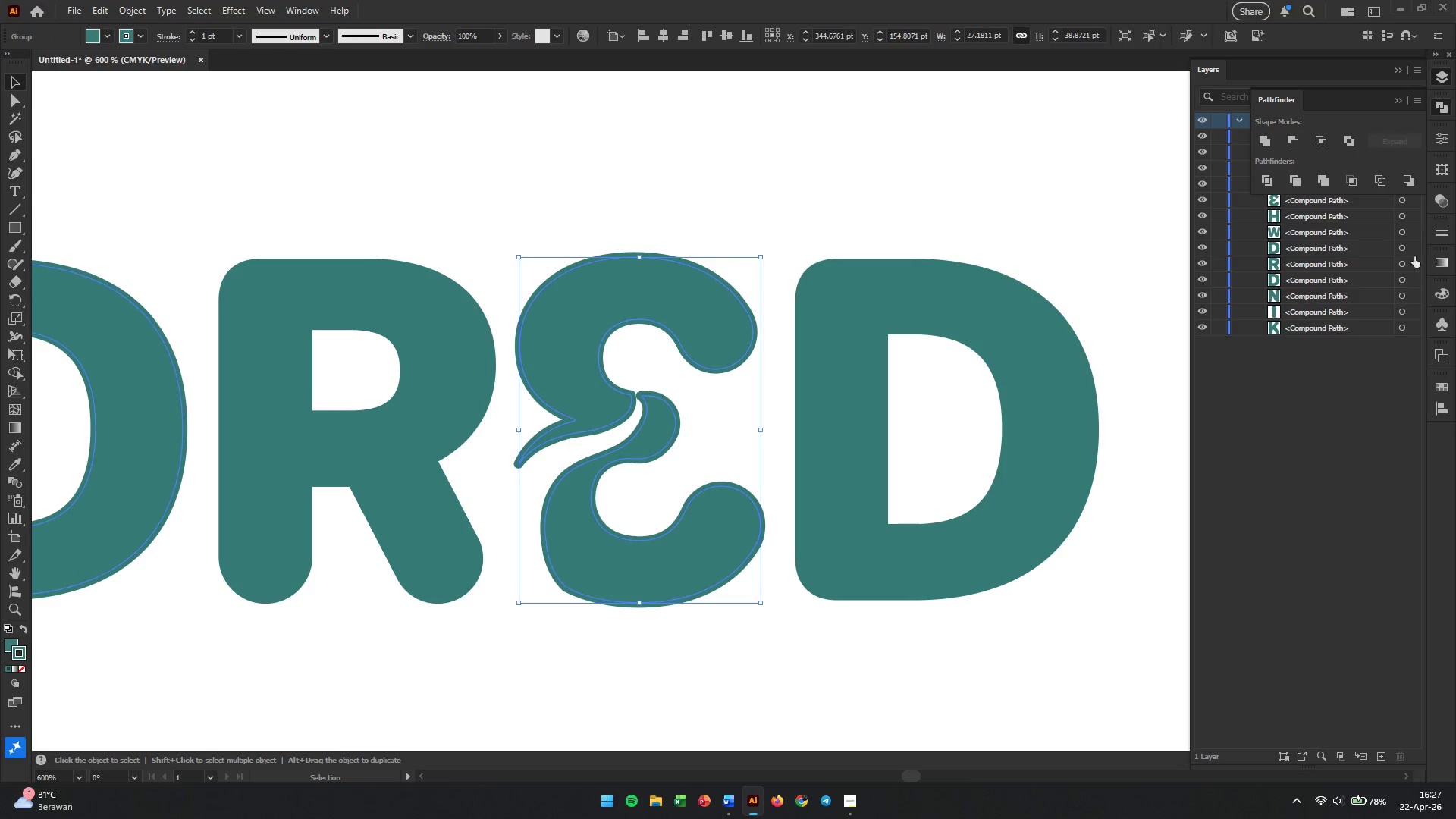 
left_click([1437, 383])
 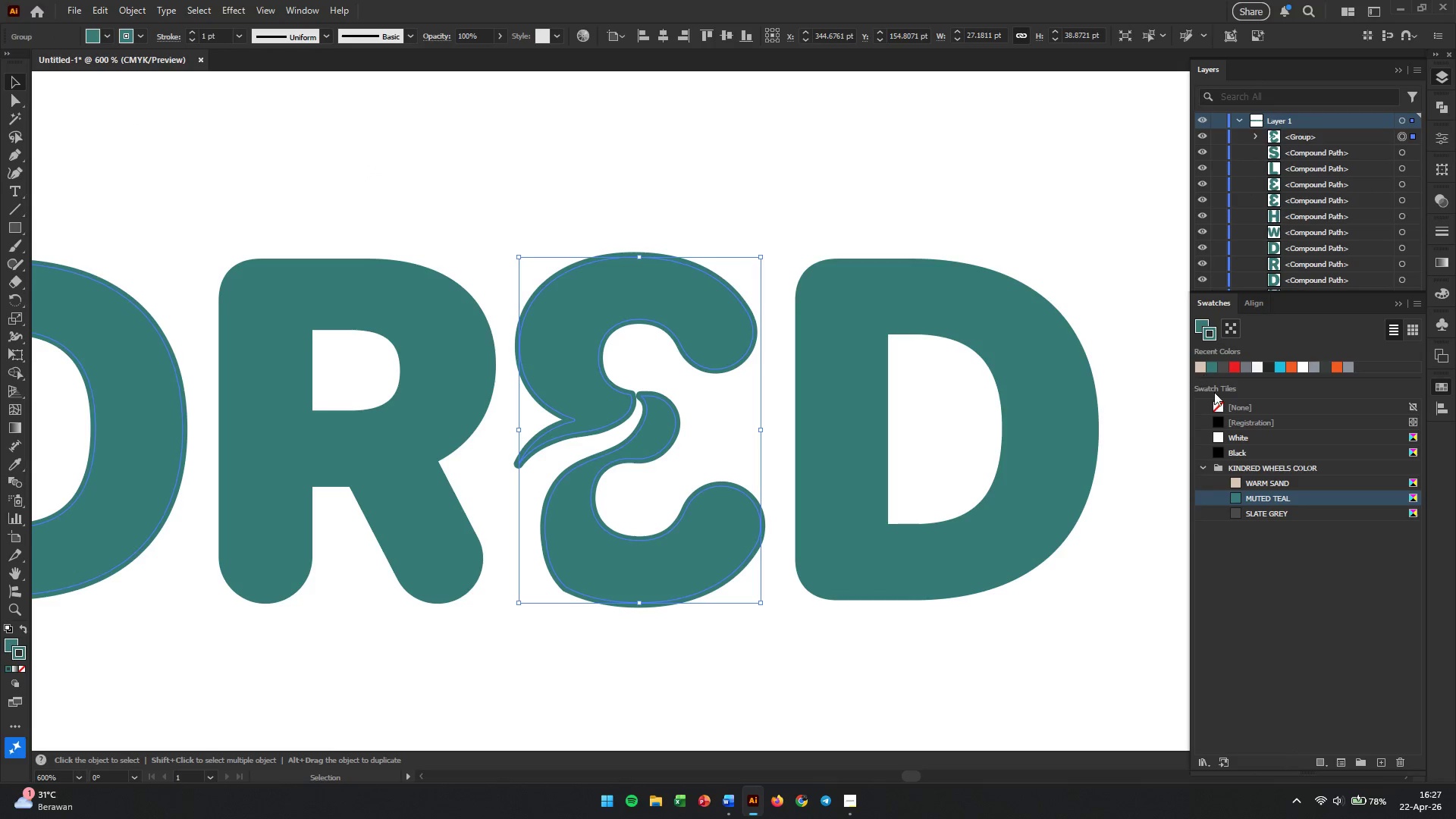 
left_click([1216, 403])
 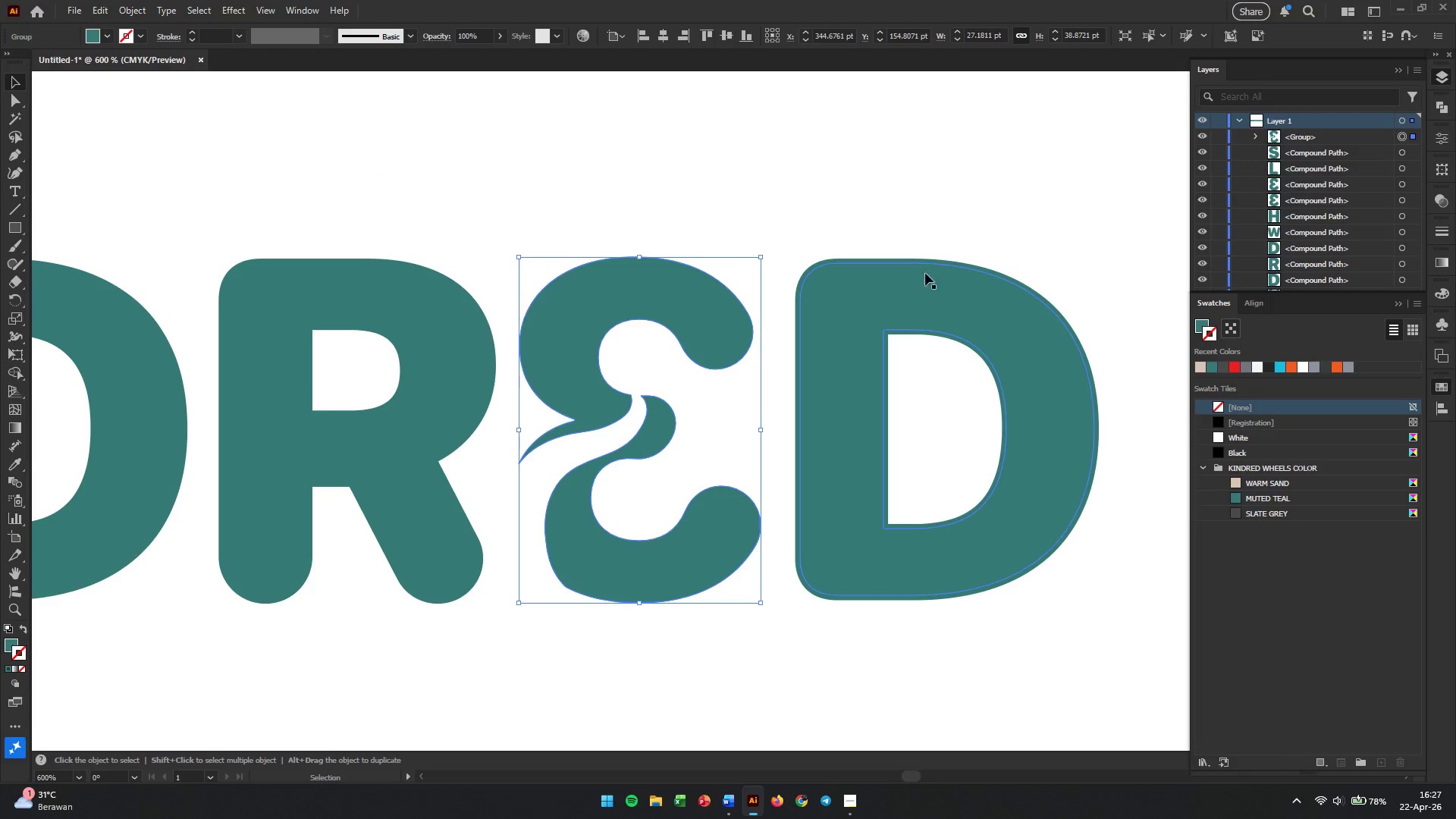 
left_click([893, 222])
 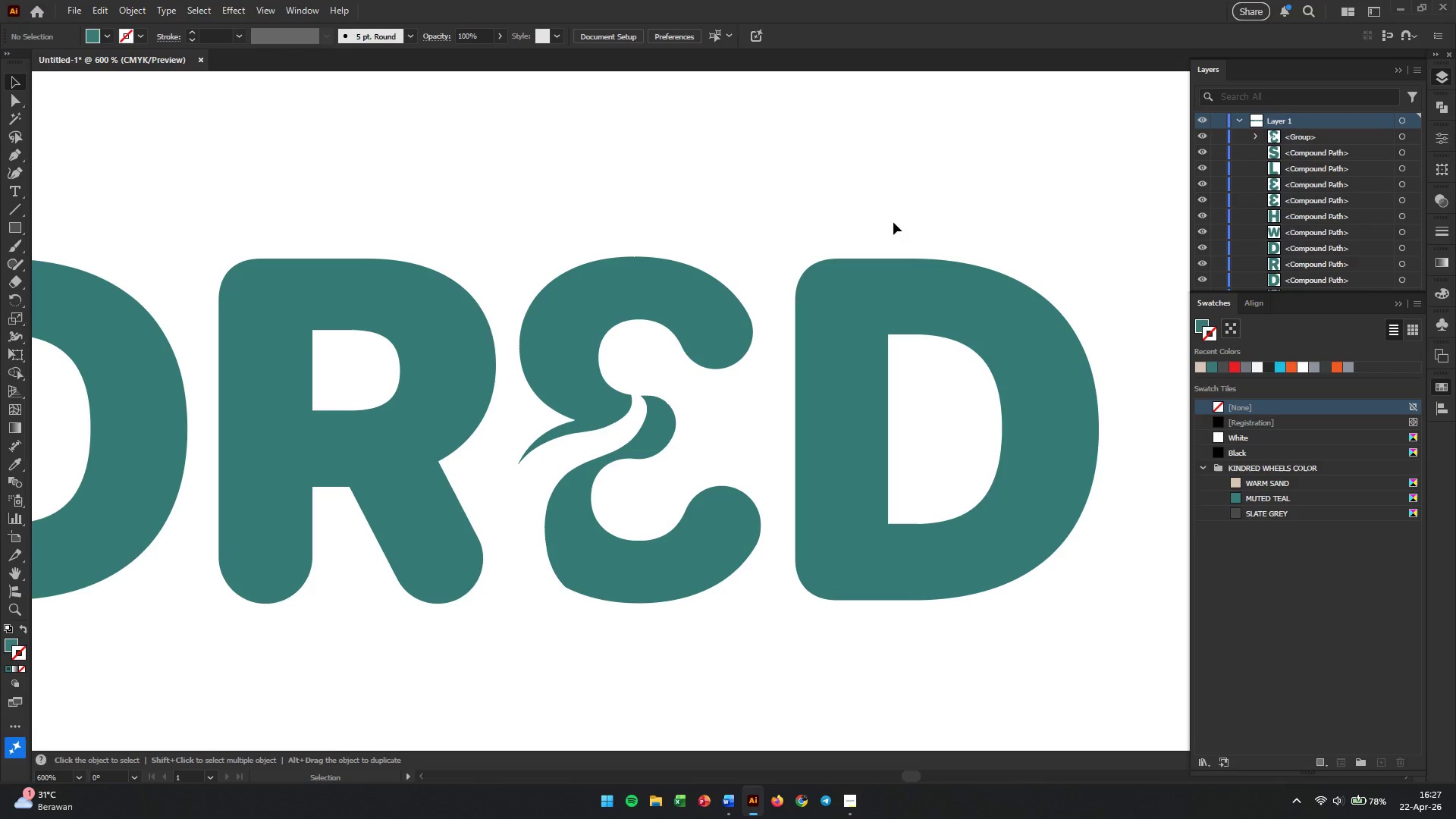 
key(Control+A)
 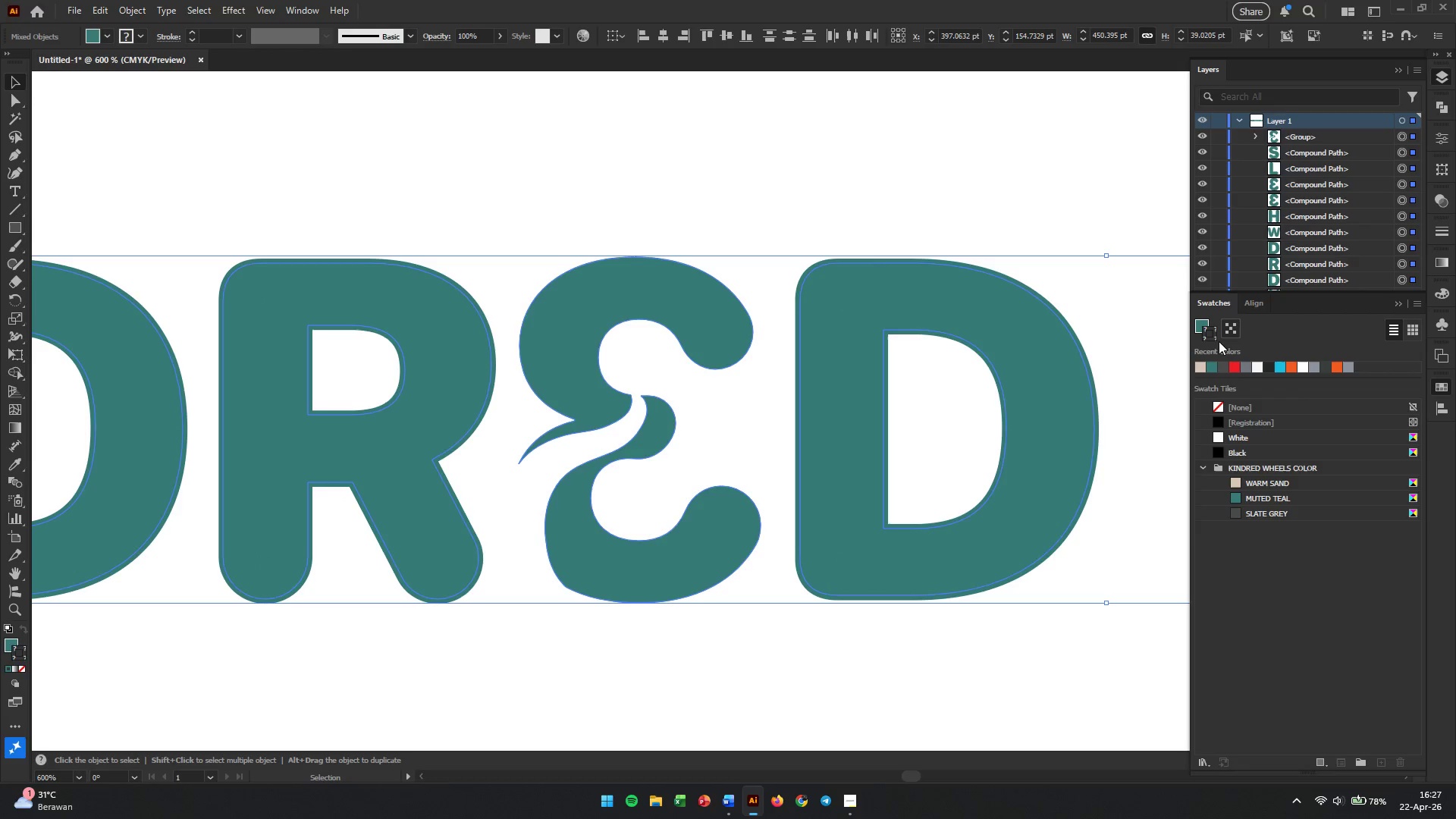 
left_click([1213, 338])
 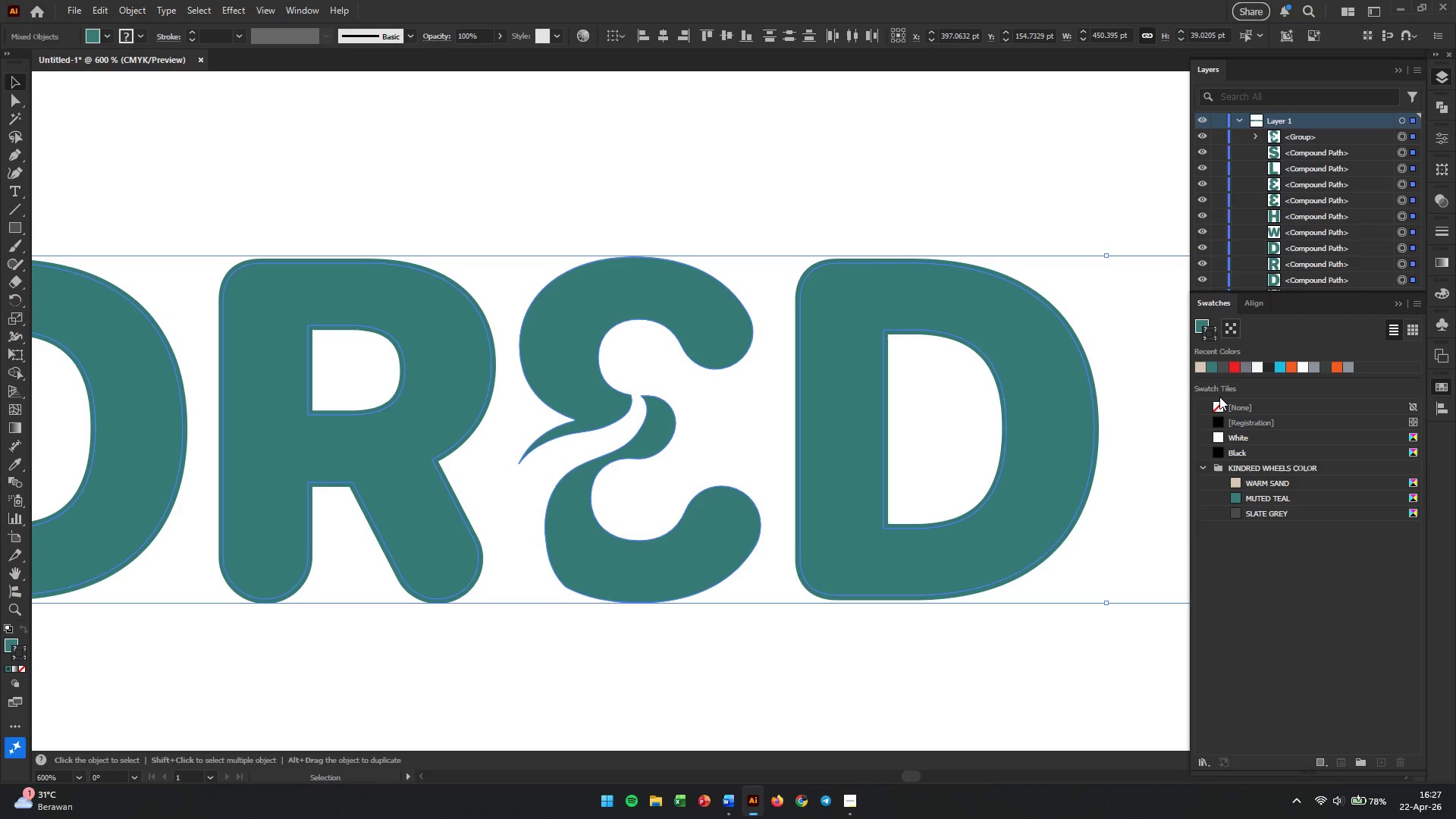 
left_click([1219, 402])
 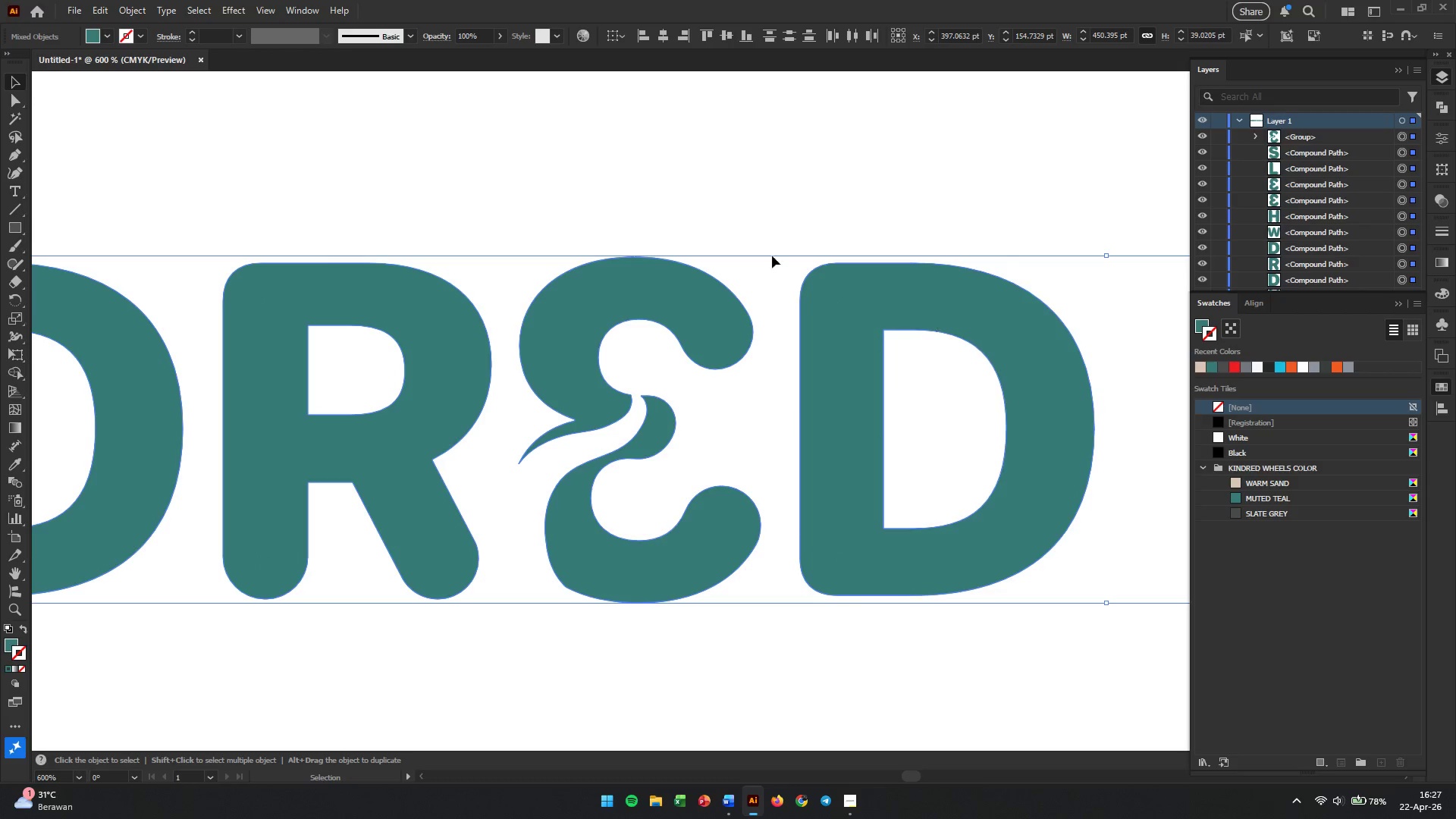 
left_click([702, 184])
 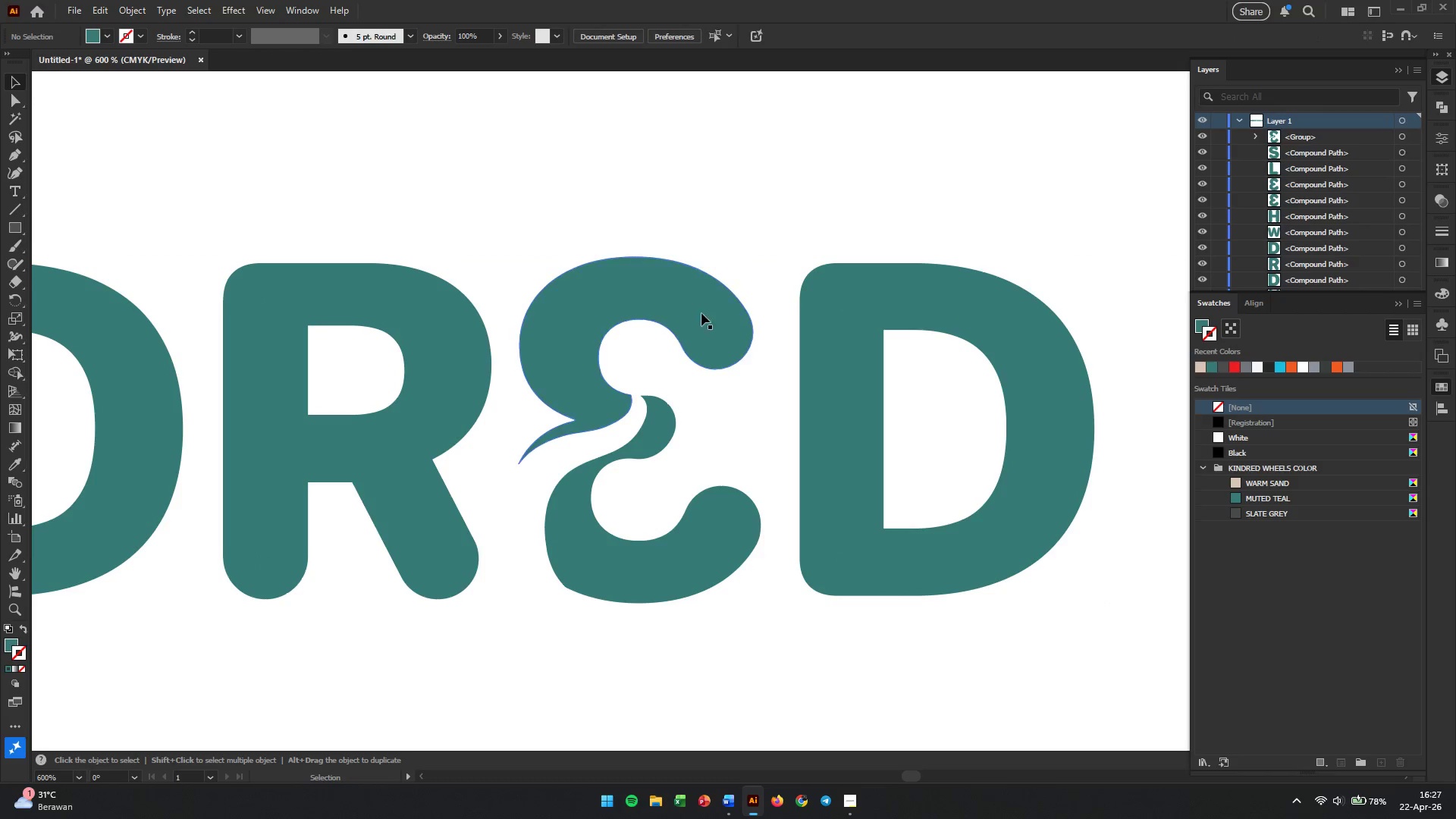 
hold_key(key=AltLeft, duration=0.95)
scroll: coordinate [701, 328], scroll_direction: down, amount: 3.0
 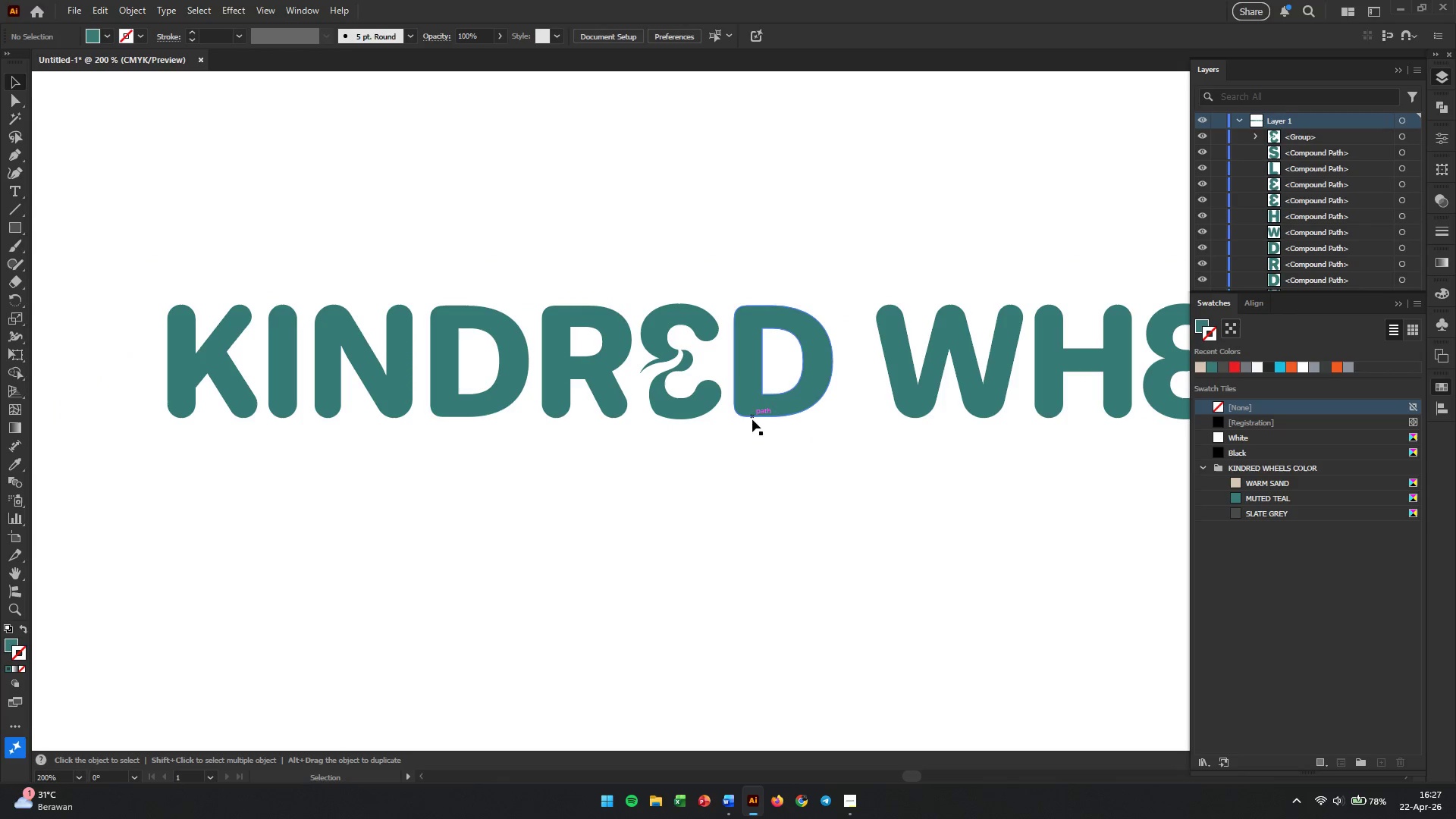 
left_click([764, 445])
 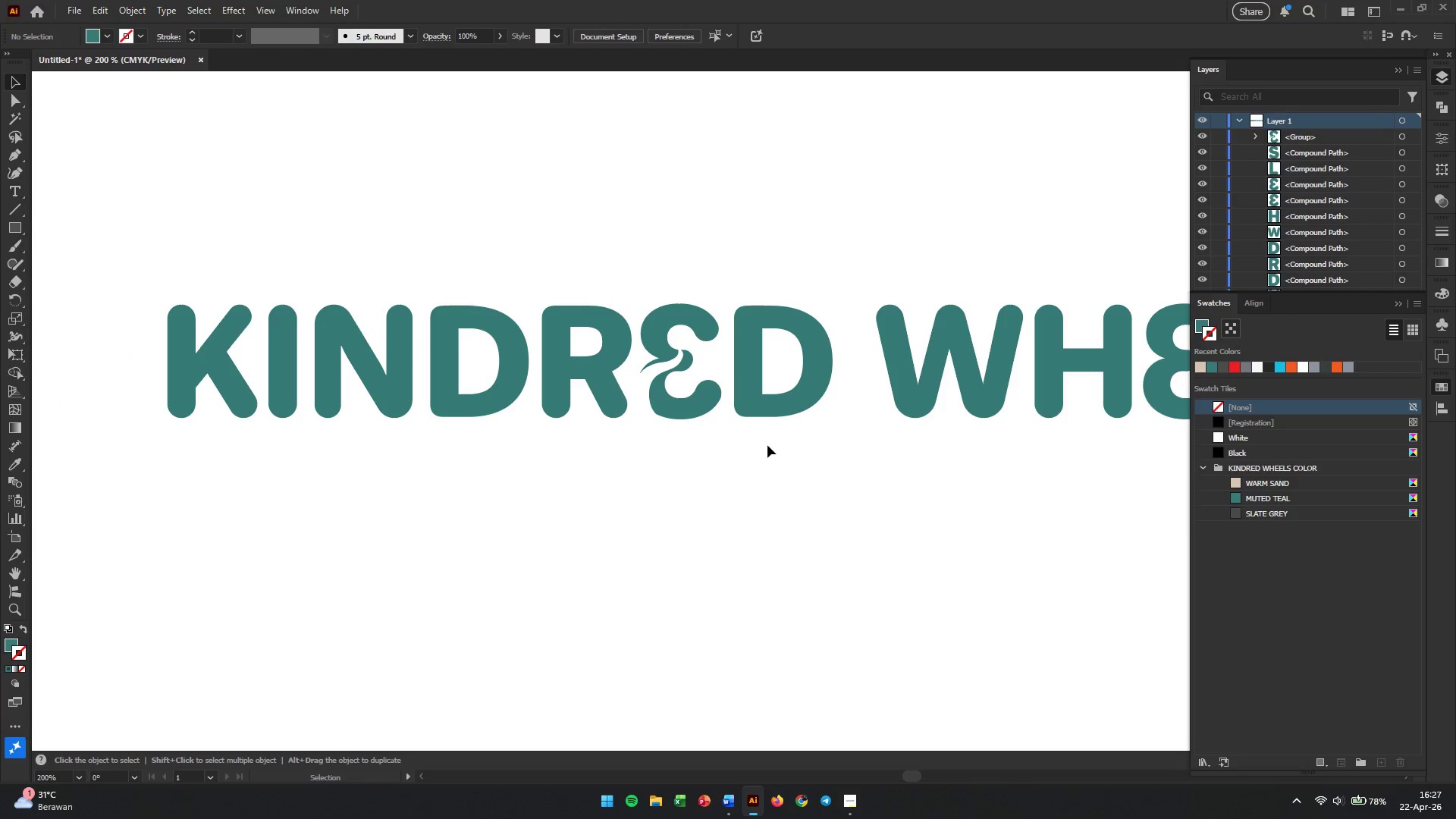 
hold_key(key=AltLeft, duration=1.52)
scroll: coordinate [842, 447], scroll_direction: down, amount: 2.0
 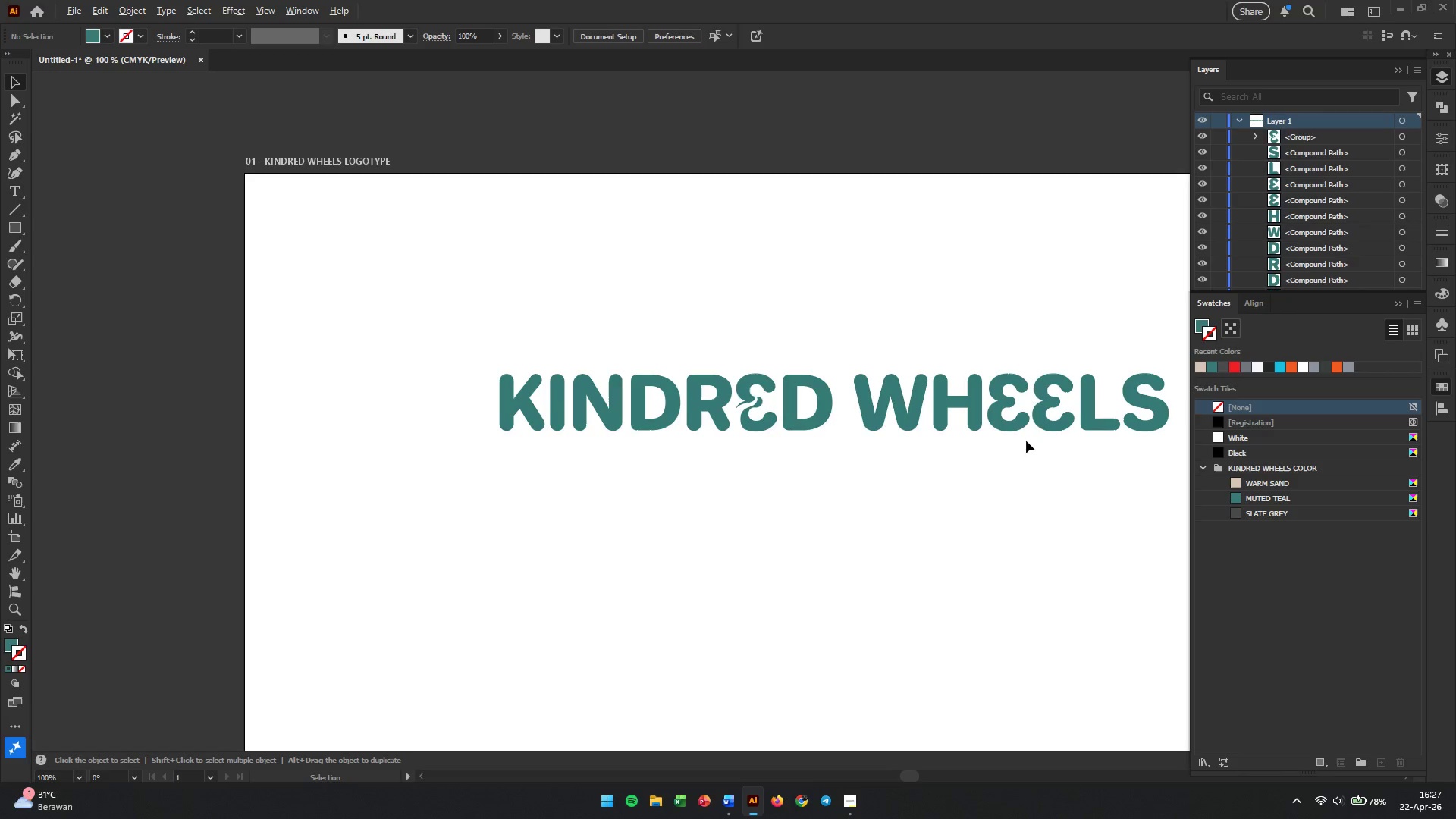 
scroll: coordinate [1100, 415], scroll_direction: up, amount: 2.0
 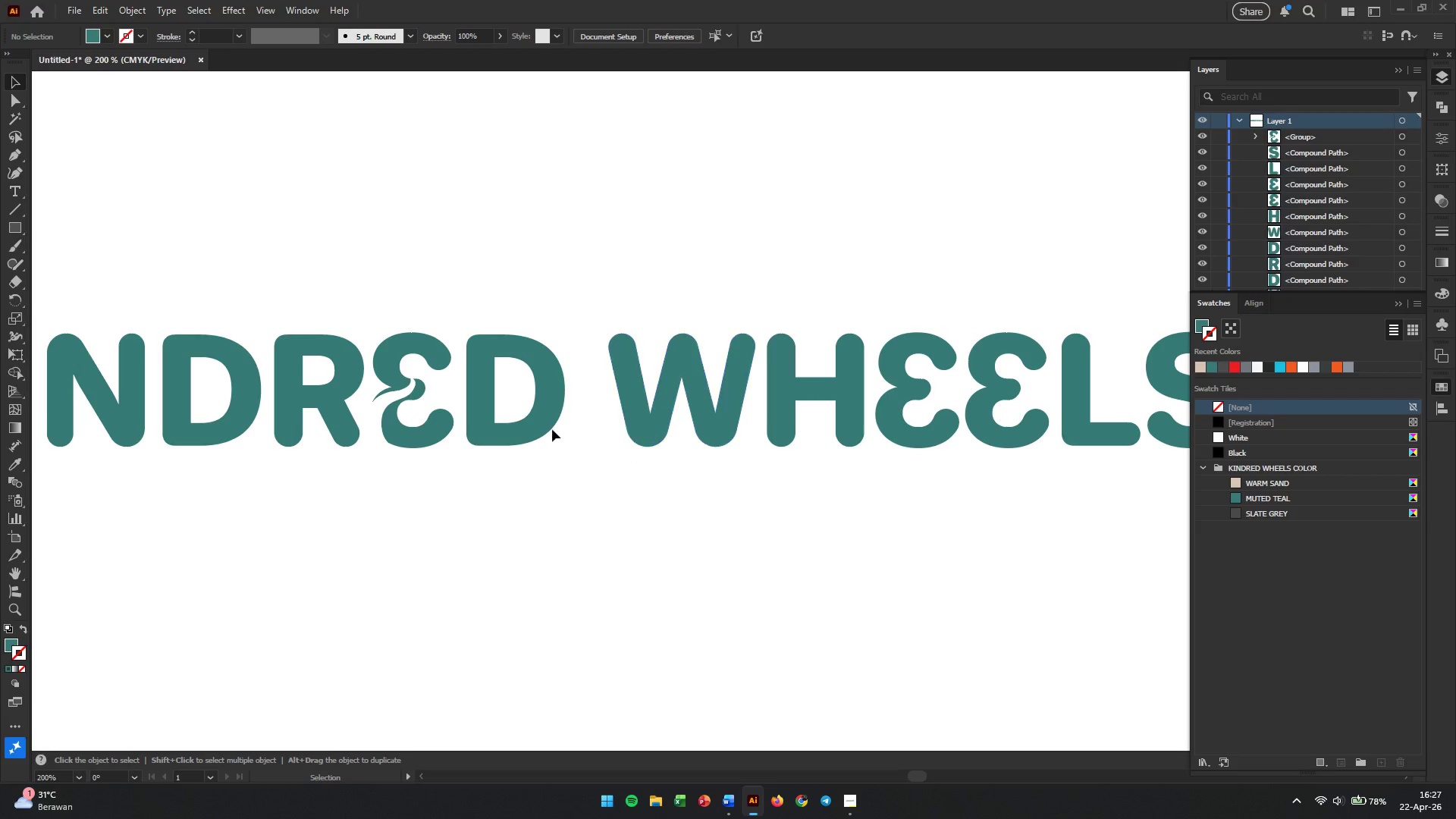 
left_click([401, 435])
 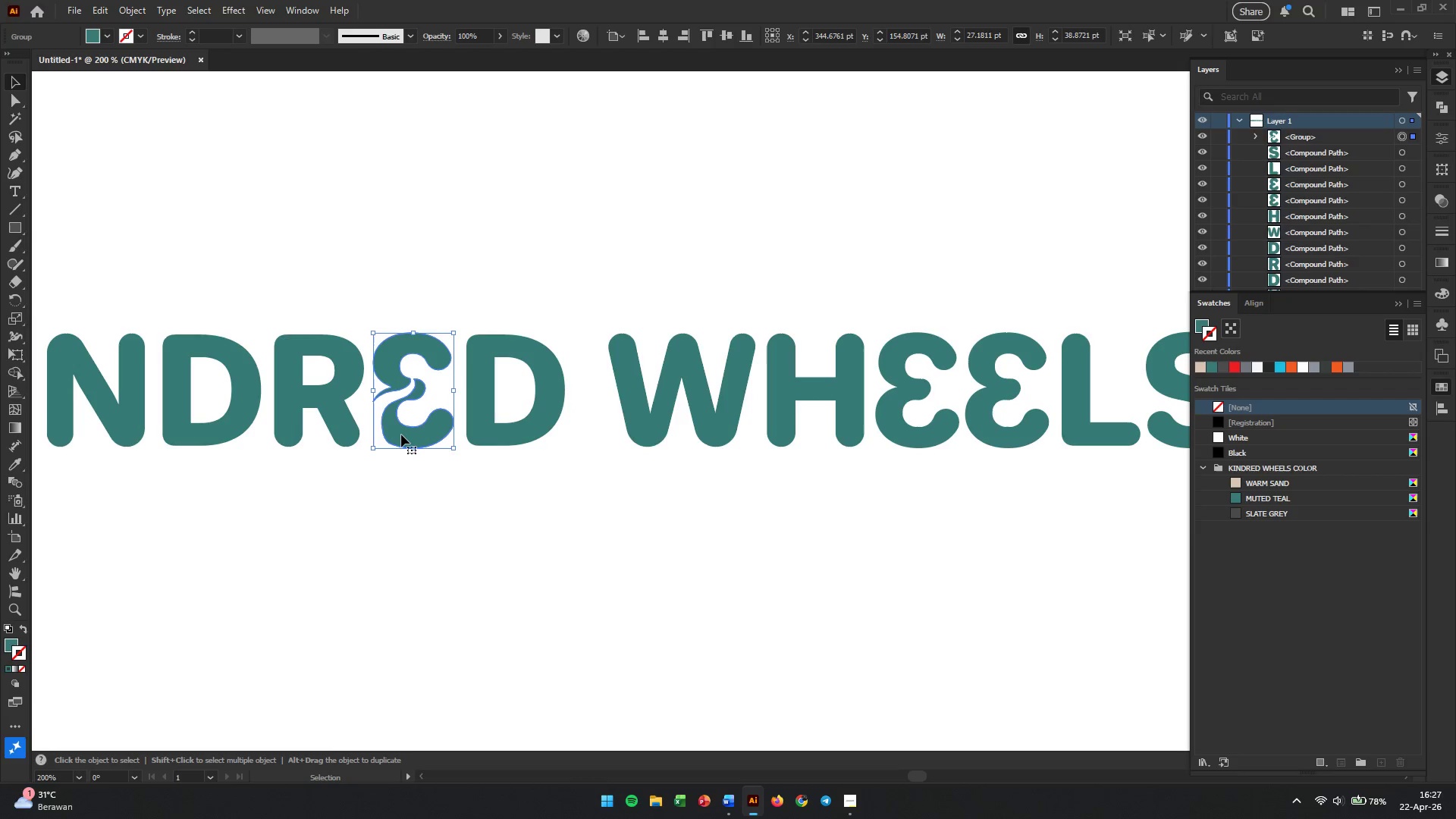 
hold_key(key=AltLeft, duration=1.94)
left_click_drag(start_coordinate=[401, 435], to_coordinate=[909, 453])
 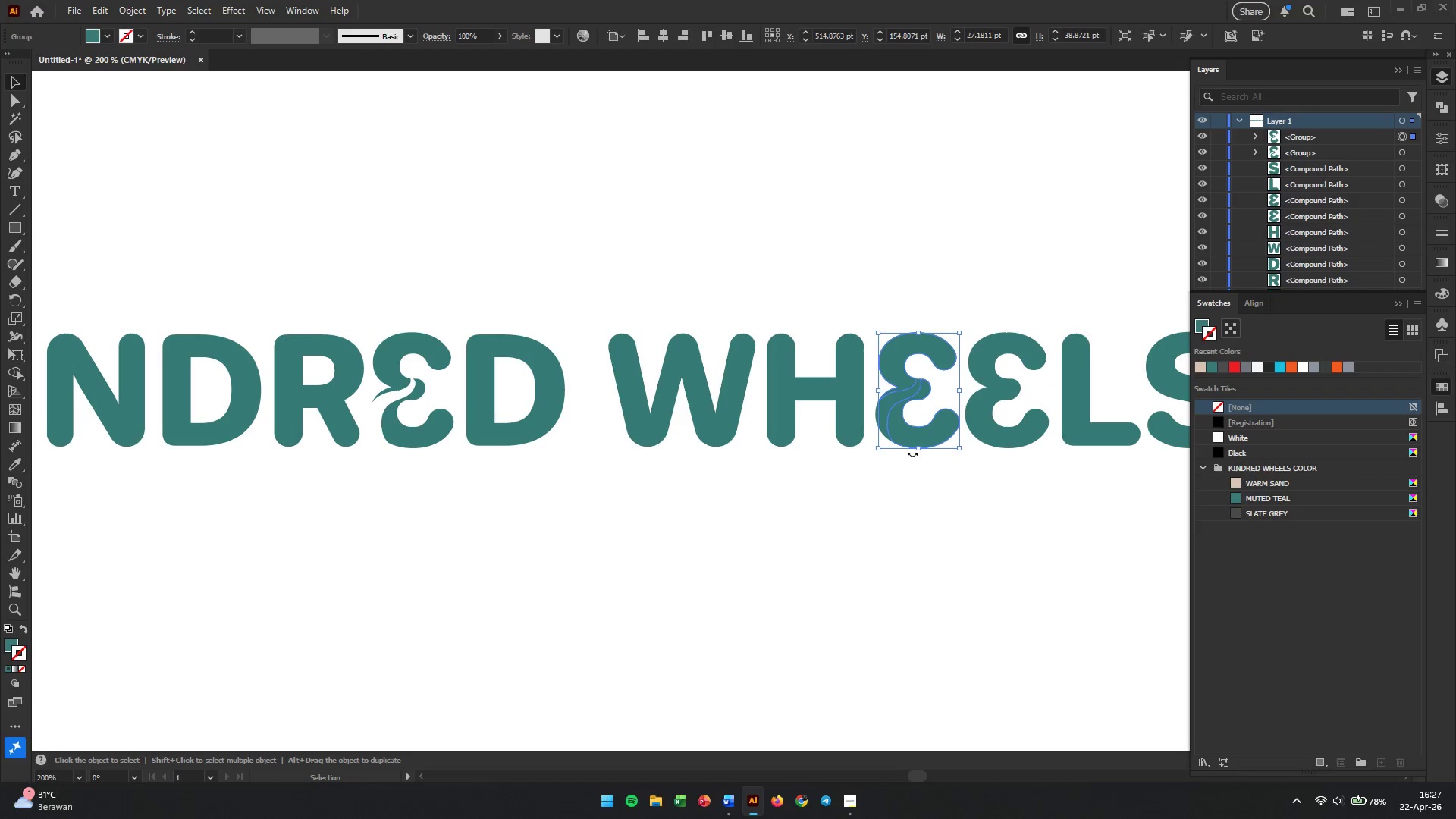 
hold_key(key=ShiftLeft, duration=1.75)
 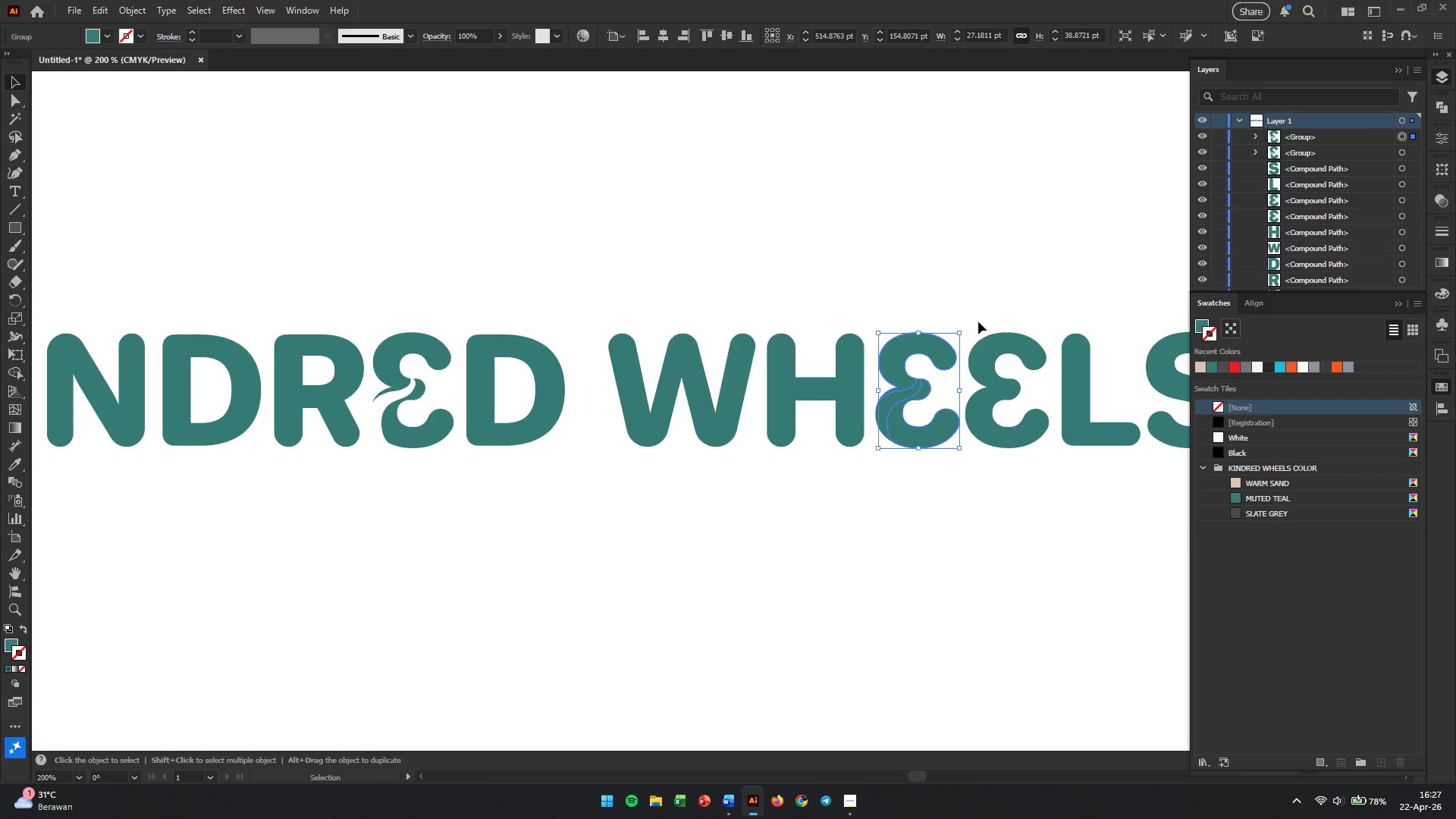 
left_click([979, 314])
 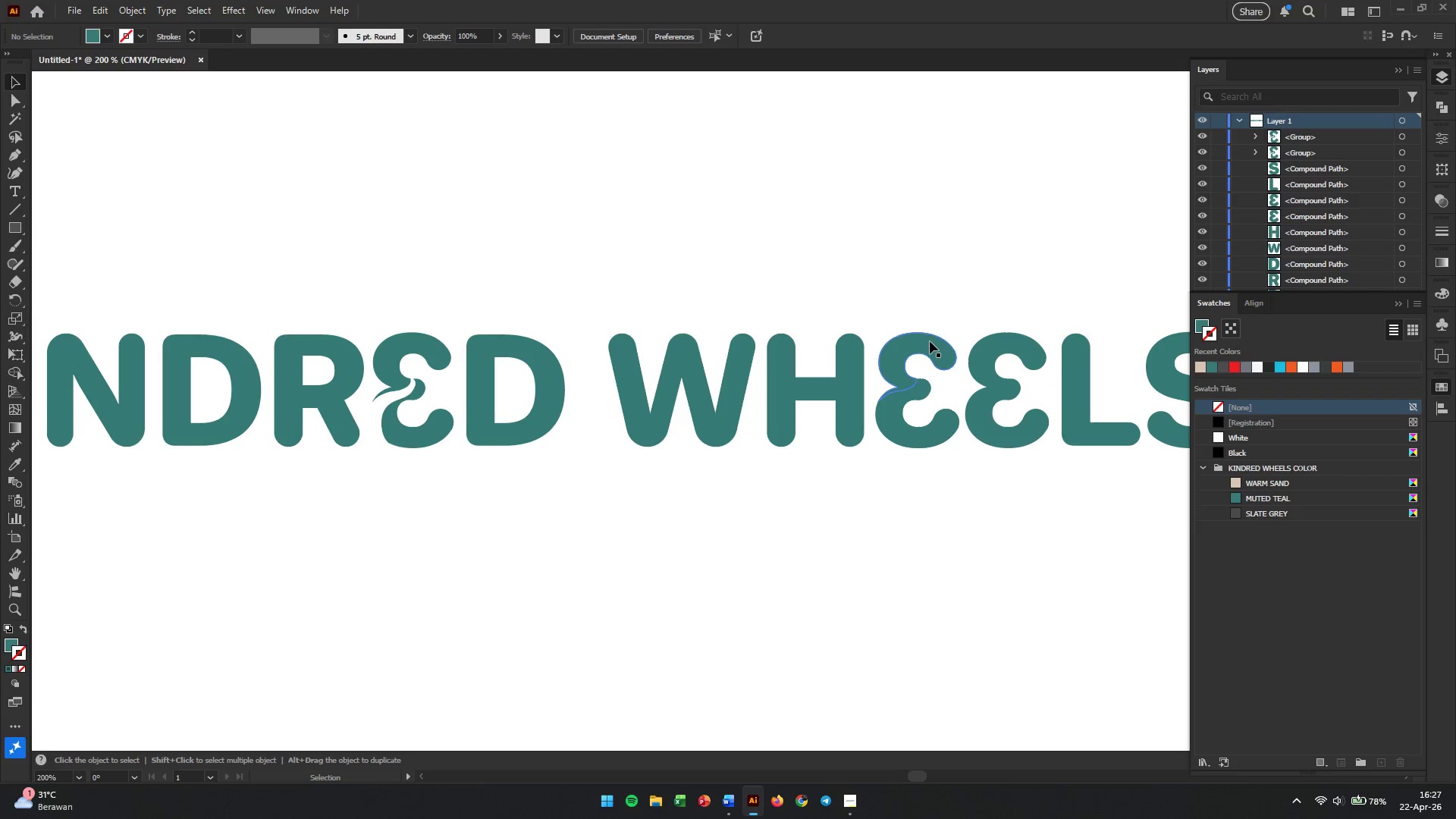 
left_click_drag(start_coordinate=[918, 261], to_coordinate=[878, 500])
 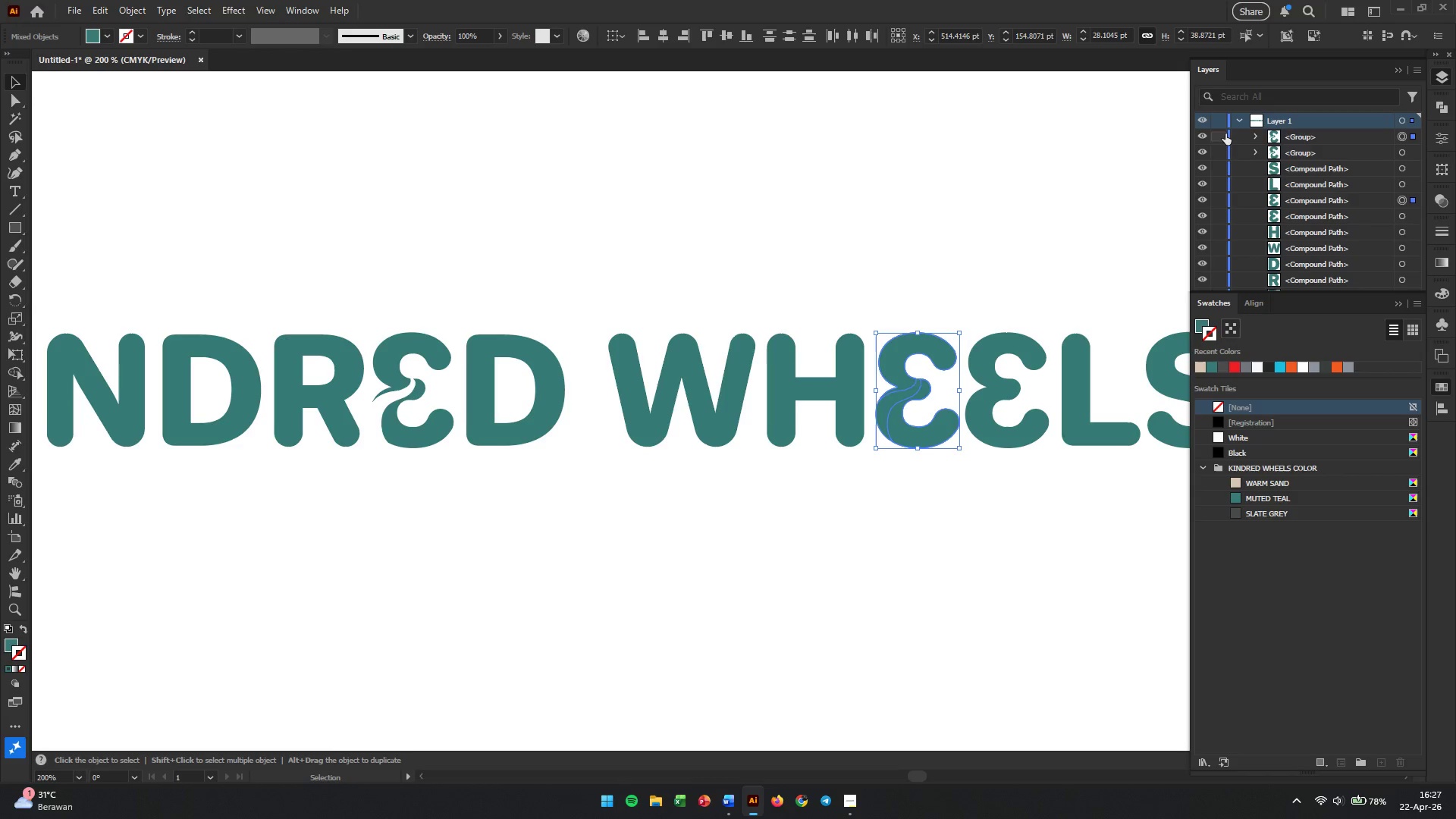 
left_click([1199, 135])
 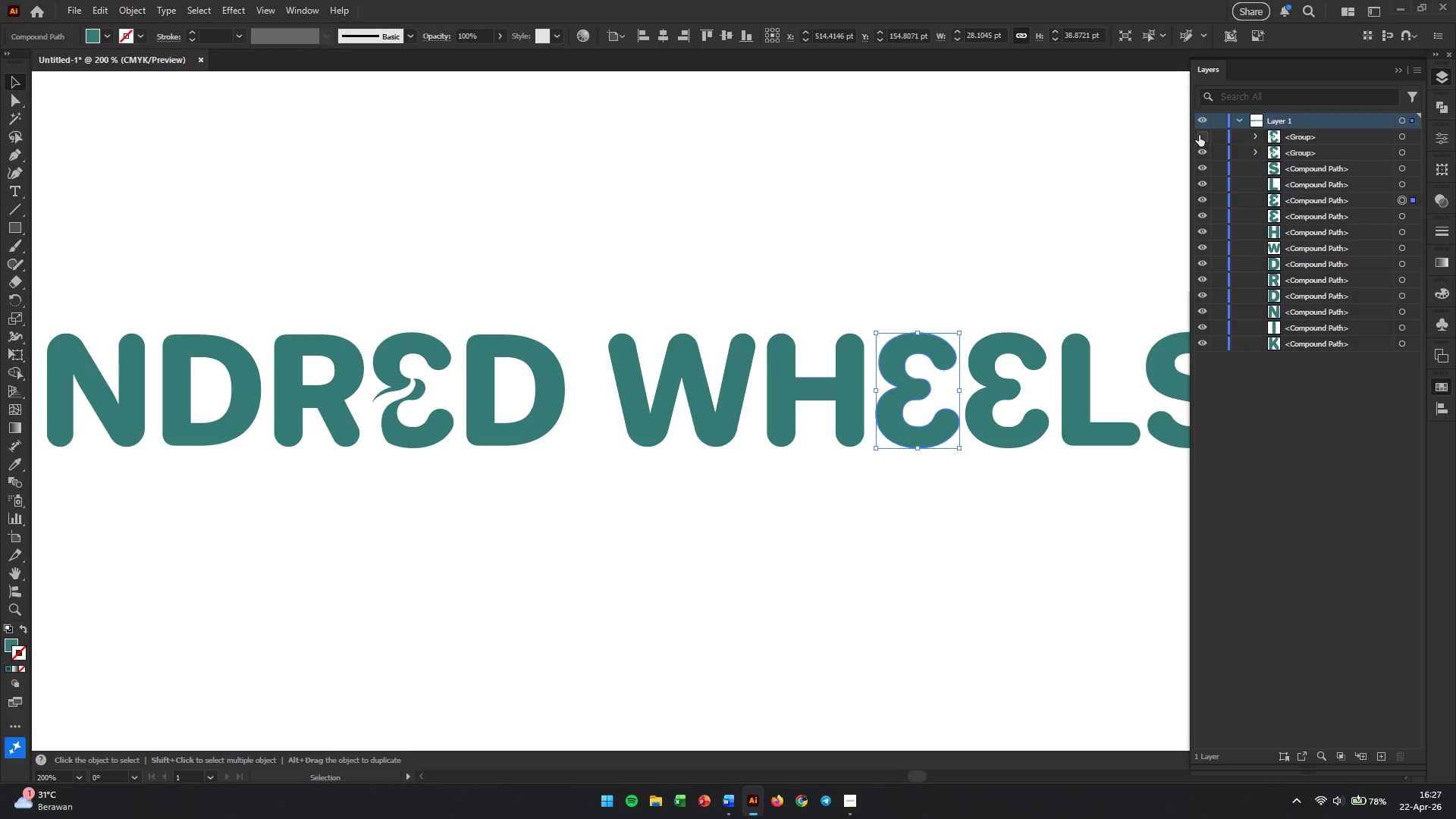 
left_click([1199, 135])
 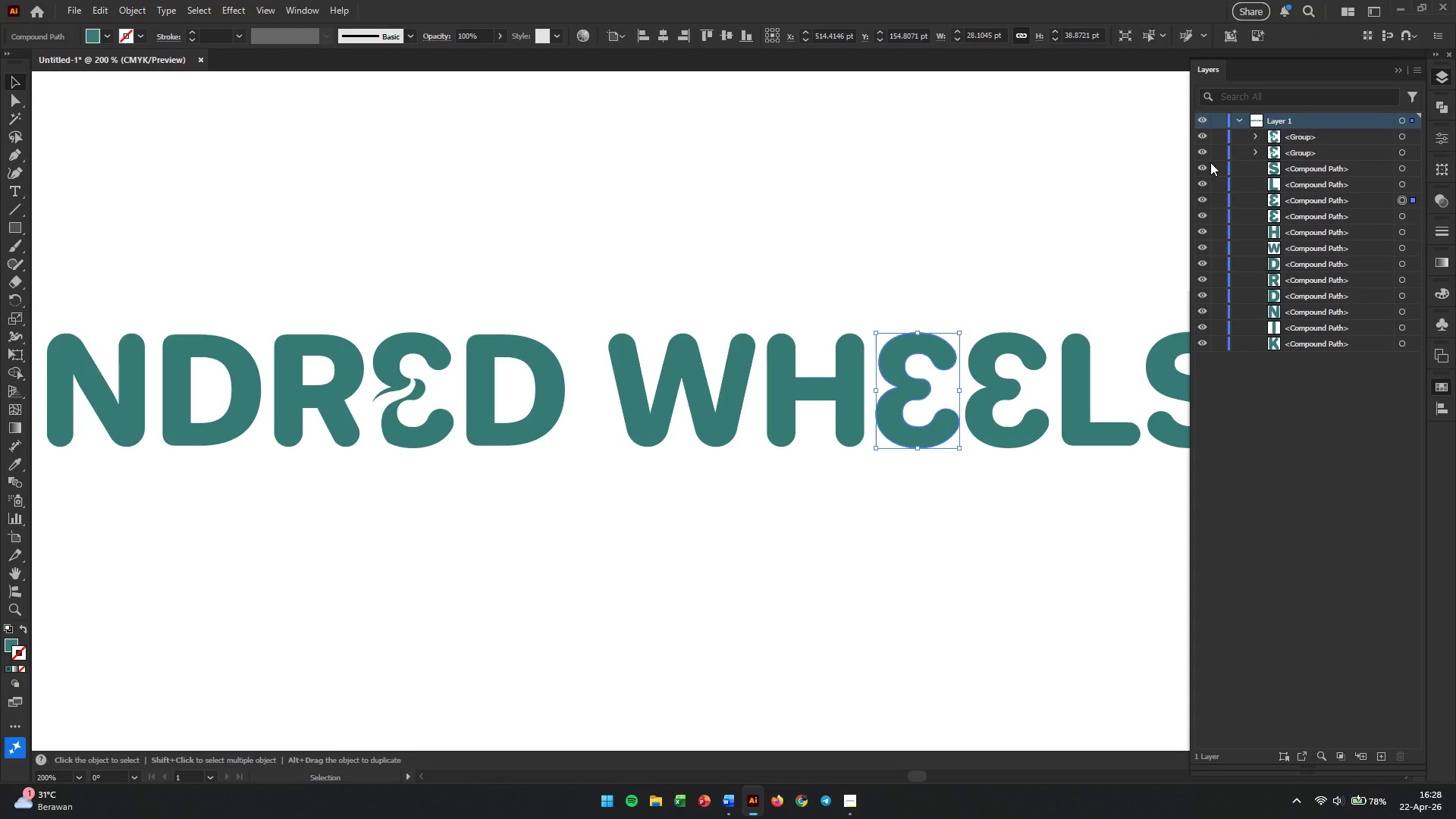 
left_click([1202, 197])
 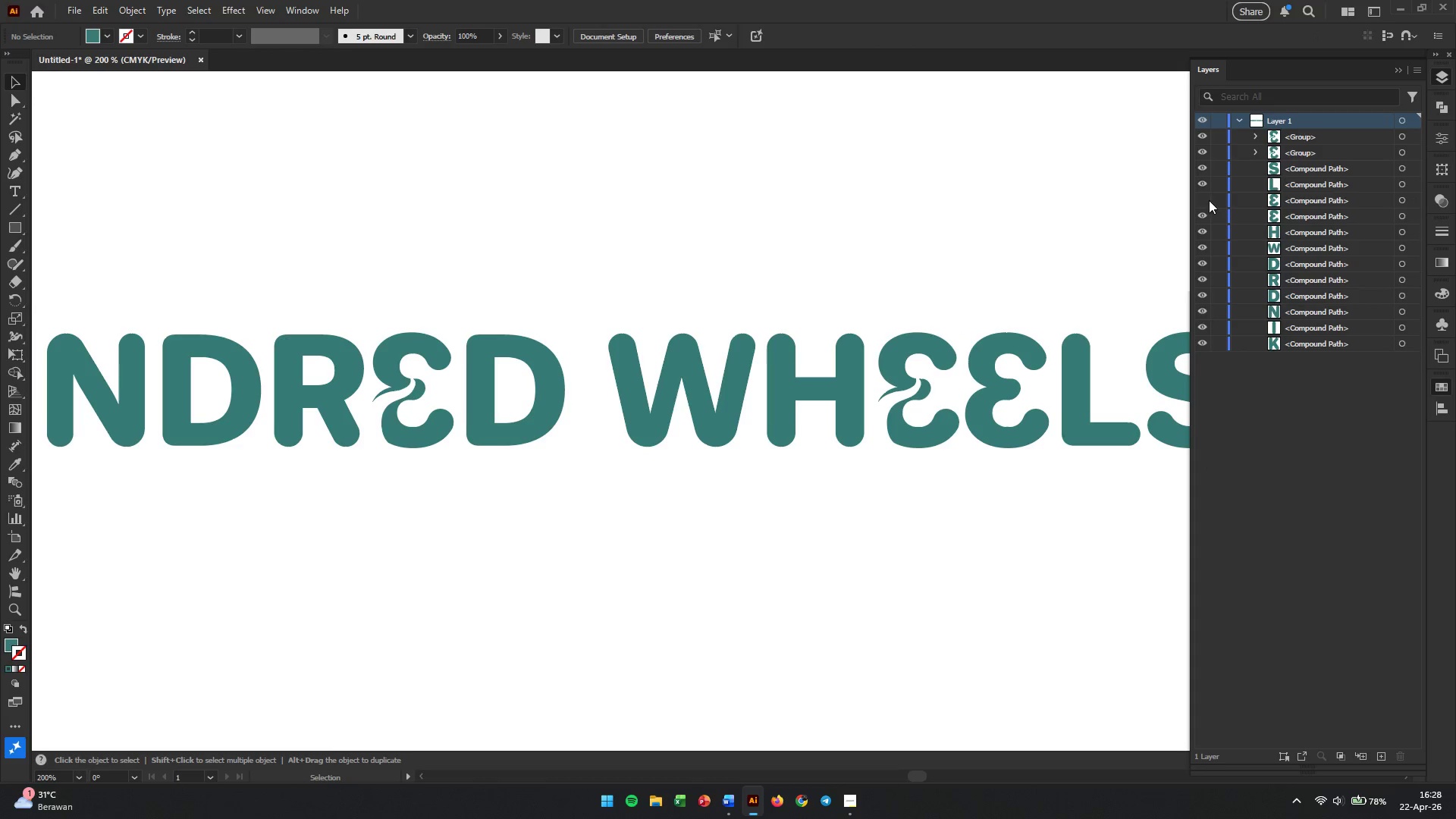 
left_click([1292, 199])
 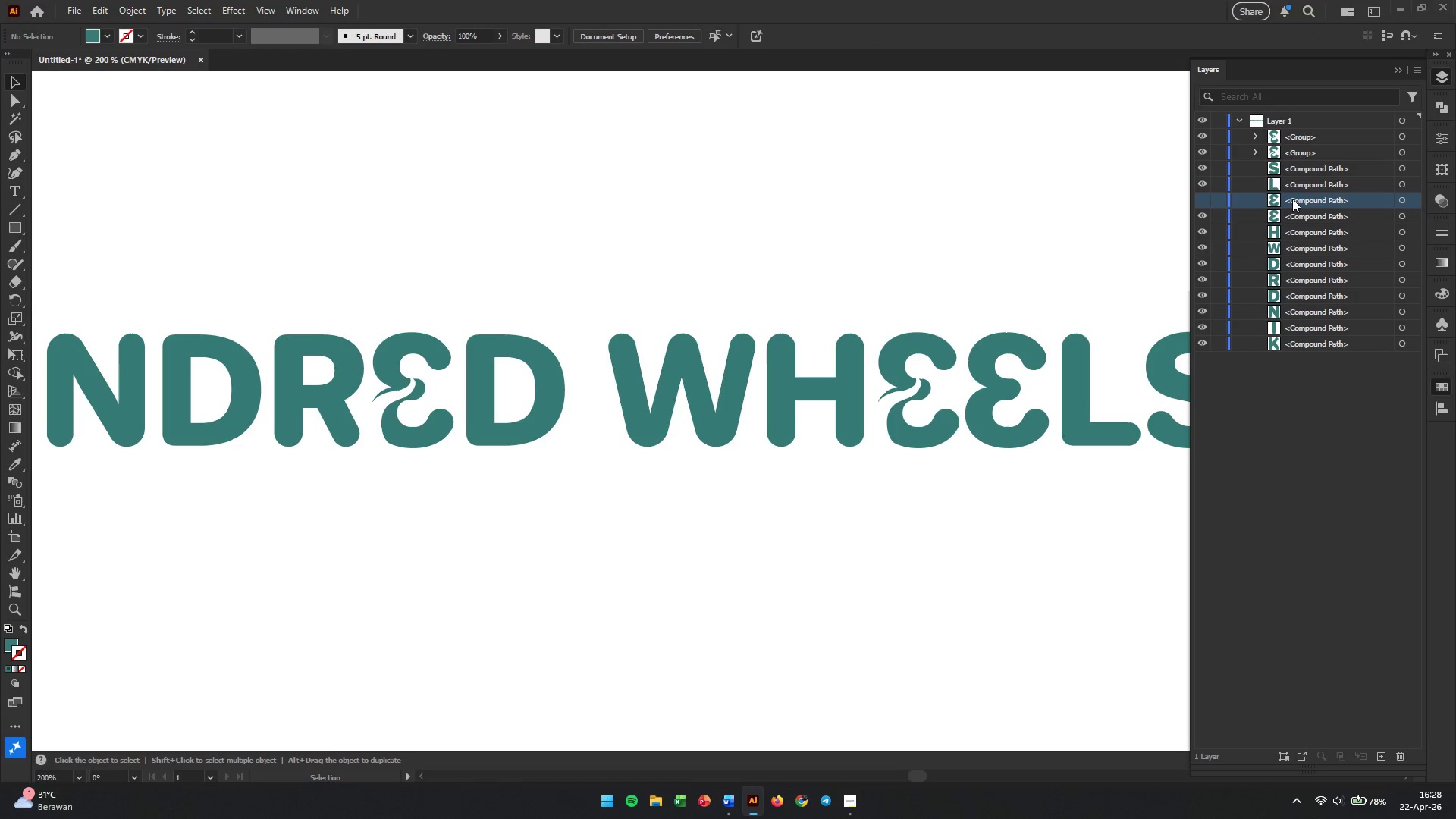 
left_click_drag(start_coordinate=[1292, 199], to_coordinate=[1401, 755])
 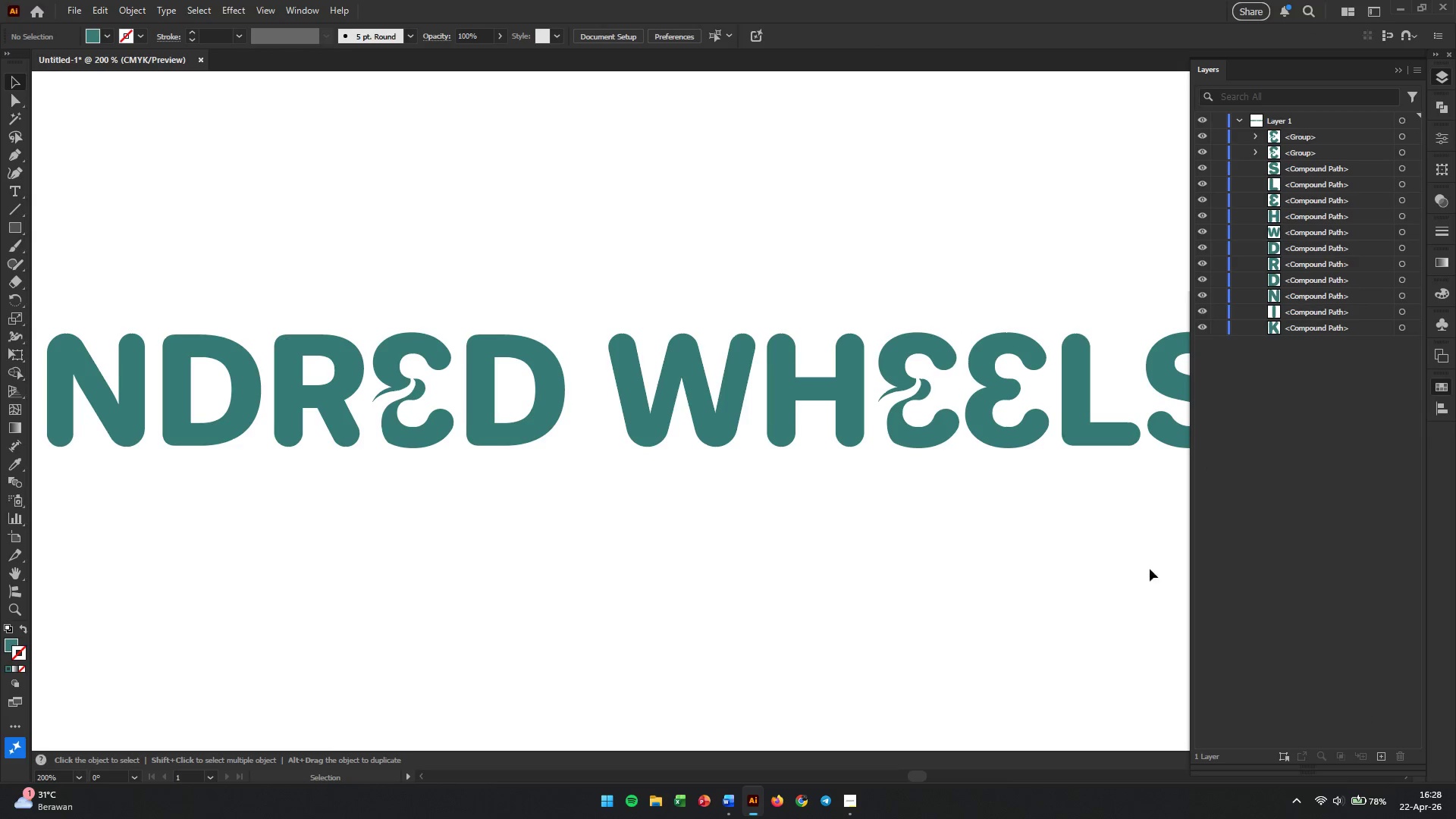 
left_click([1031, 539])
 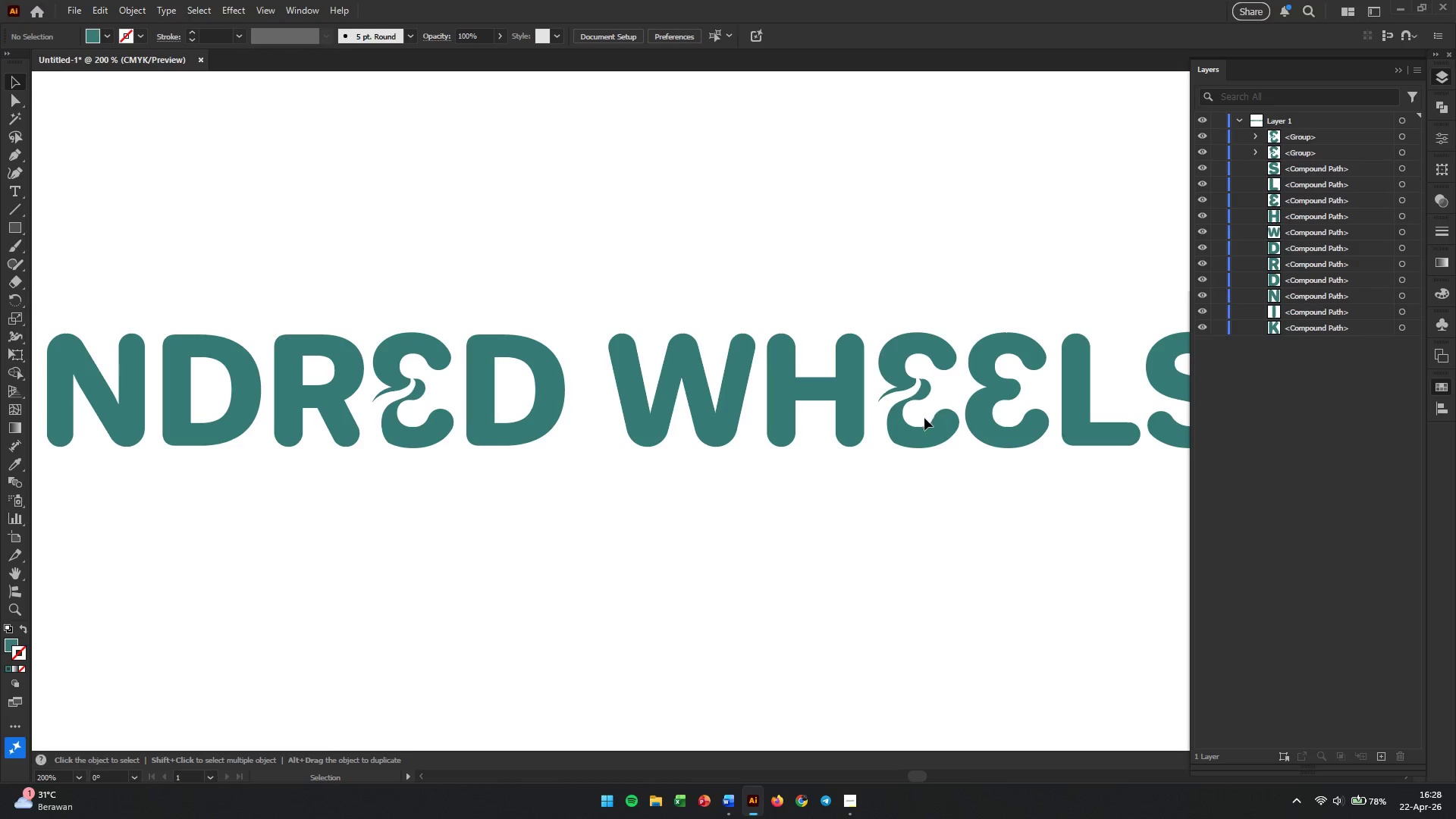 
hold_key(key=AltLeft, duration=2.09)
left_click_drag(start_coordinate=[902, 430], to_coordinate=[987, 432])
 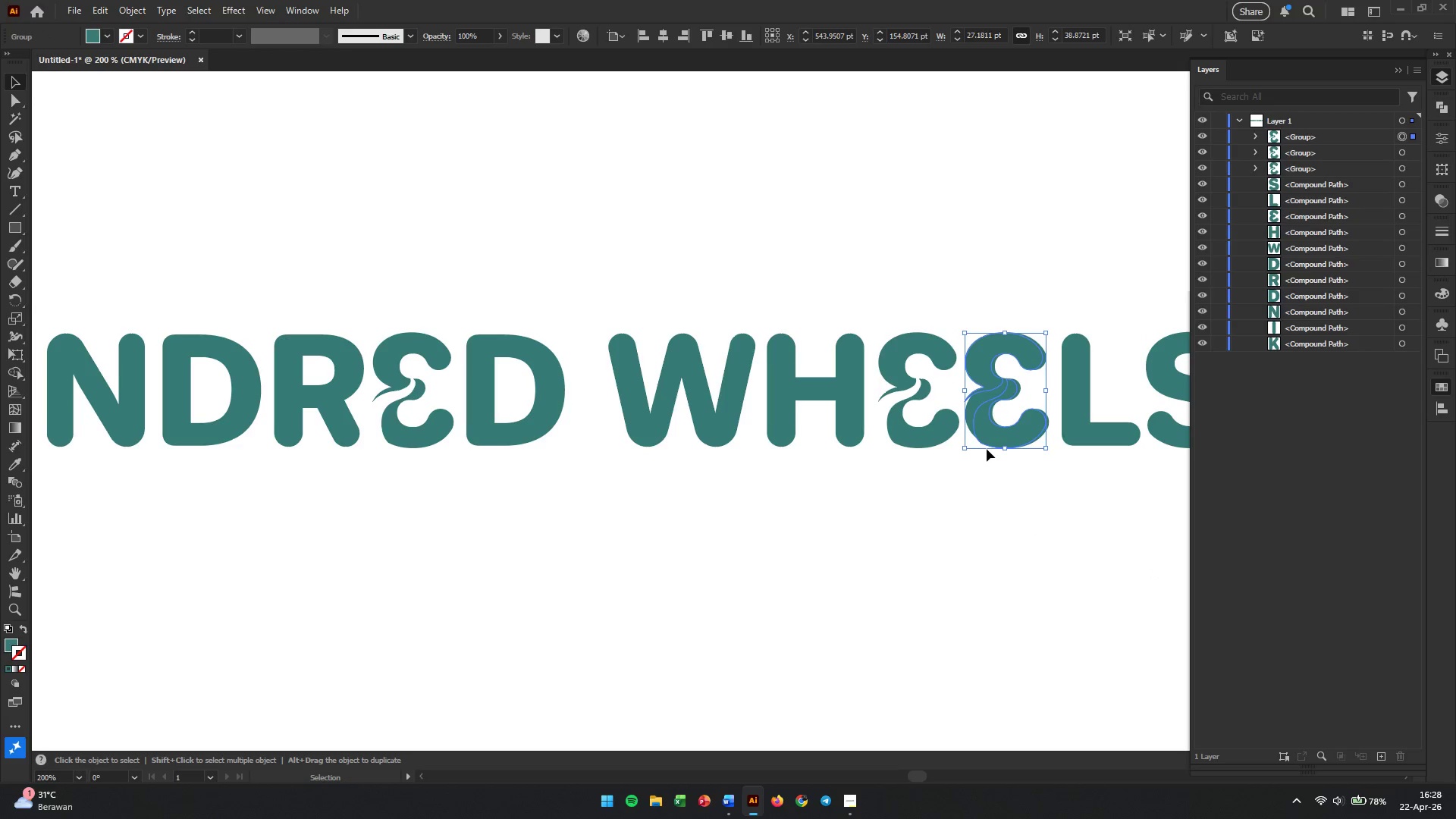 
hold_key(key=ShiftLeft, duration=1.75)
 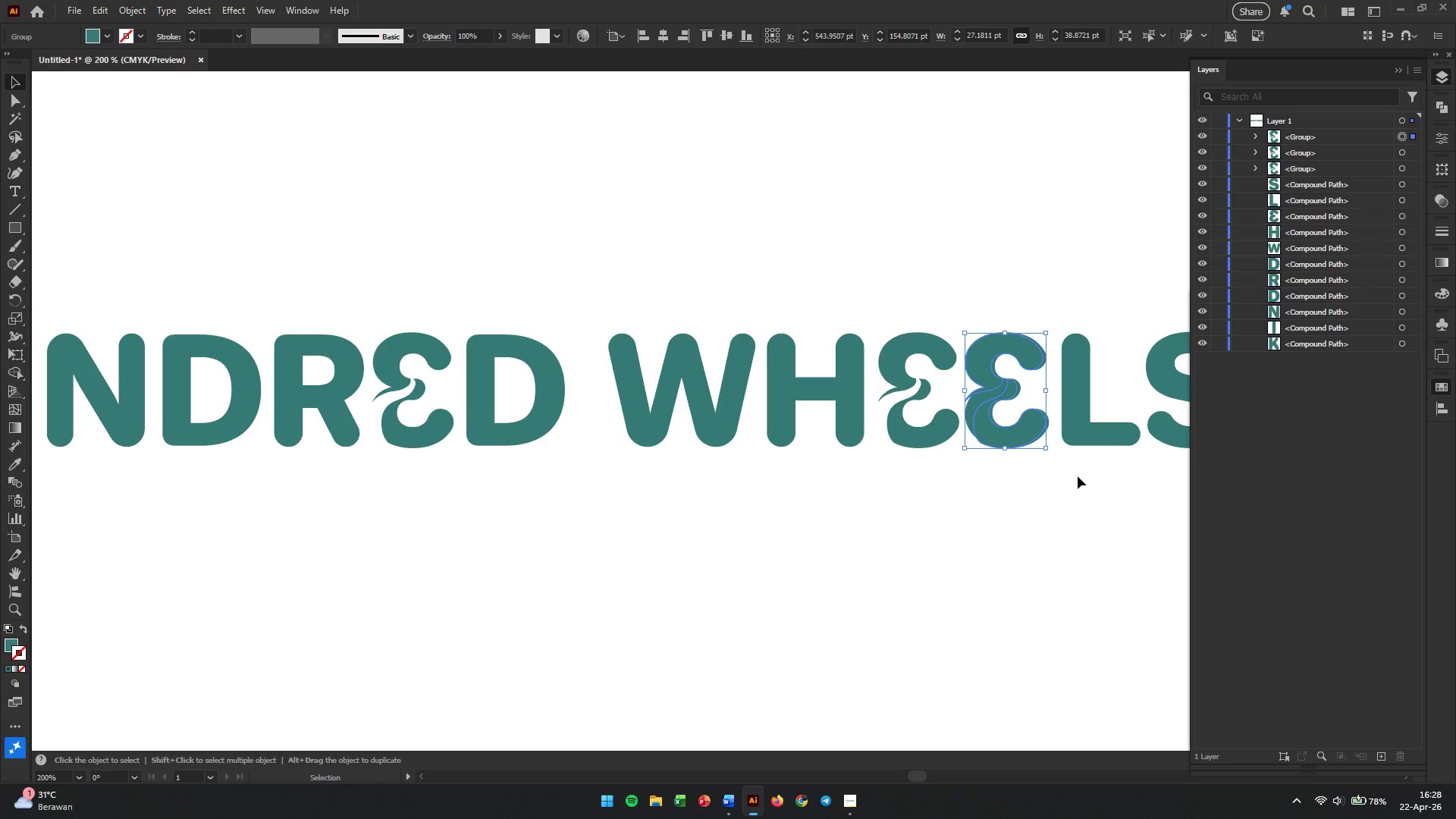 
left_click([1077, 481])
 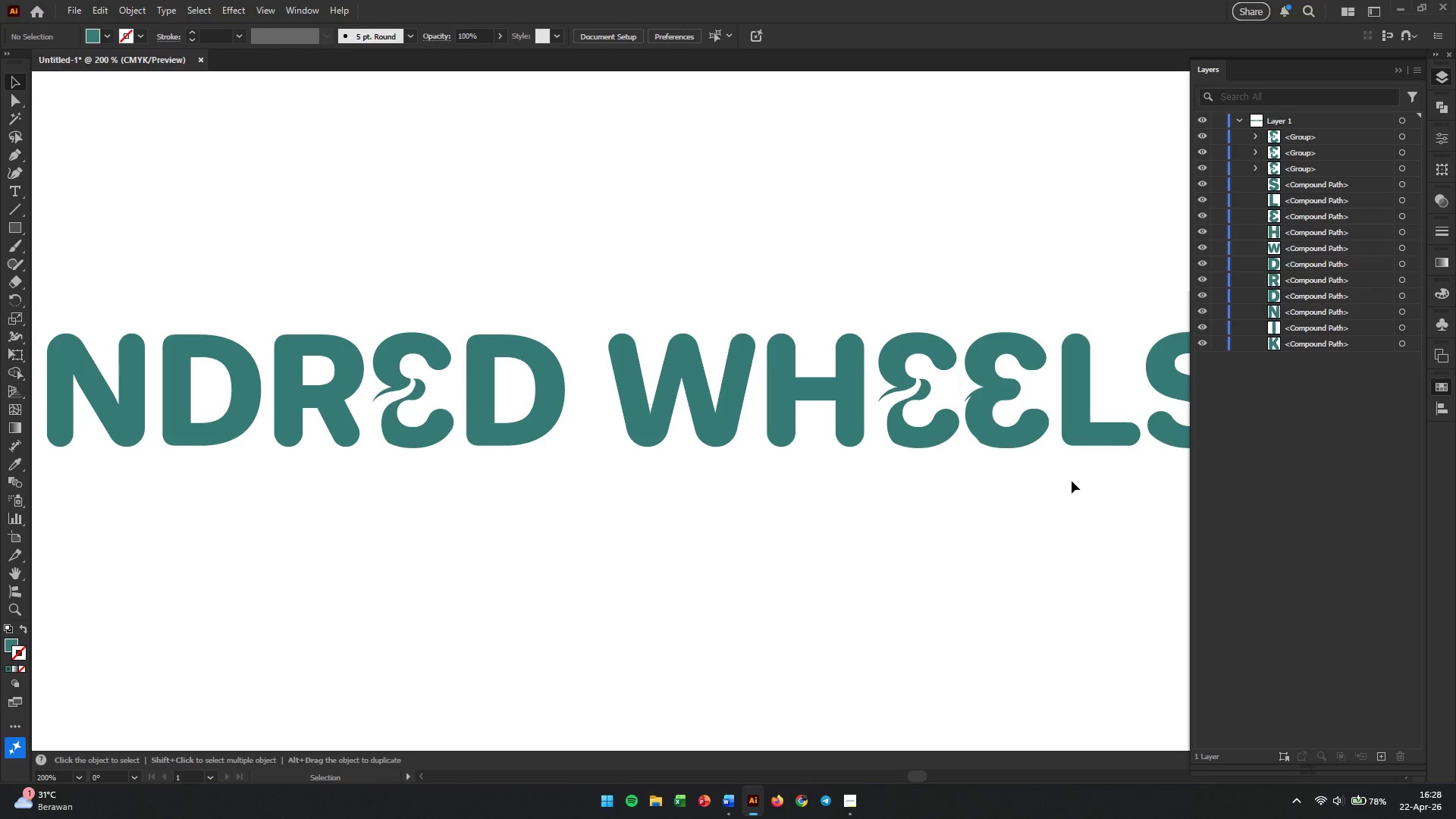 
hold_key(key=AltLeft, duration=0.53)
scroll: coordinate [1029, 429], scroll_direction: up, amount: 4.0
 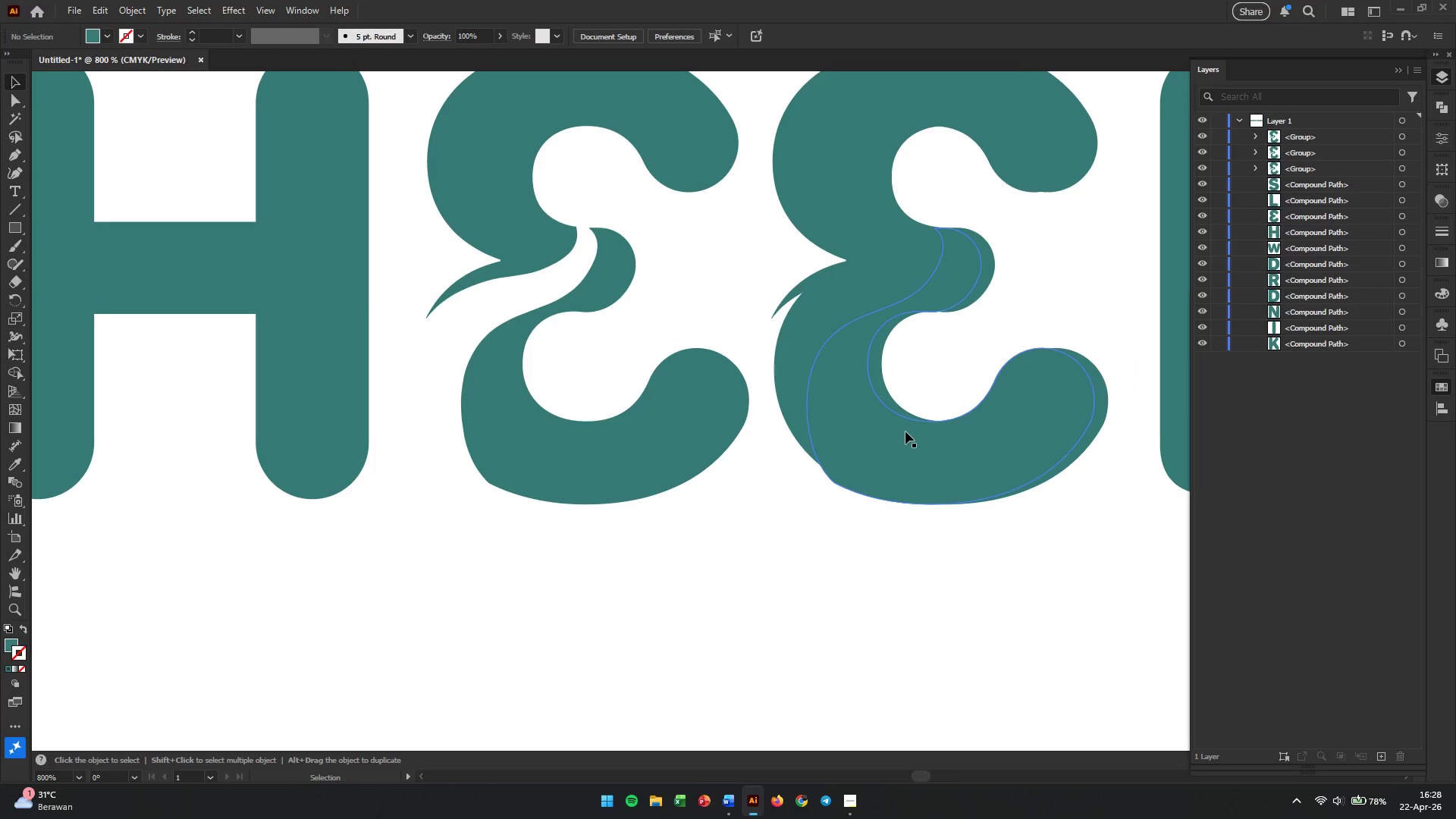 
left_click_drag(start_coordinate=[905, 434], to_coordinate=[918, 434])
 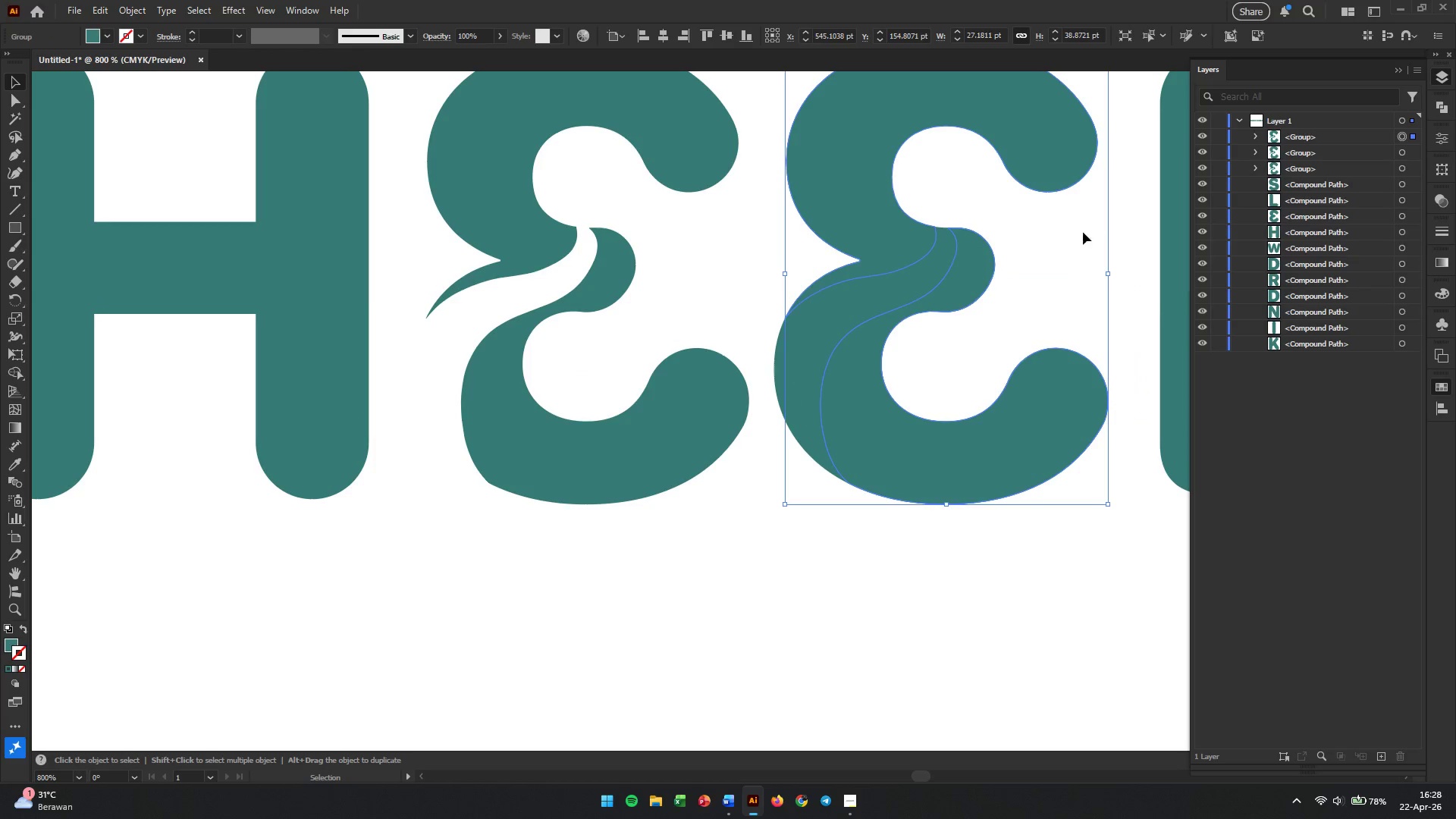 
left_click_drag(start_coordinate=[950, 535], to_coordinate=[890, 295])
 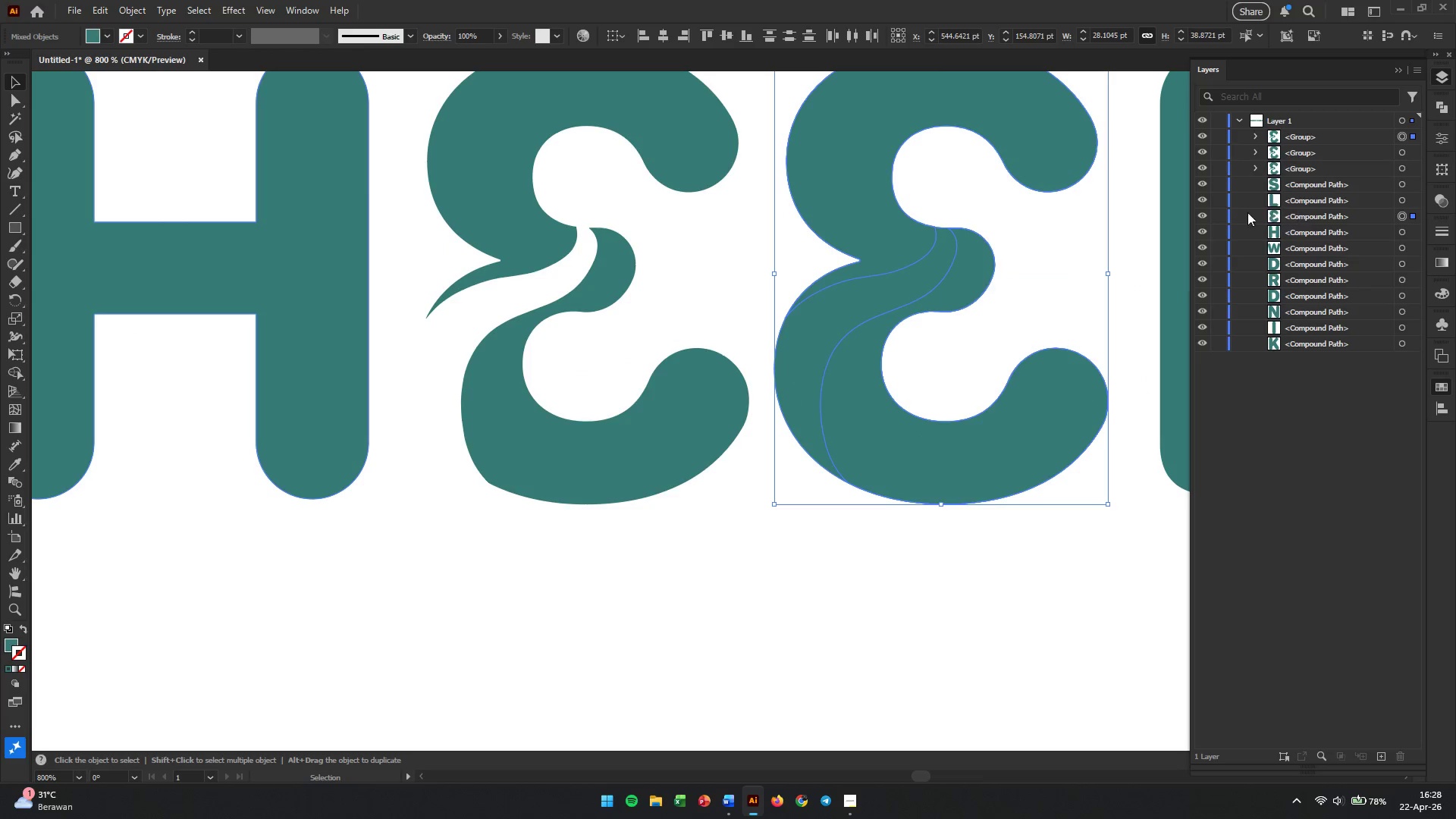 
left_click([1198, 212])
 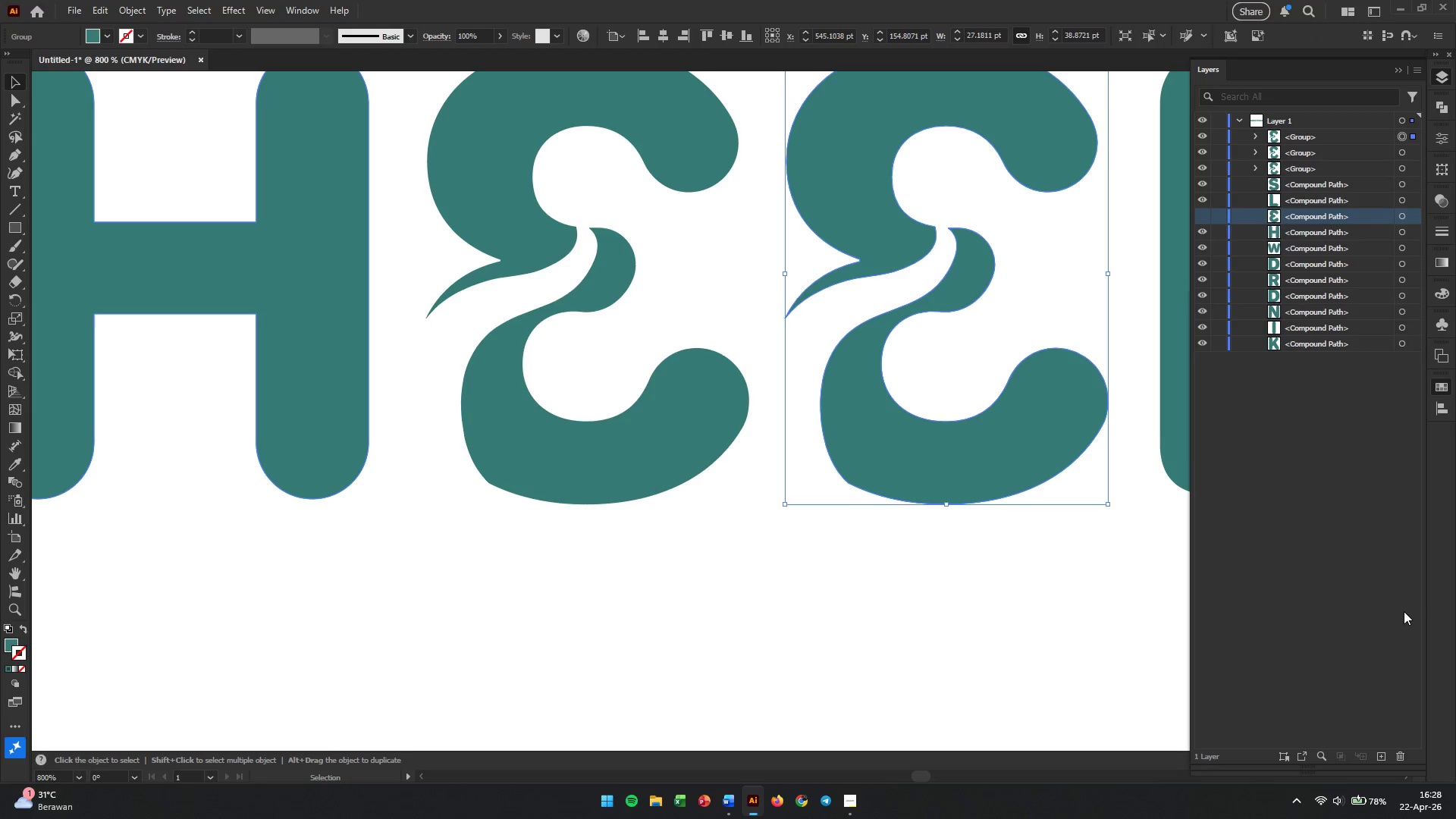 
left_click([1395, 756])
 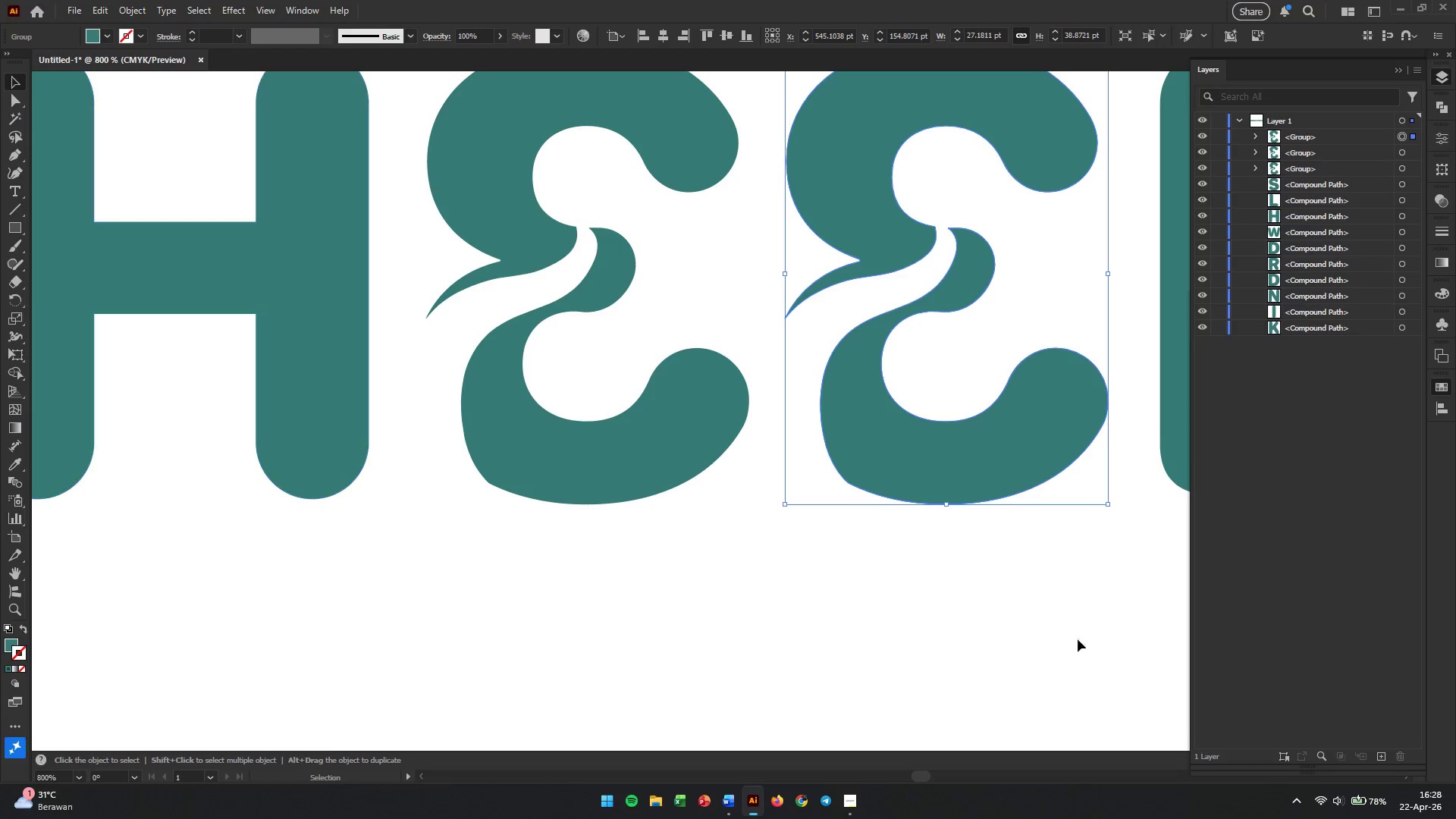 
left_click([918, 602])
 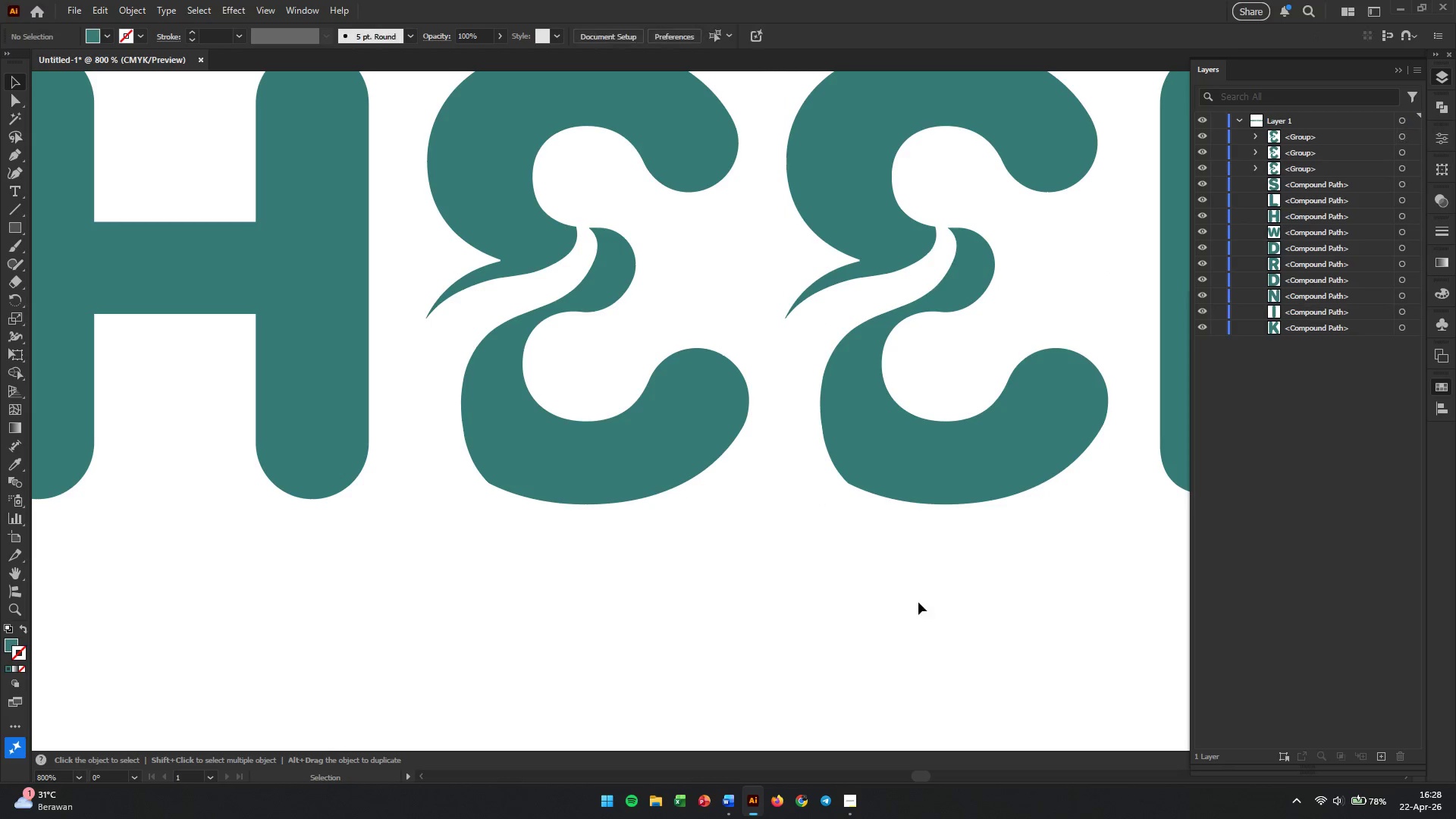 
hold_key(key=AltLeft, duration=1.05)
scroll: coordinate [698, 388], scroll_direction: down, amount: 5.0
 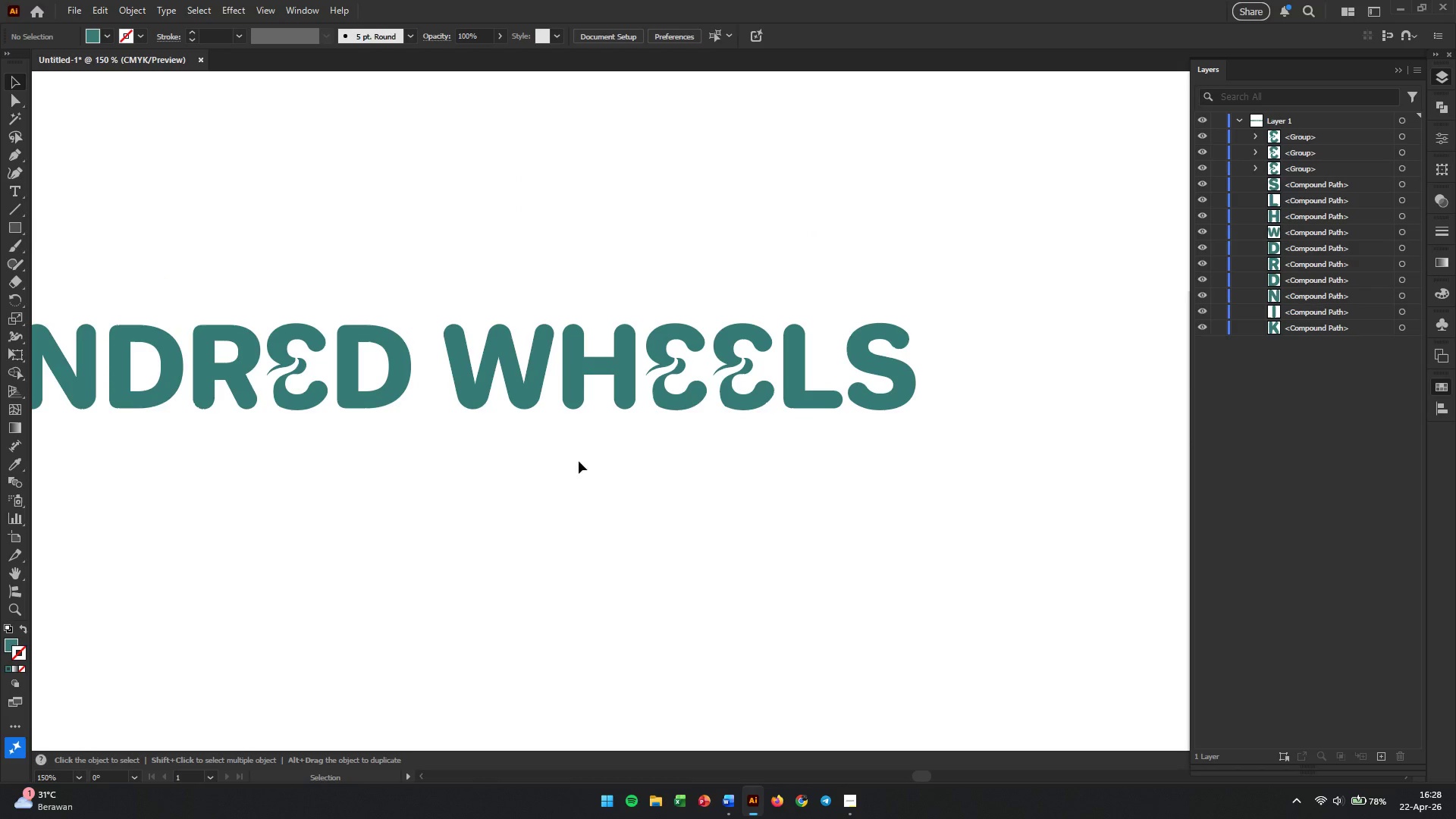 
hold_key(key=AltLeft, duration=1.2)
scroll: coordinate [513, 388], scroll_direction: down, amount: 1.0
 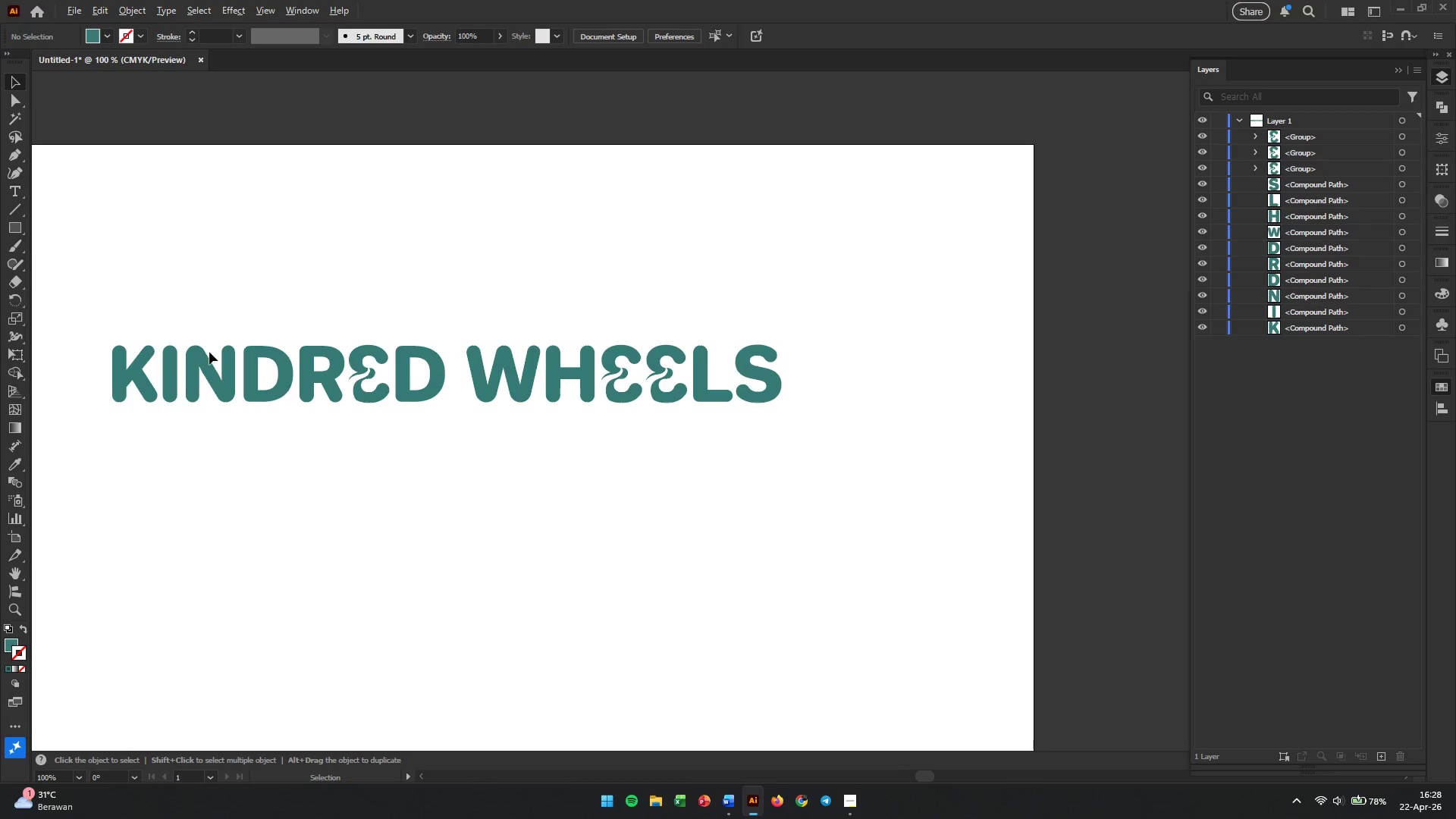 
scroll: coordinate [211, 349], scroll_direction: up, amount: 1.0
 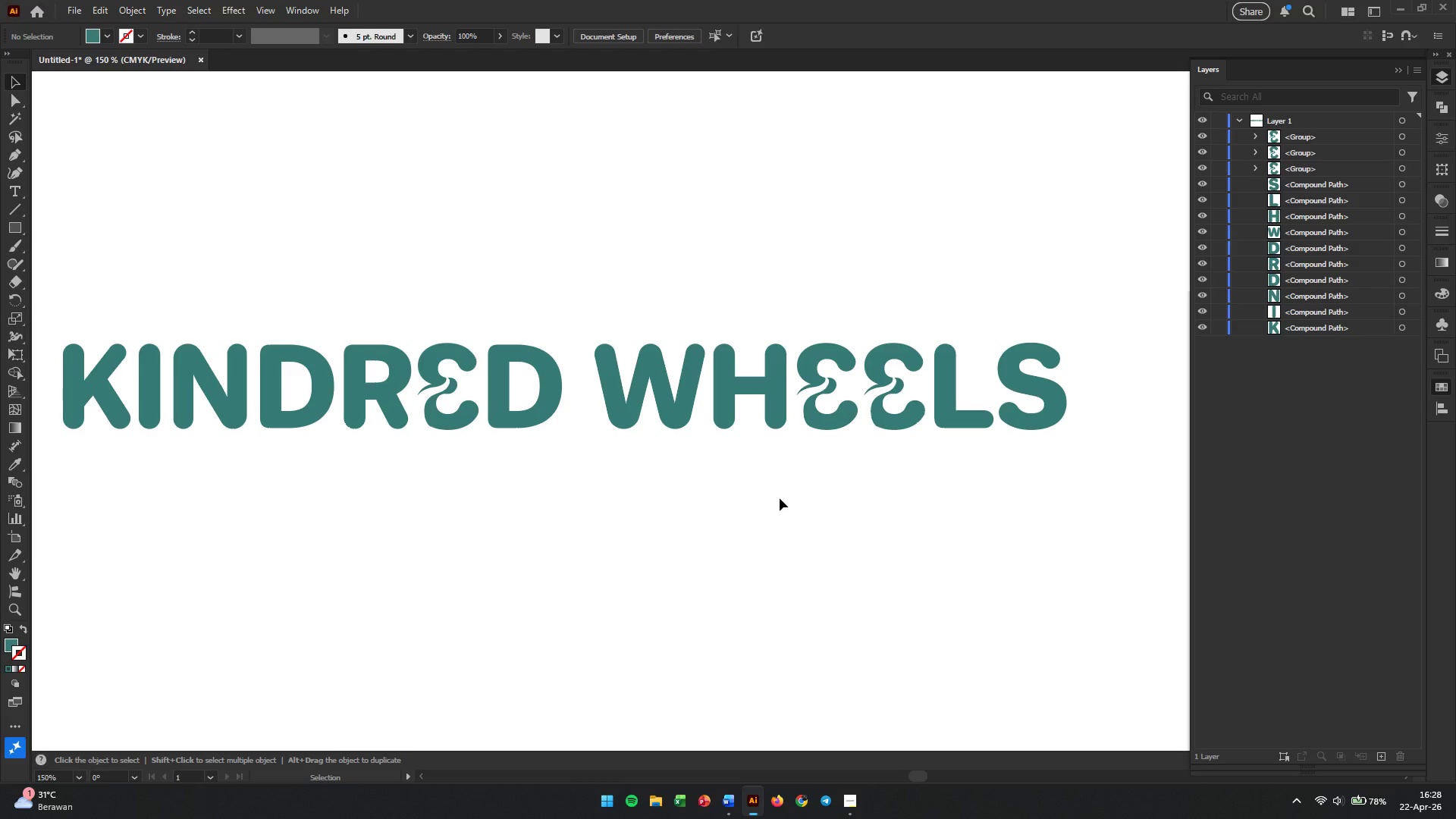 
hold_key(key=AltLeft, duration=0.36)
scroll: coordinate [780, 498], scroll_direction: down, amount: 1.0
 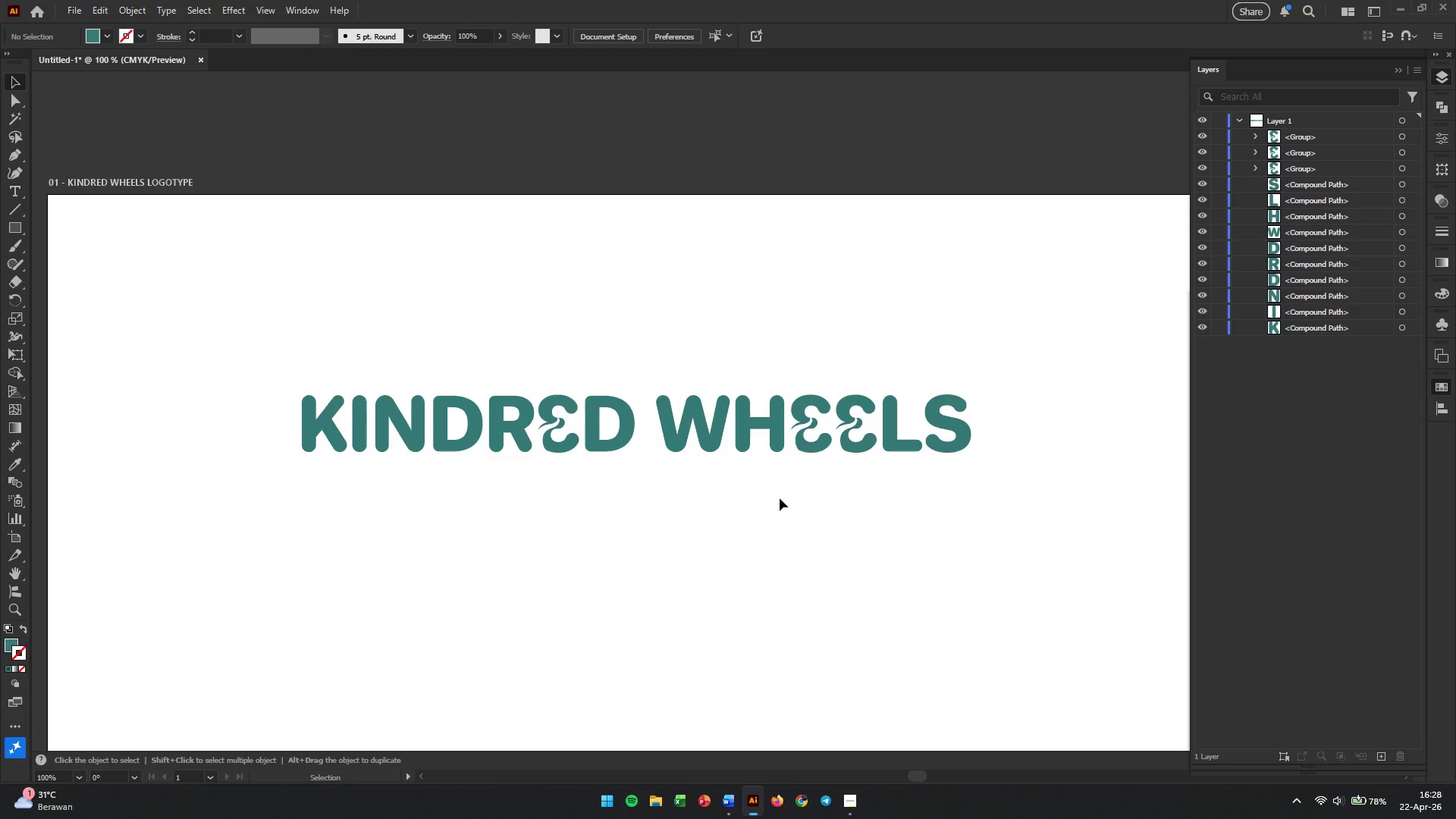 
wait(6.03)
 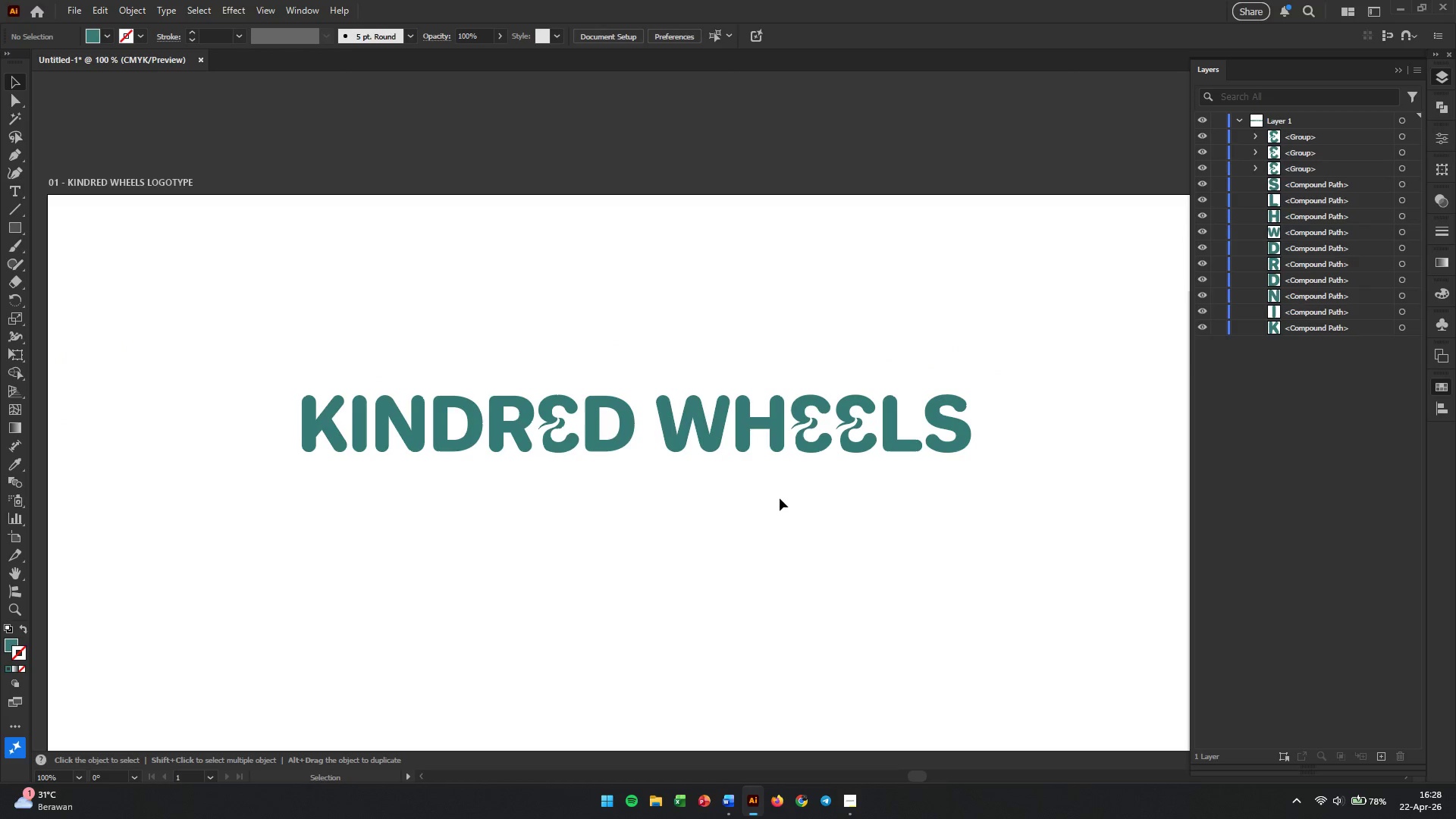 
hold_key(key=AltLeft, duration=1.48)
scroll: coordinate [793, 471], scroll_direction: up, amount: 4.0
 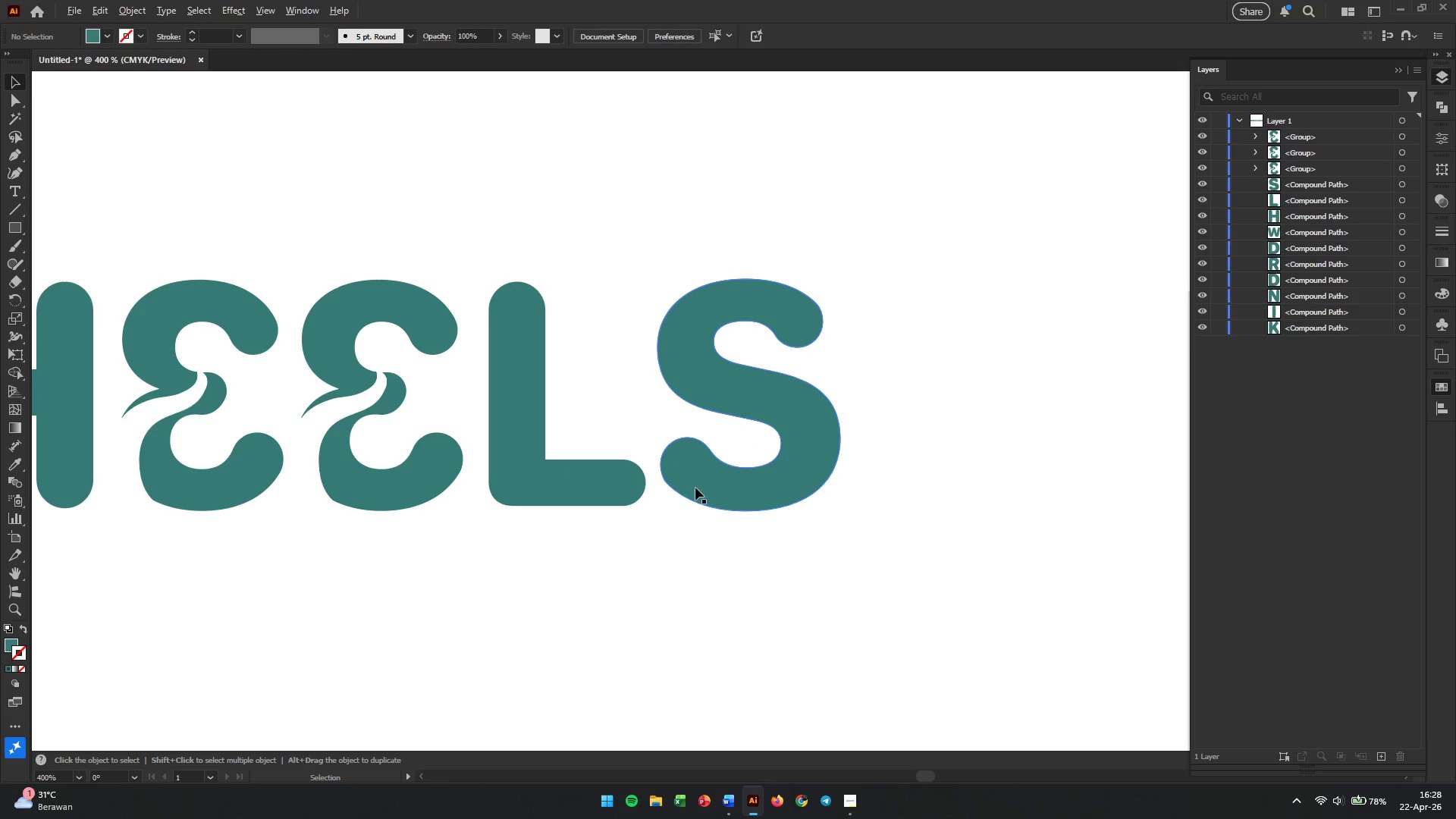 
hold_key(key=AltLeft, duration=0.42)
scroll: coordinate [671, 482], scroll_direction: up, amount: 1.0
 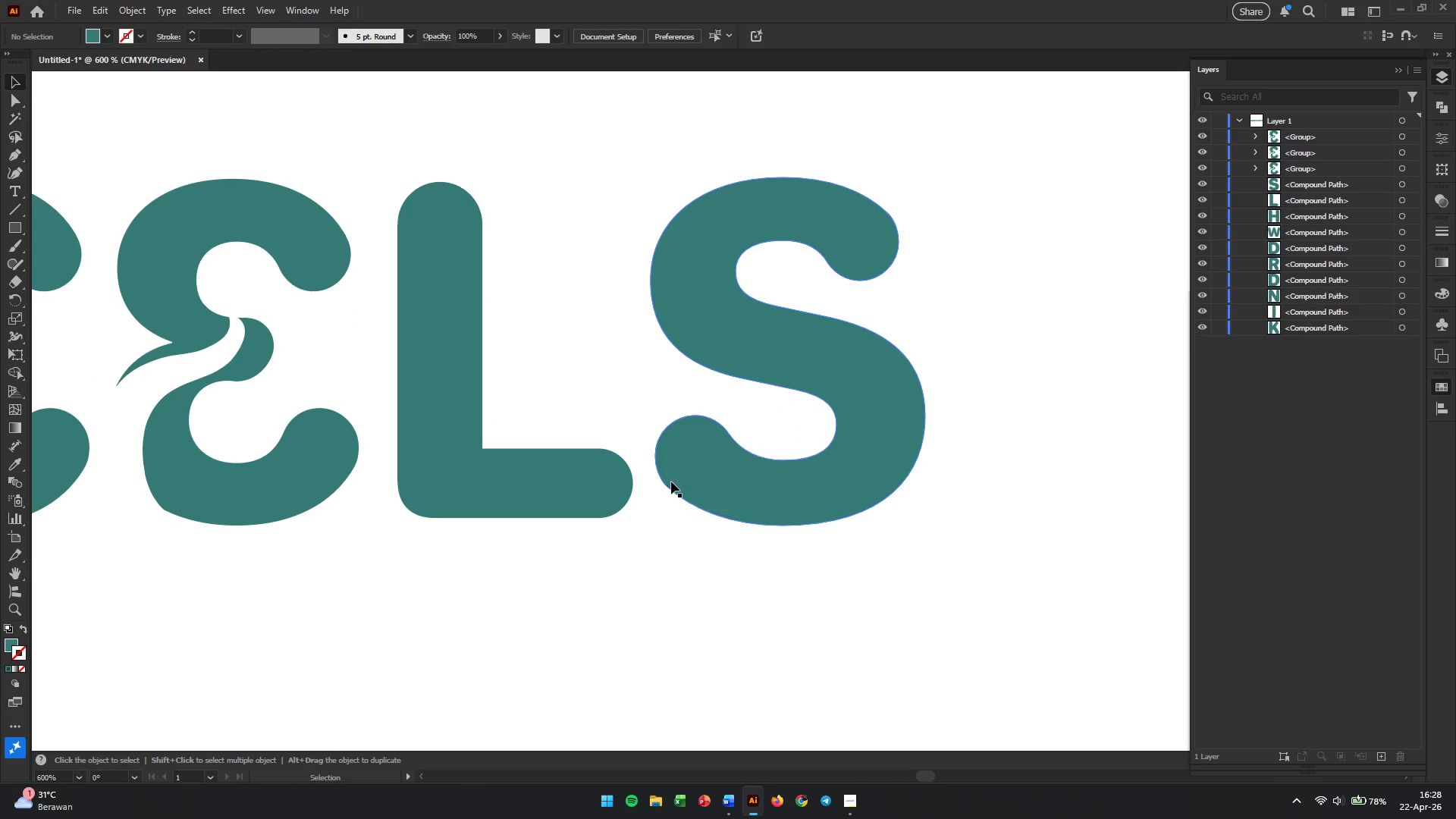 
left_click([671, 482])
 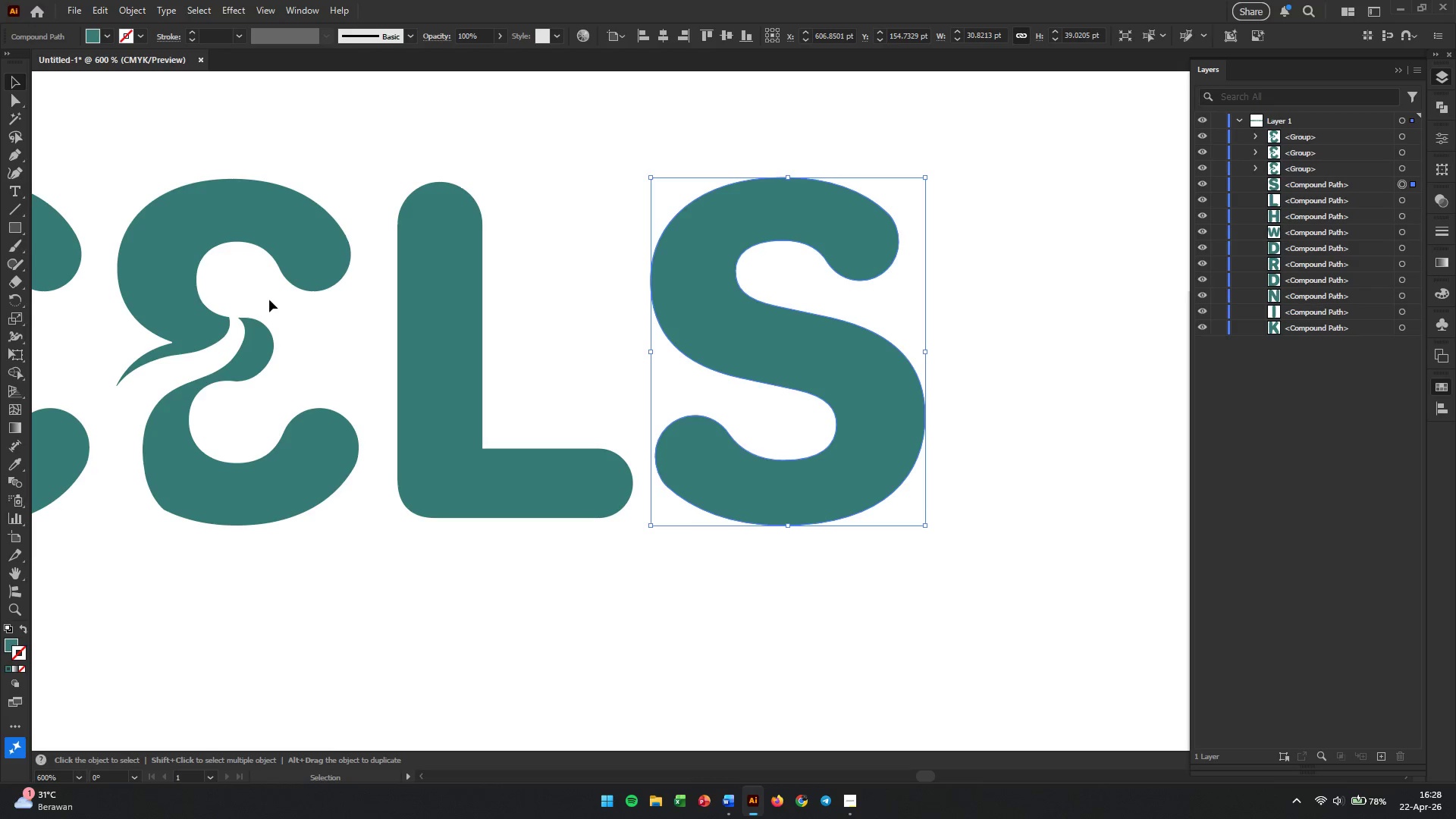 
wait(7.2)
 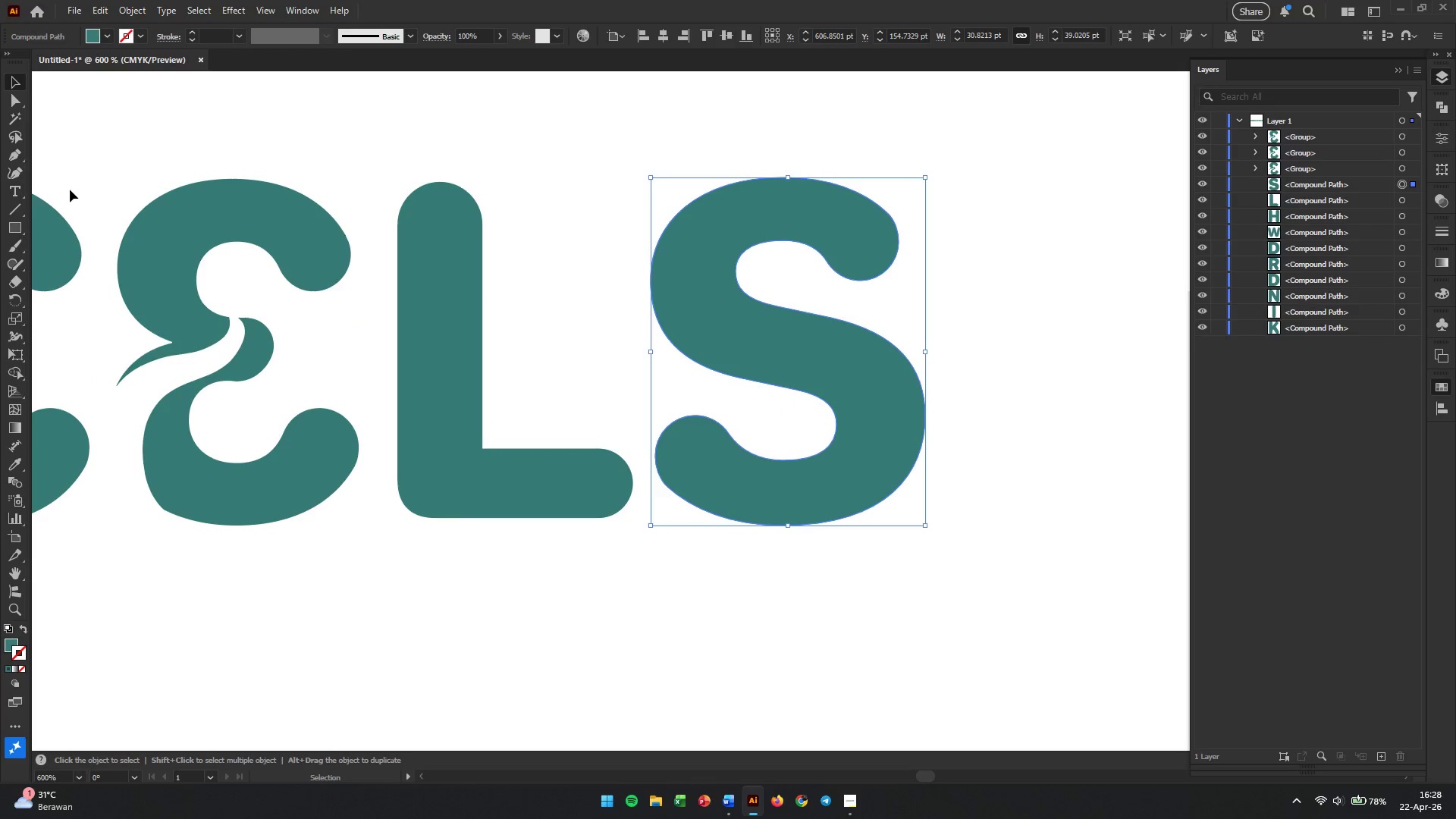 
left_click([17, 171])
 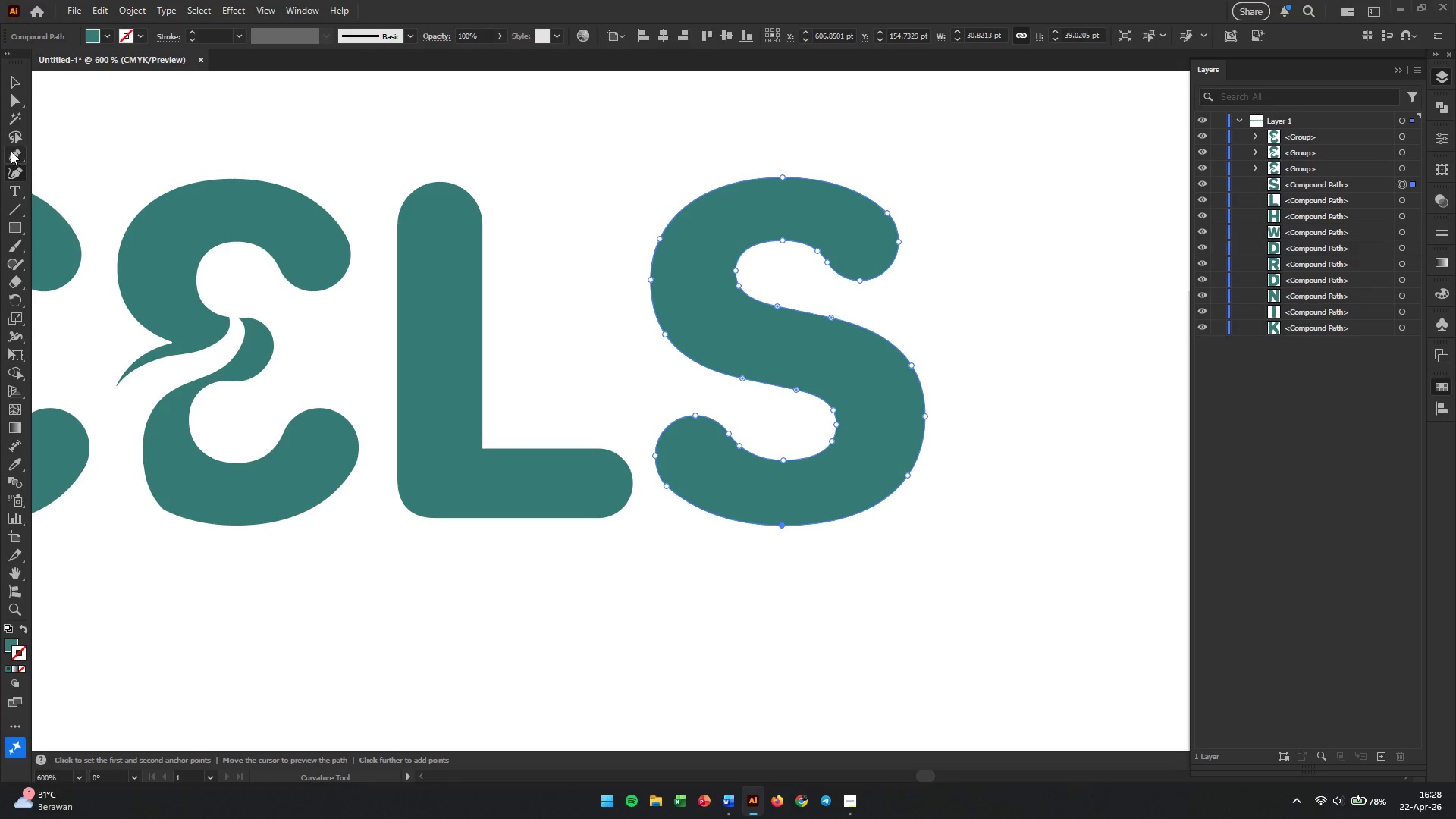 
left_click([11, 151])
 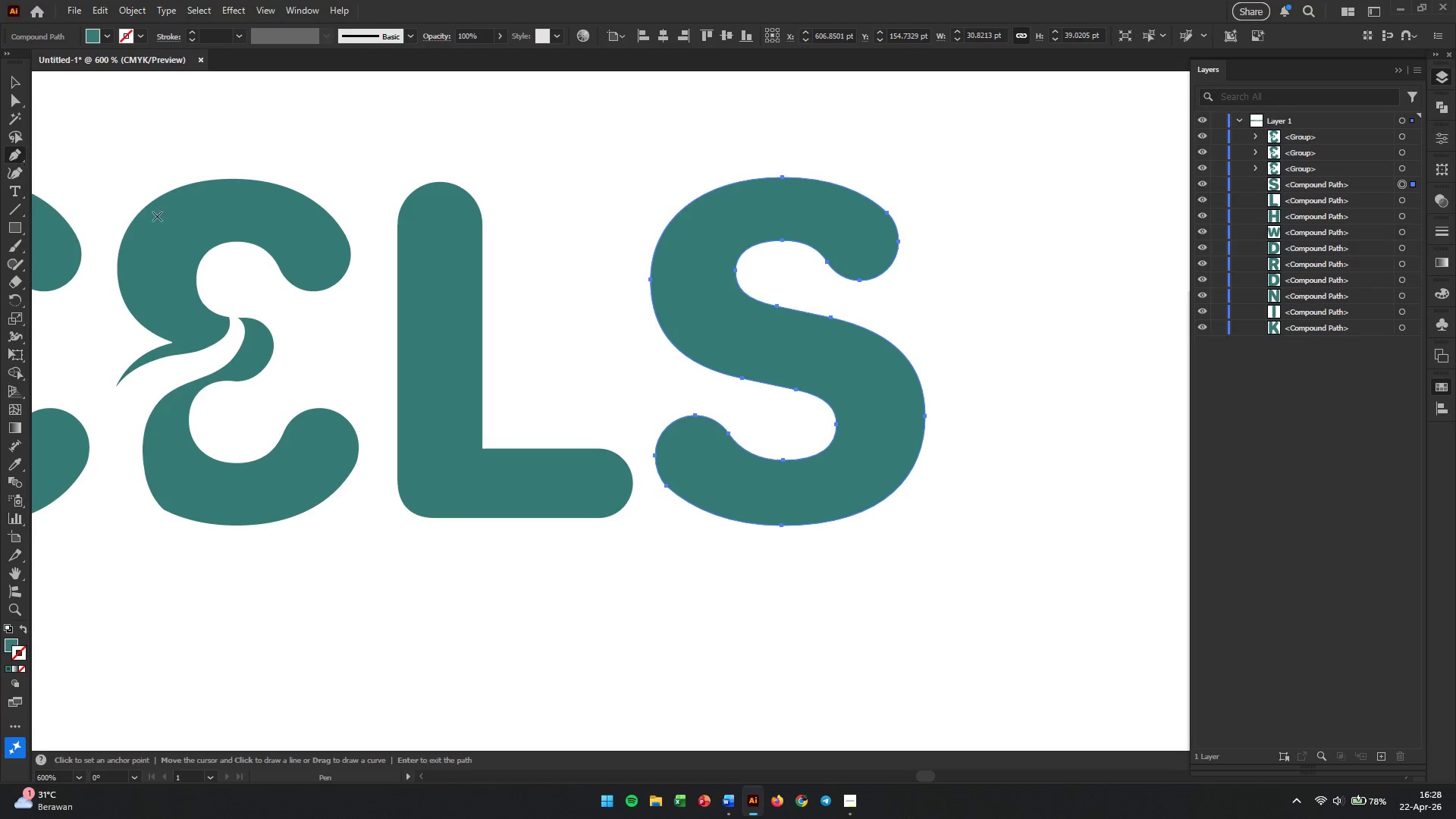 
hold_key(key=AltLeft, duration=0.34)
scroll: coordinate [658, 504], scroll_direction: up, amount: 2.0
 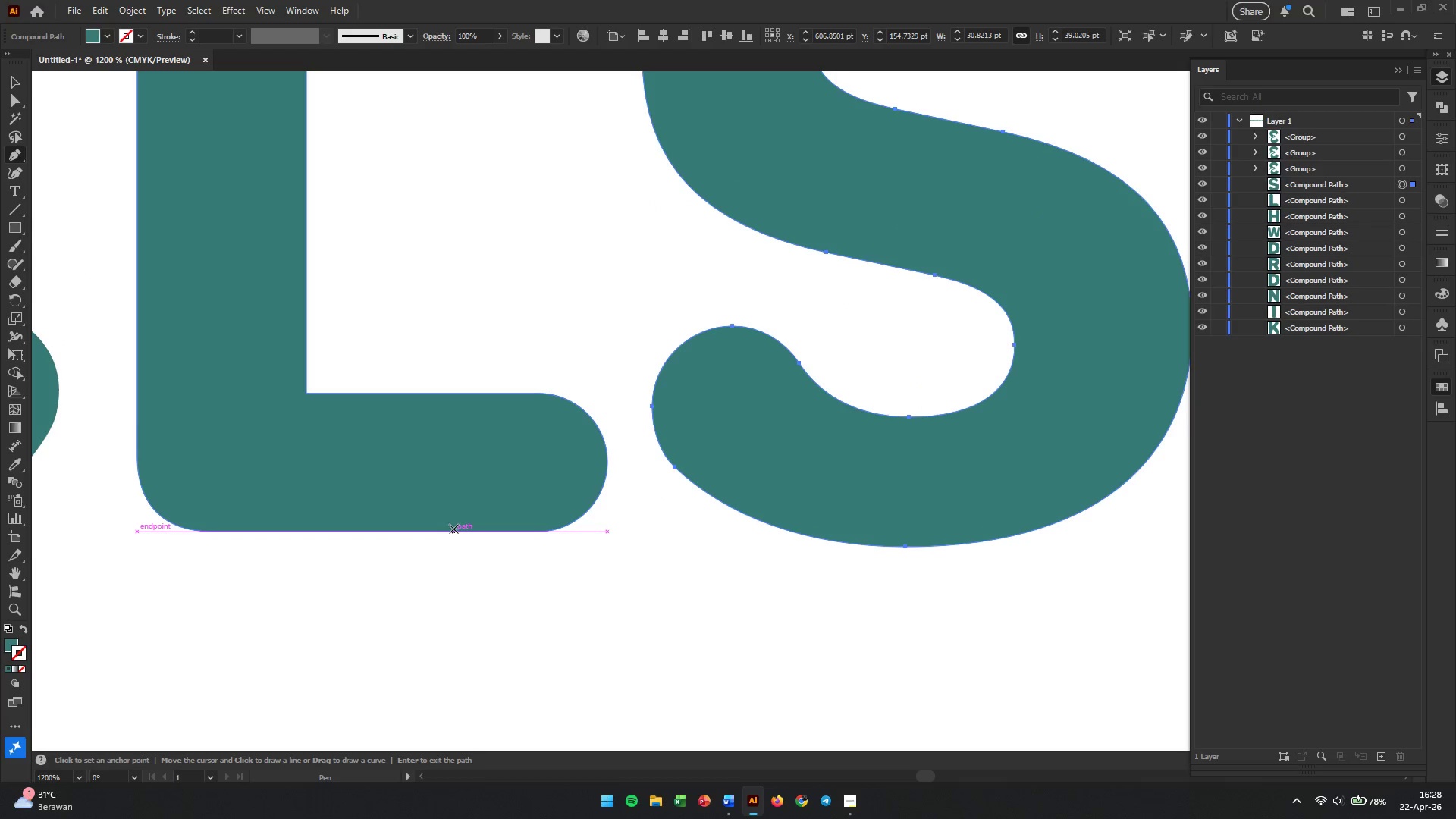 
left_click([452, 532])
 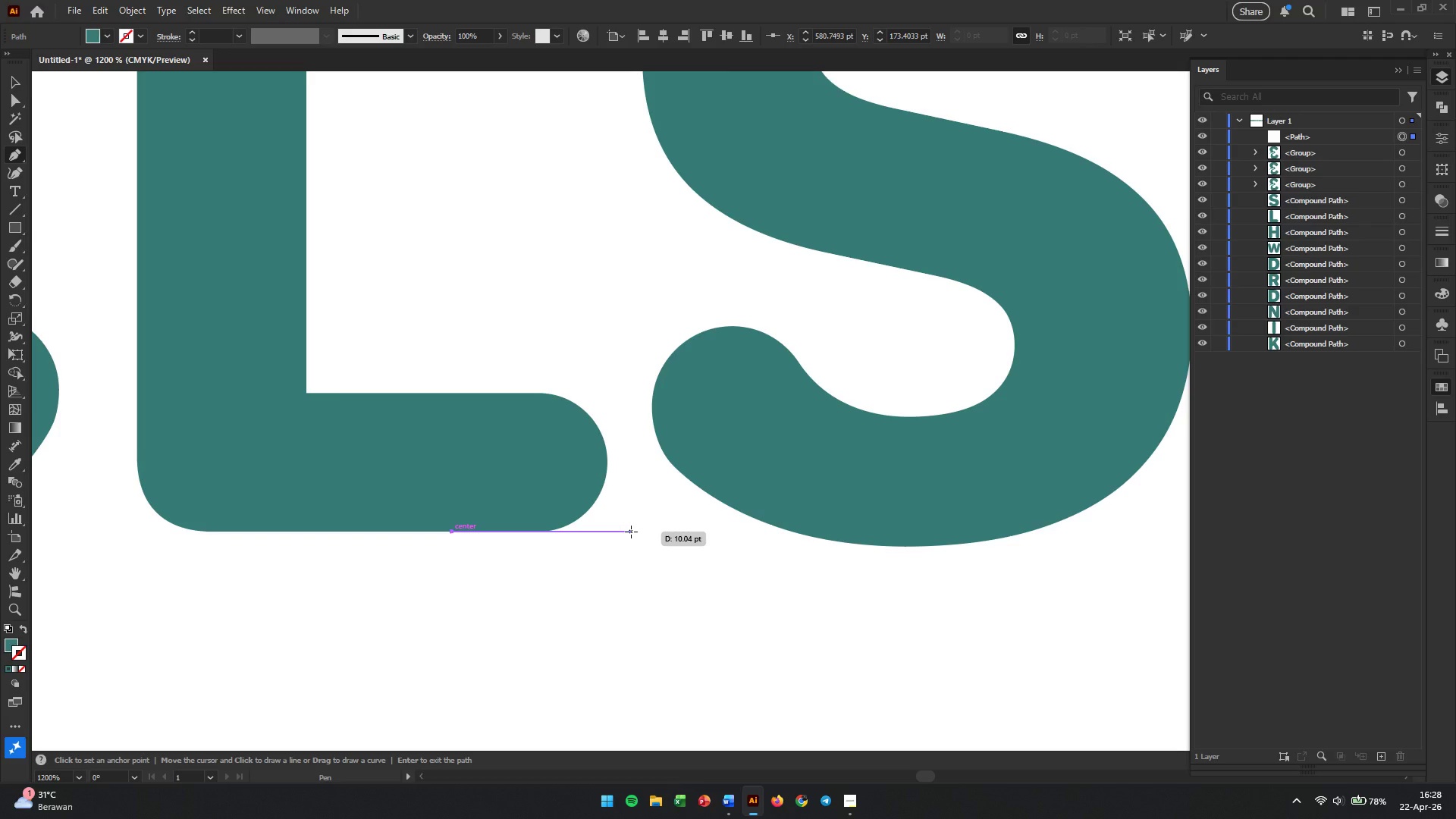 
key(Escape)
 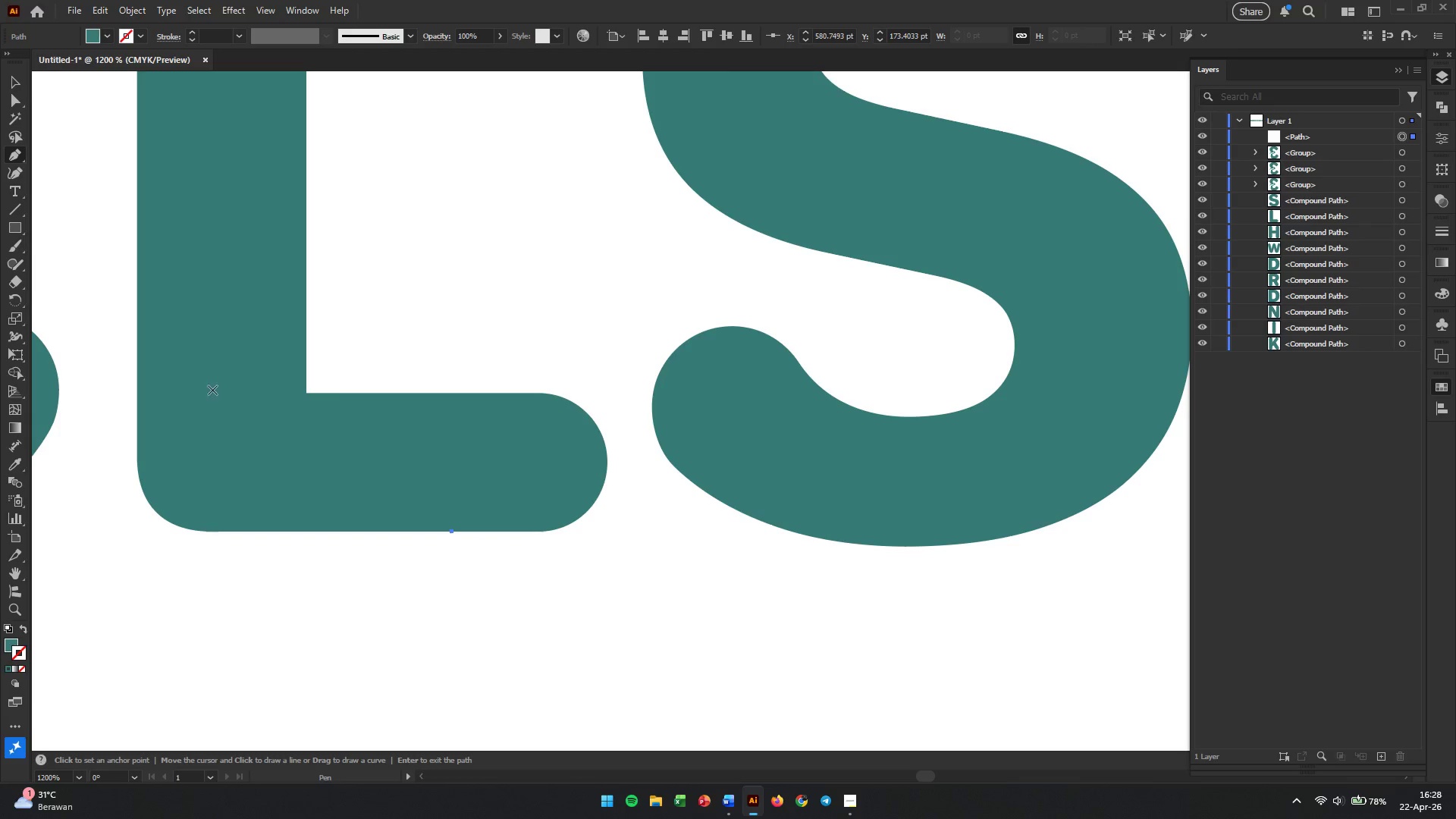 
key(Escape)
 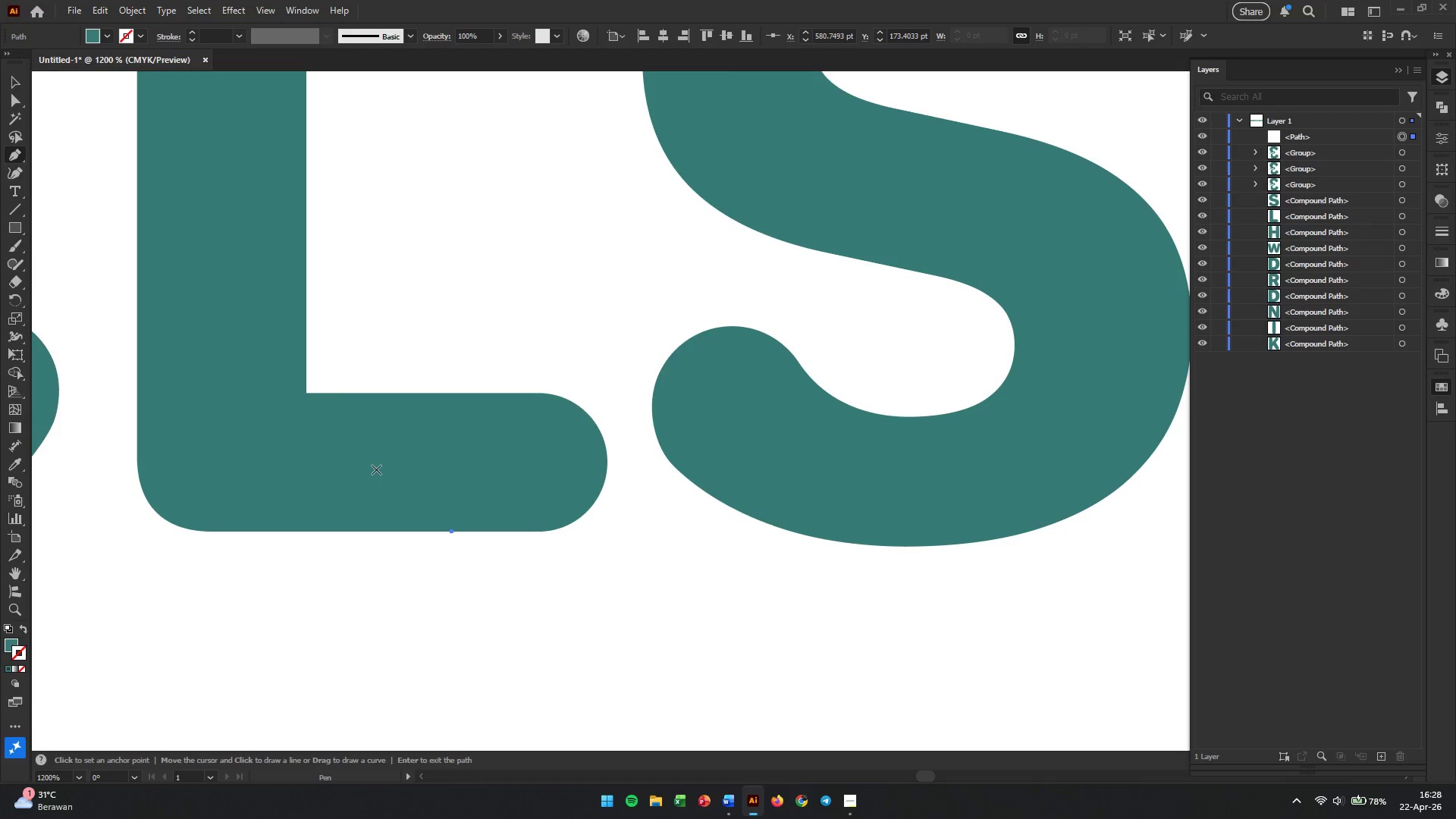 
key(Backspace)
 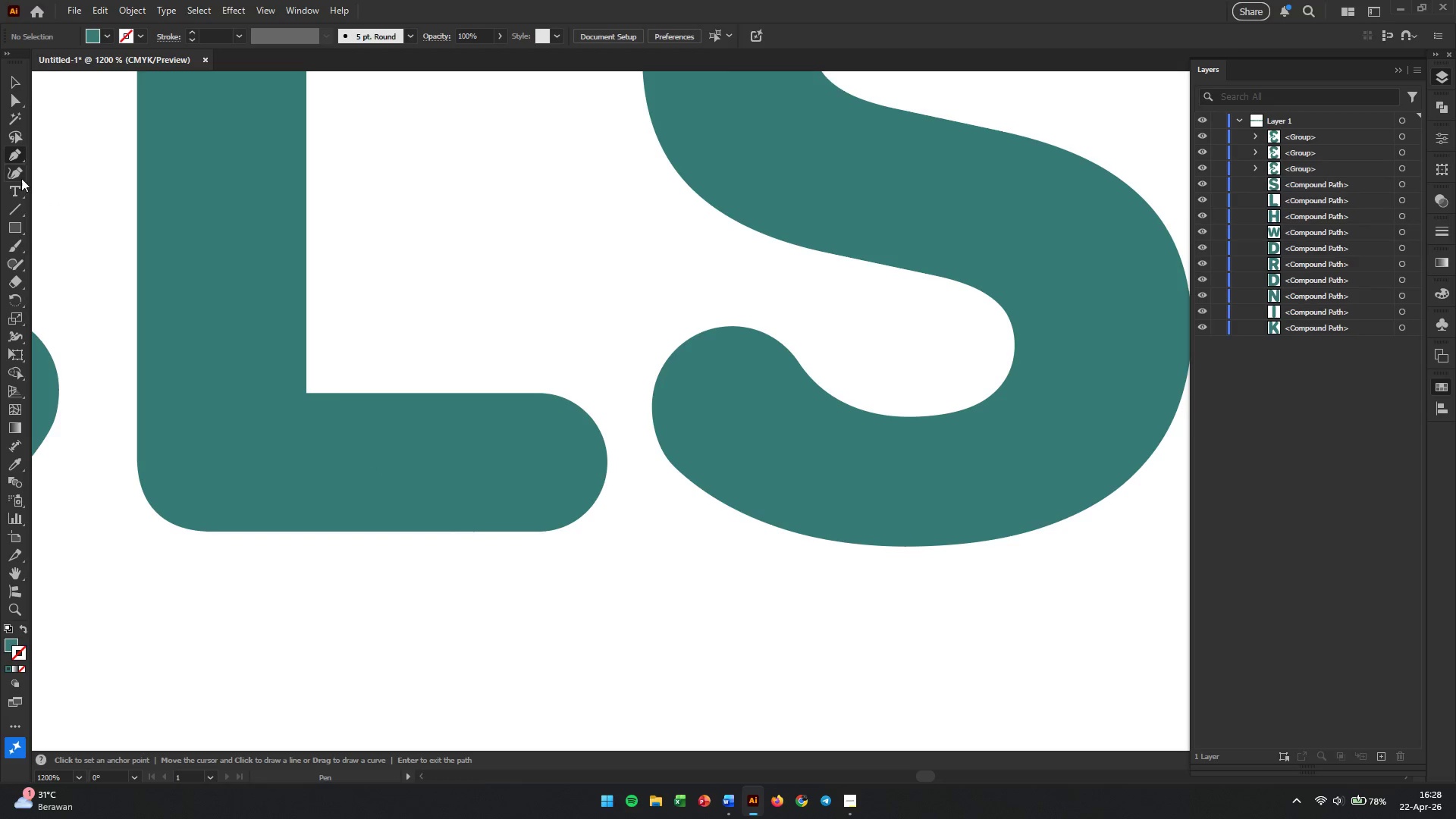 
left_click([18, 178])
 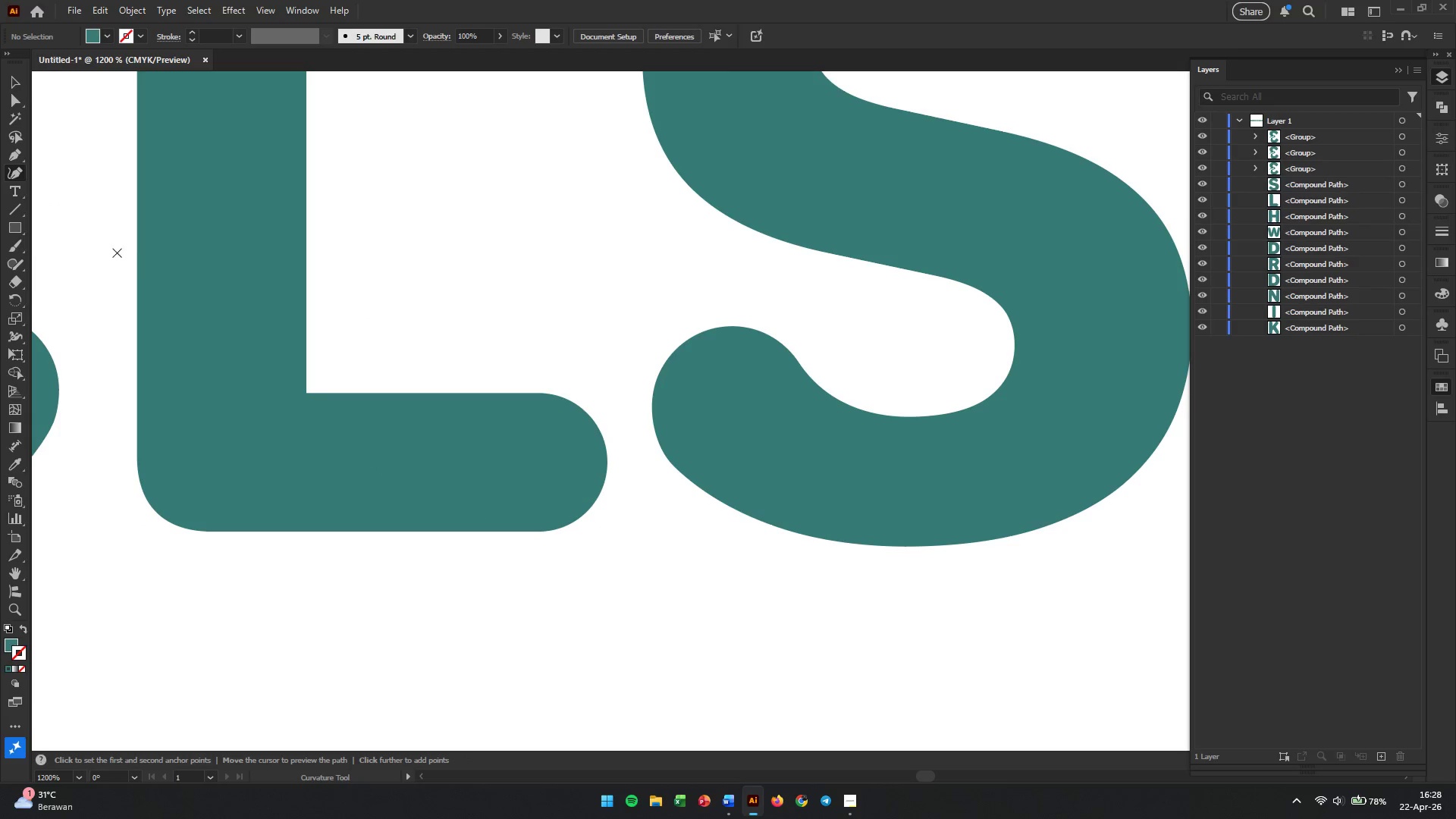 
left_click([13, 151])
 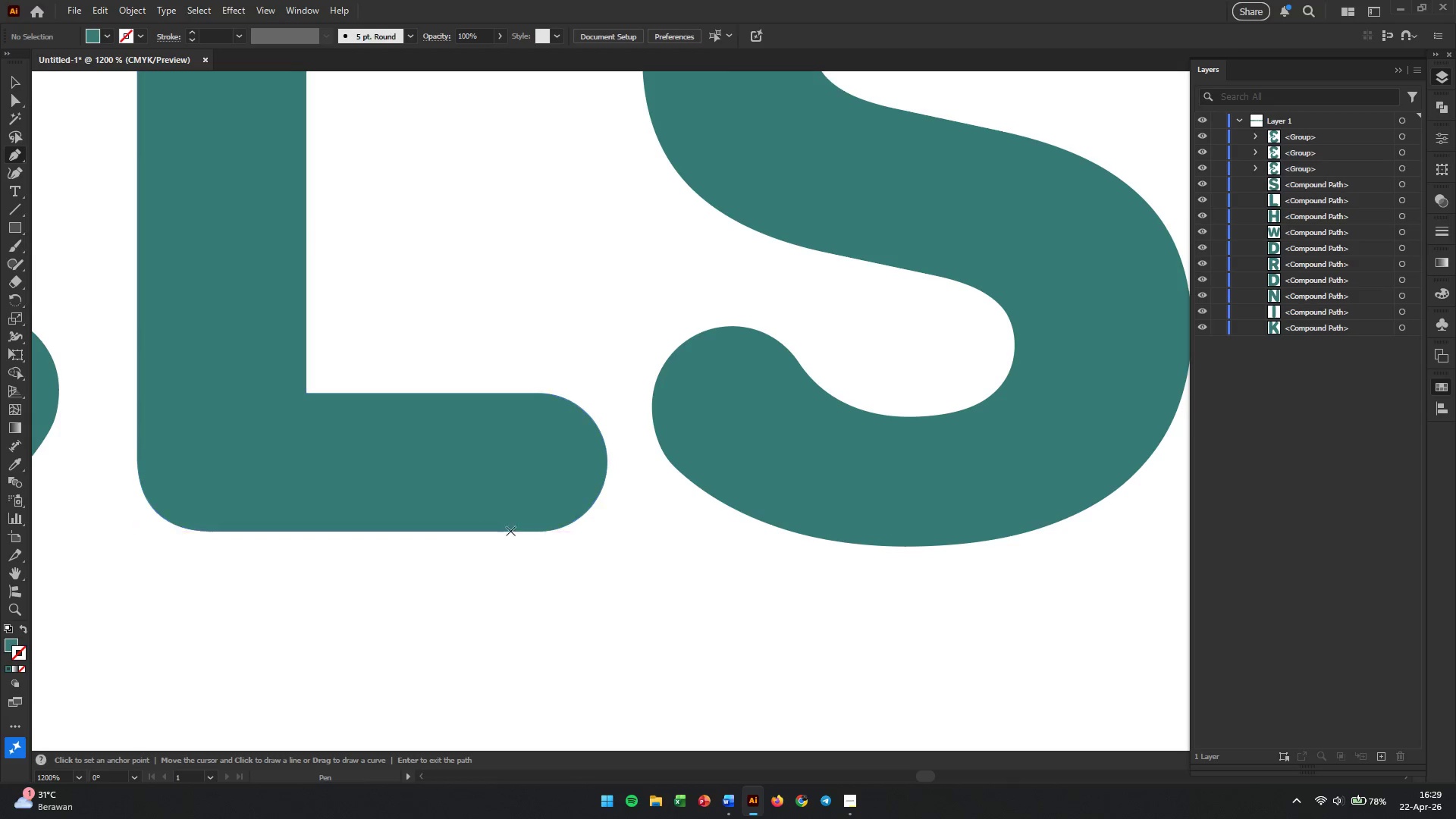 
wait(6.8)
 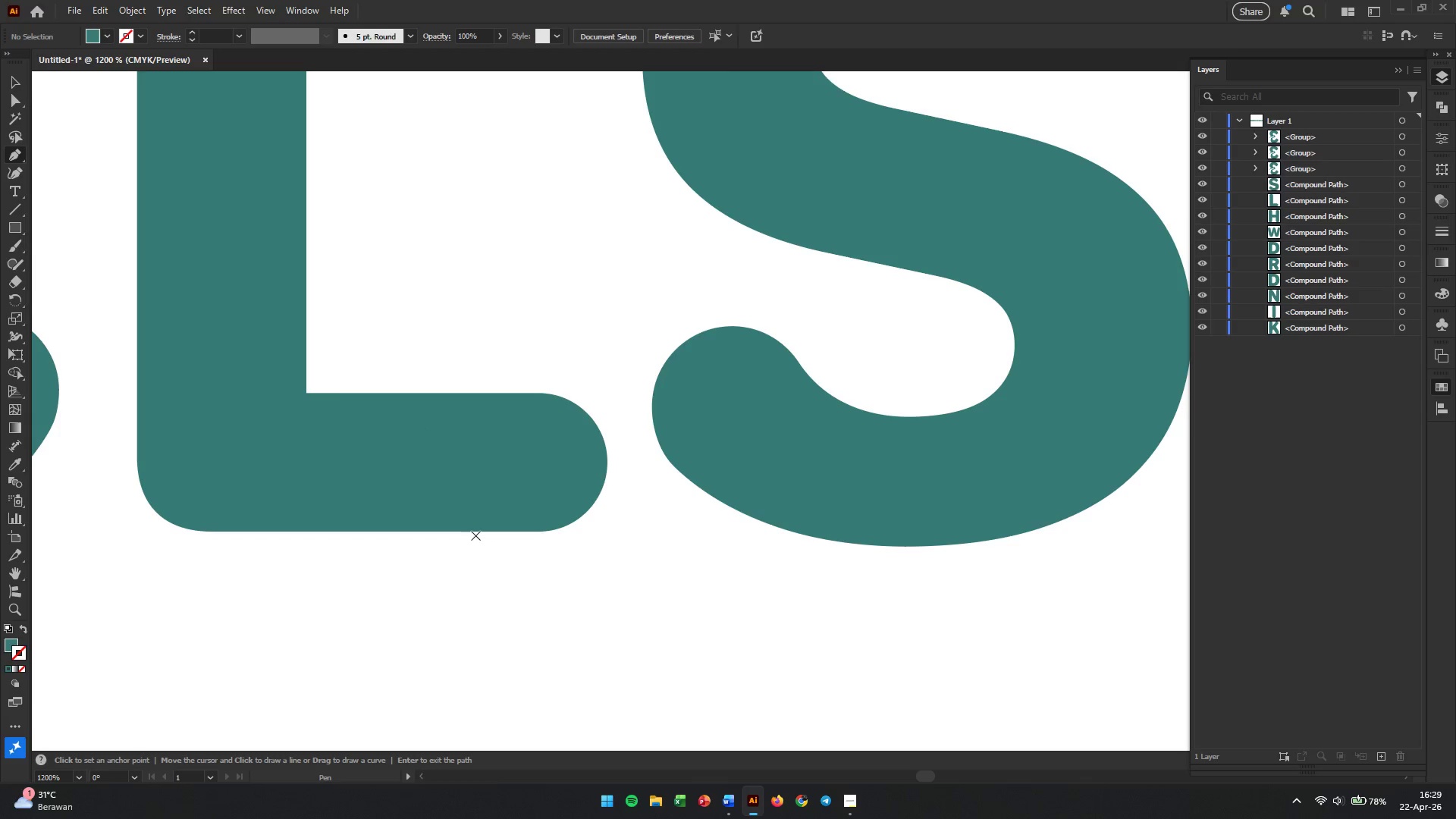 
left_click([551, 532])
 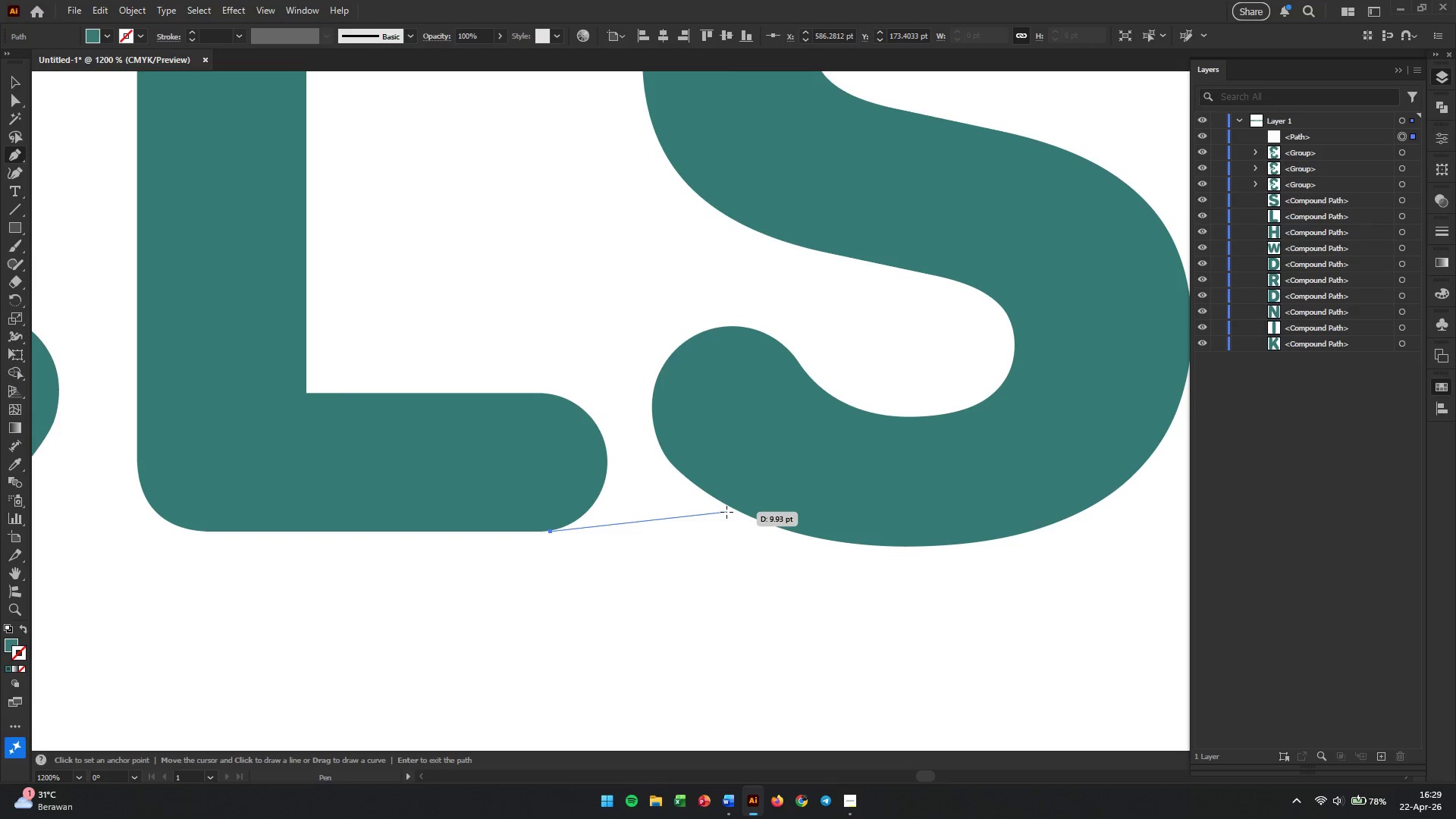 
wait(9.94)
 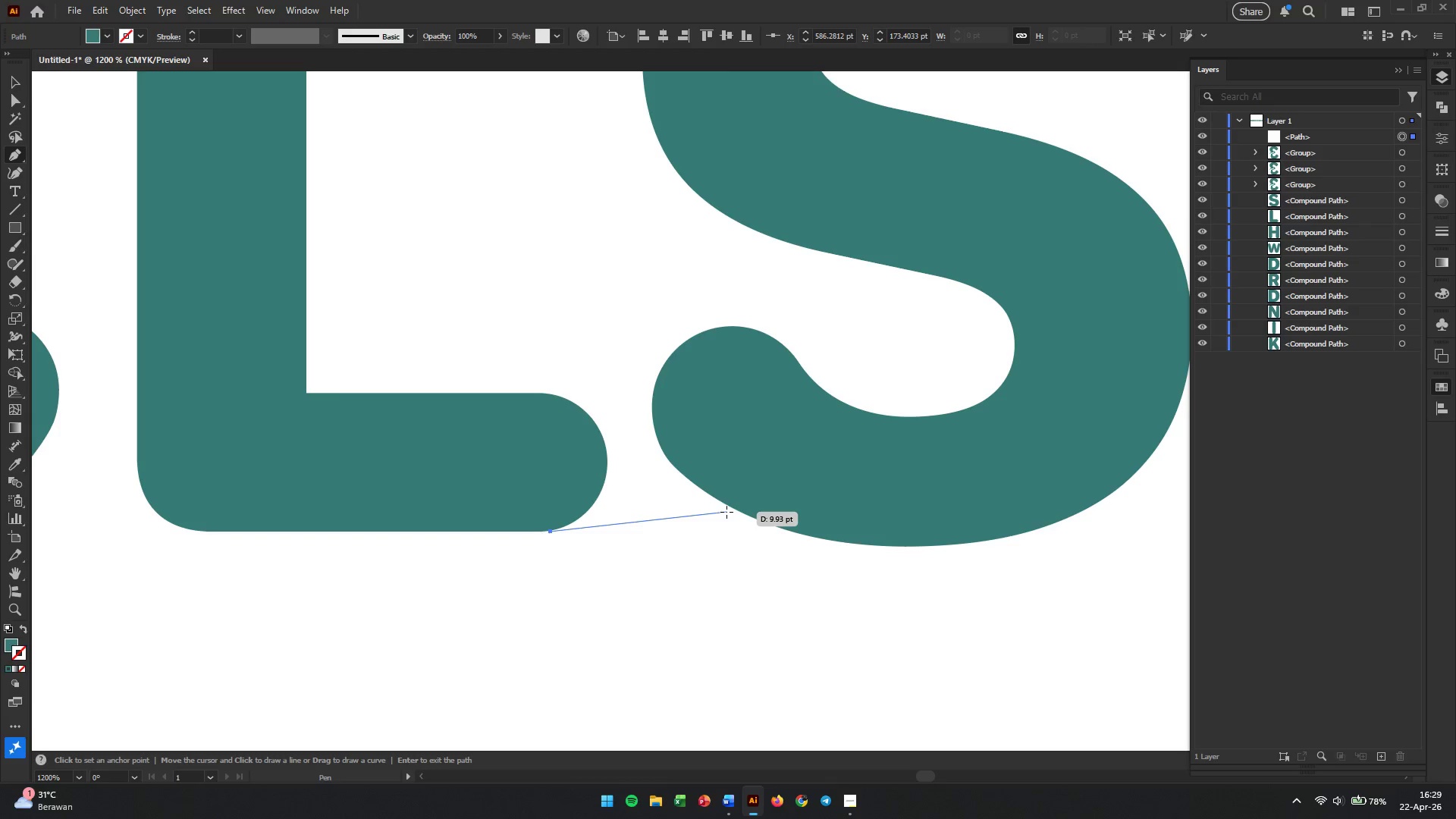 
left_click([643, 516])
 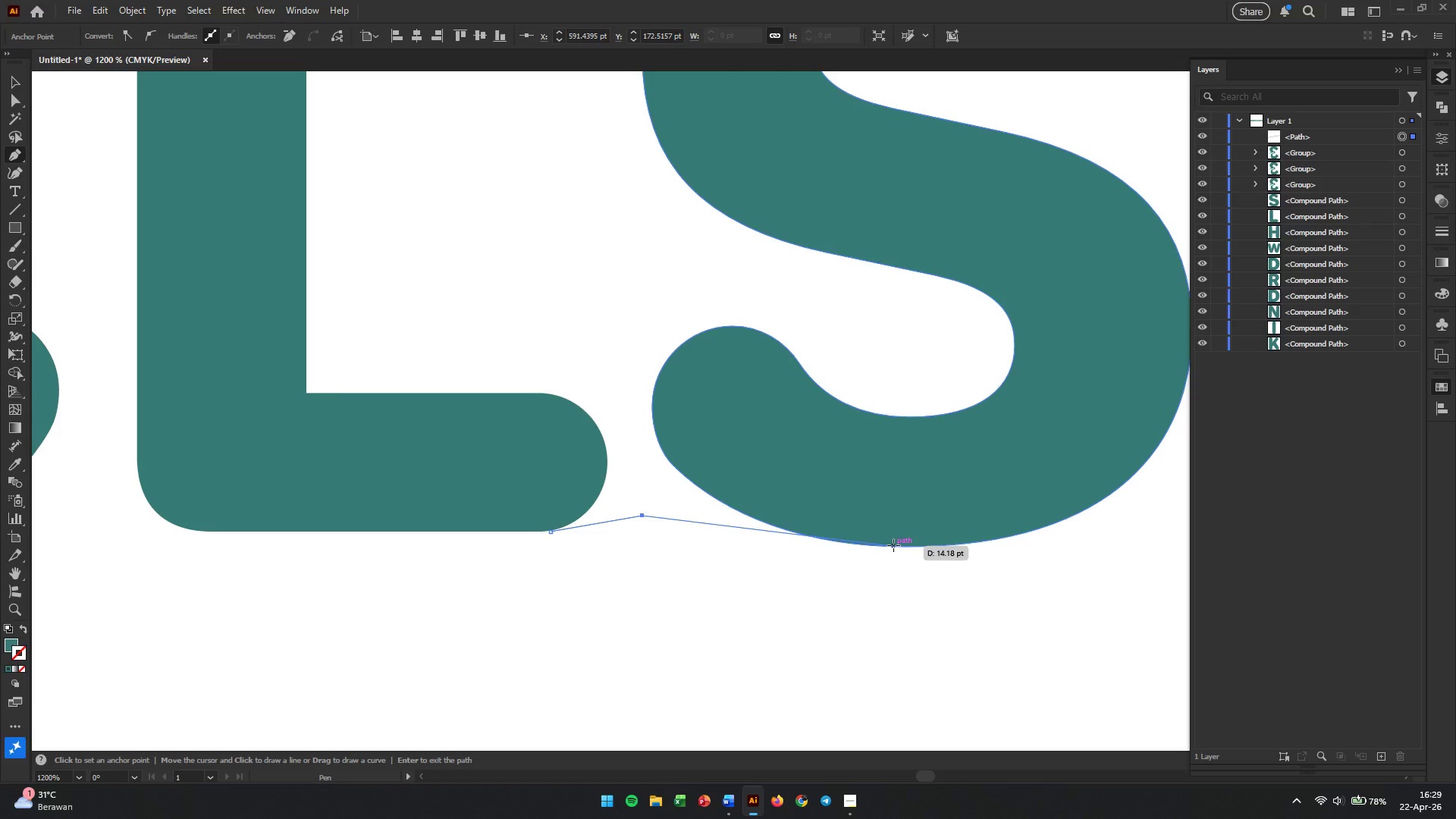 
wait(5.47)
 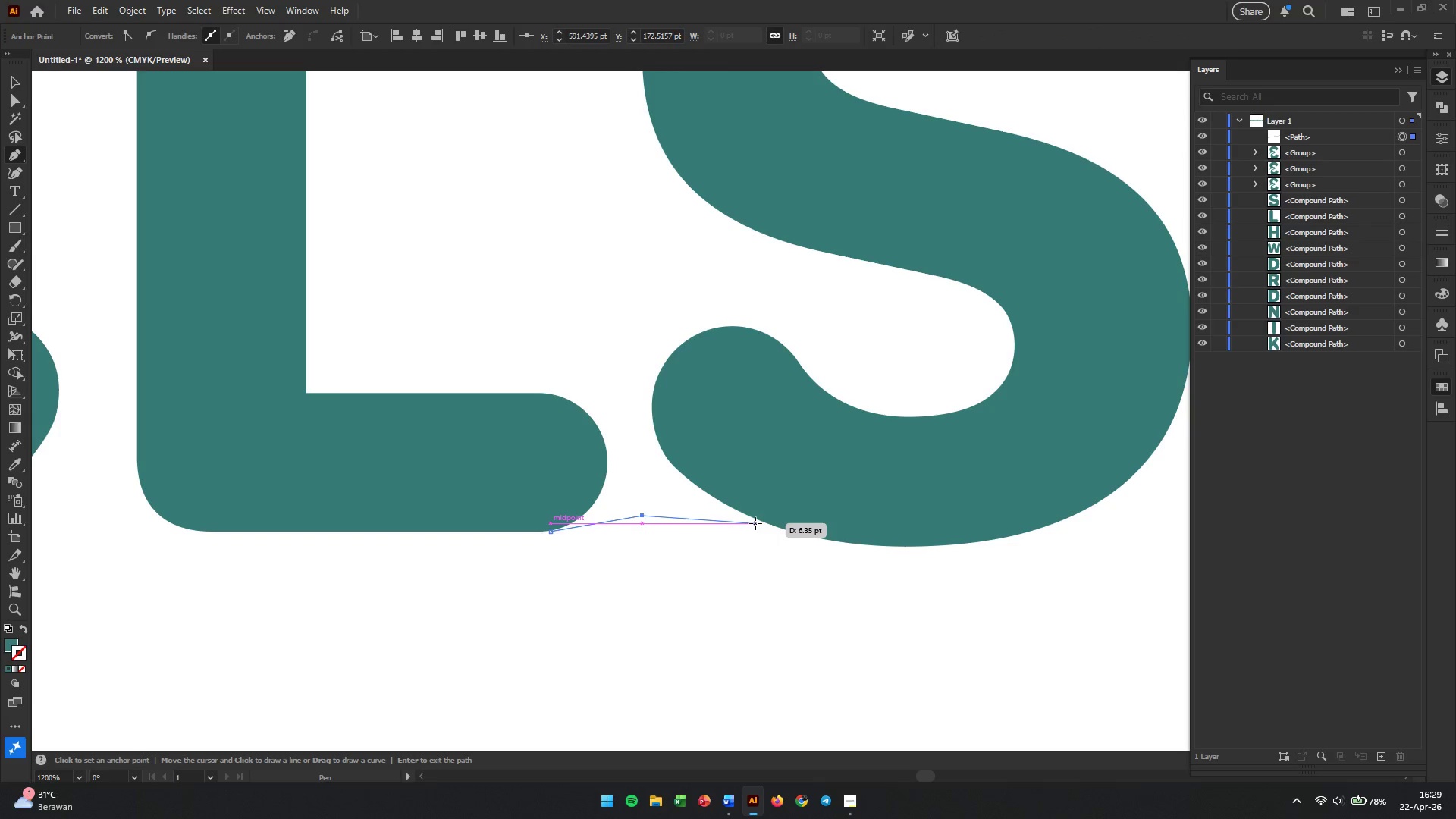 
left_click([826, 541])
 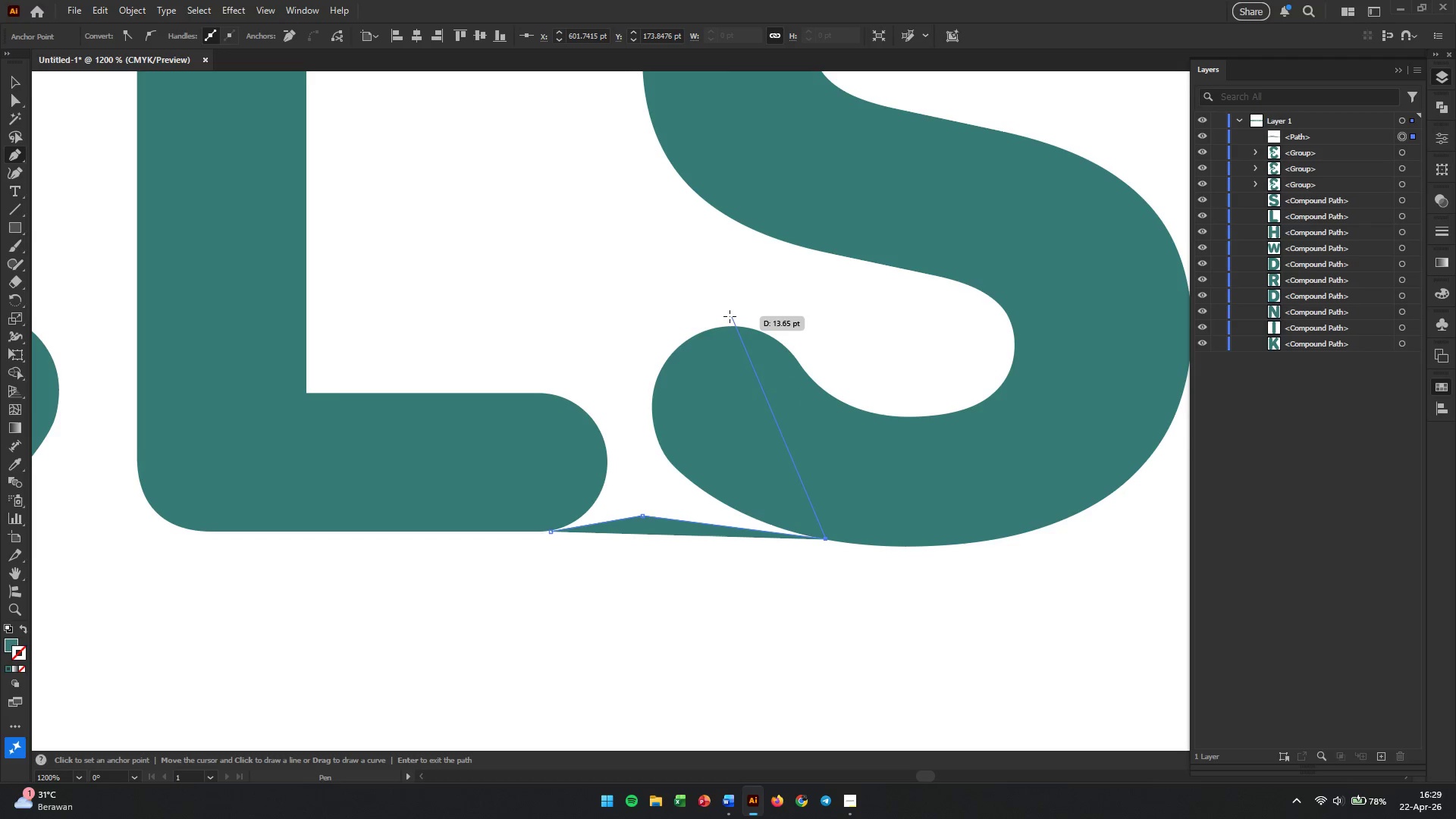 
wait(7.0)
 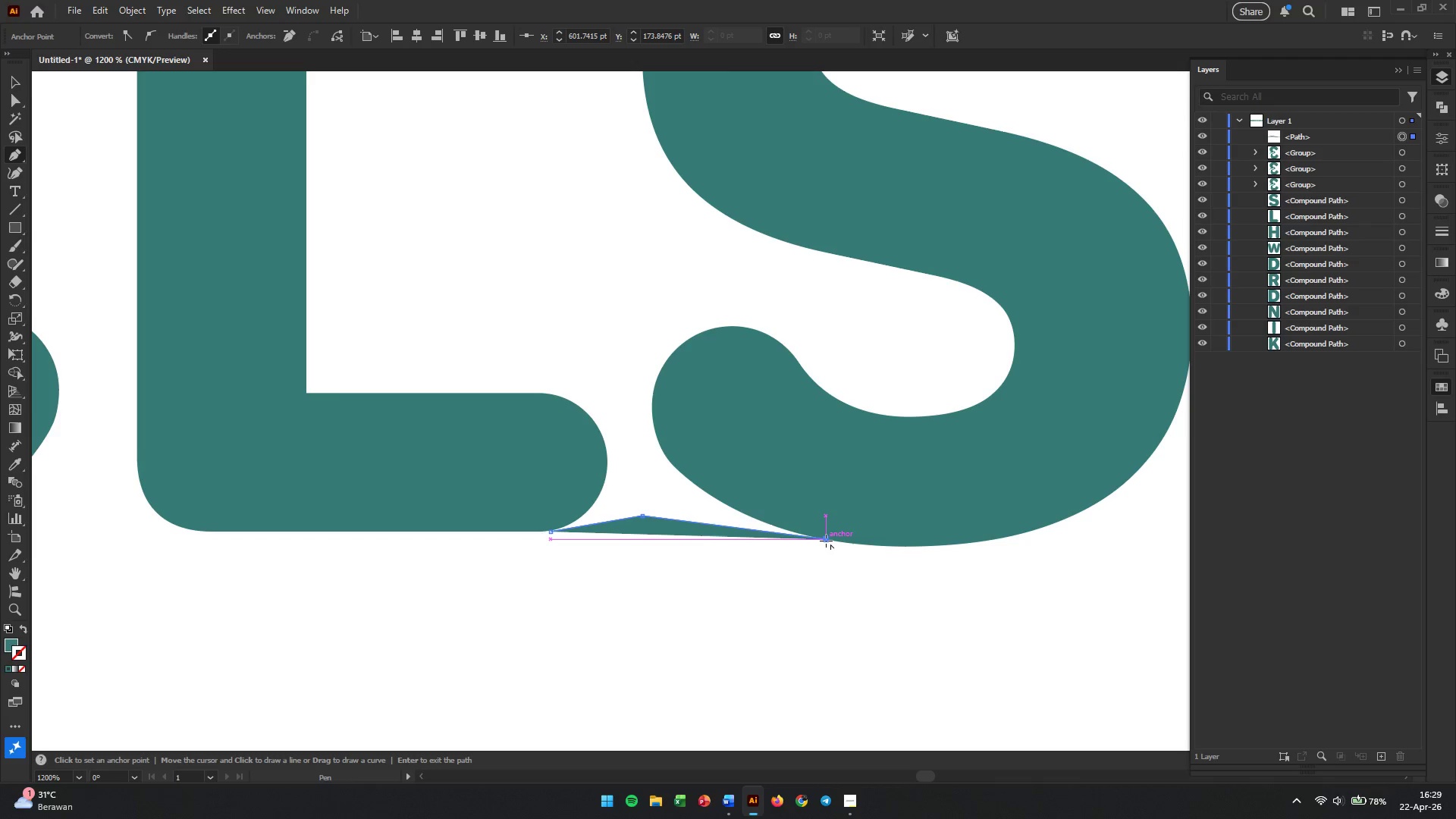 
left_click([730, 325])
 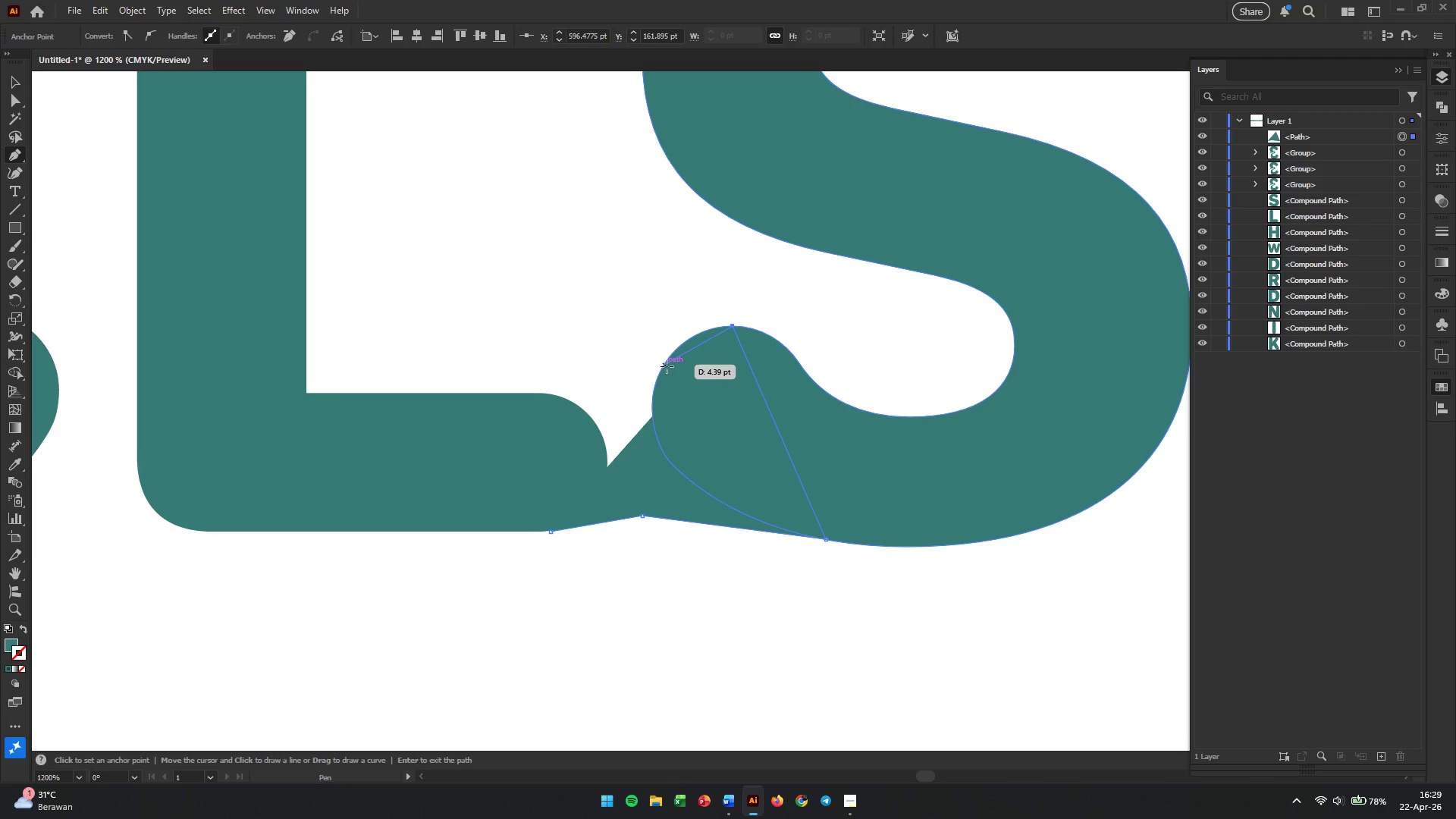 
left_click([662, 365])
 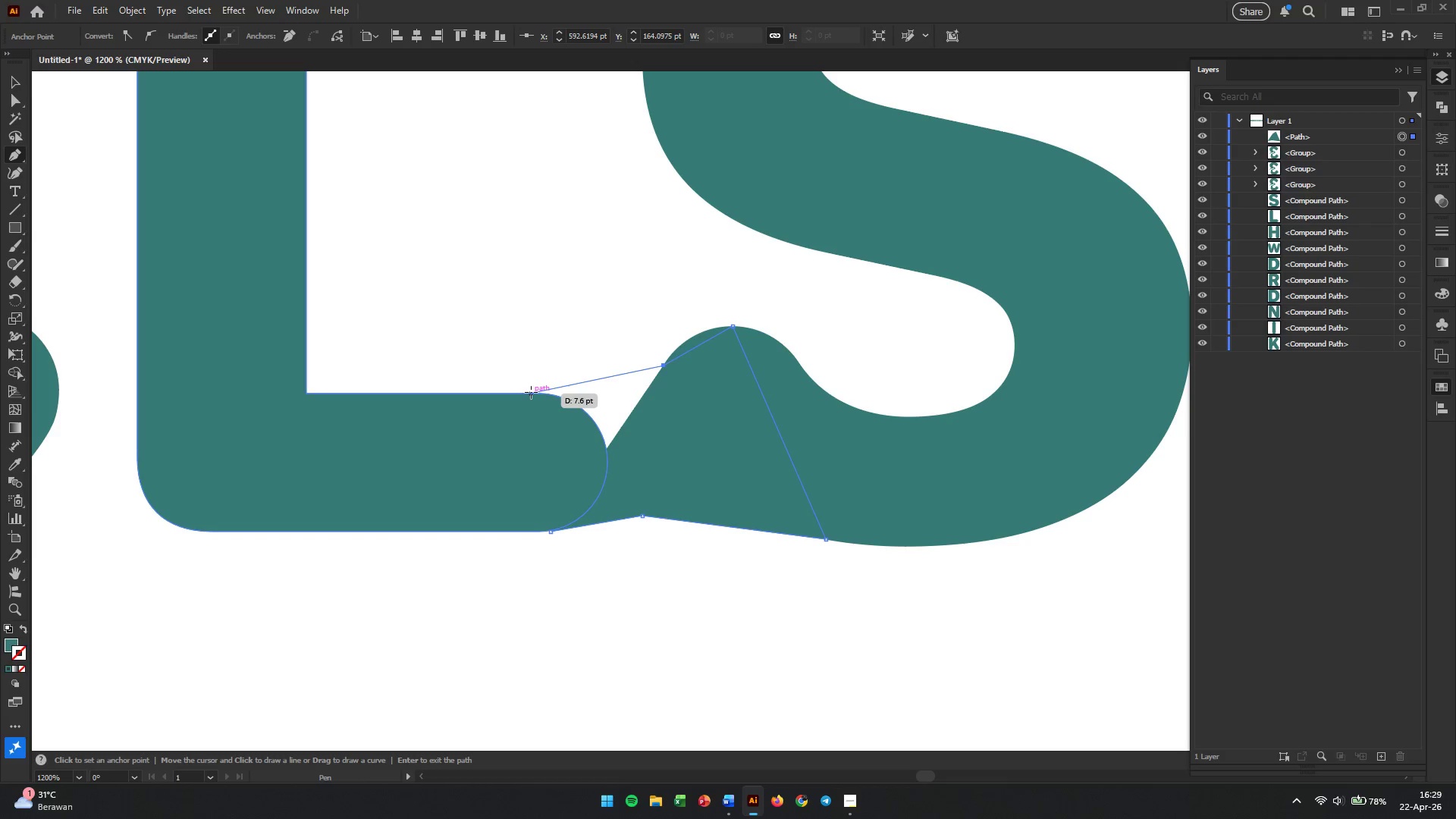 
left_click([530, 392])
 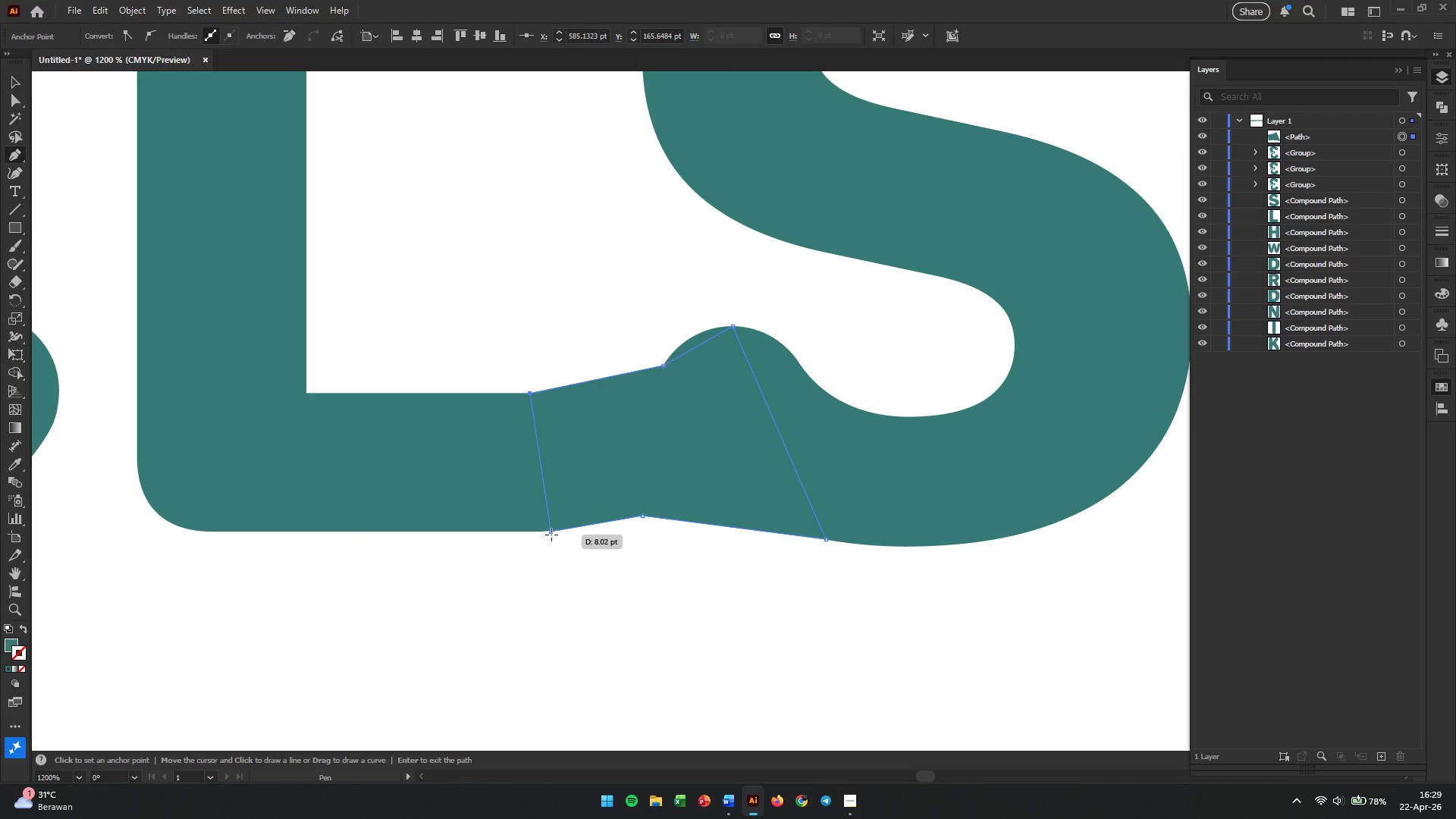 
left_click([551, 534])
 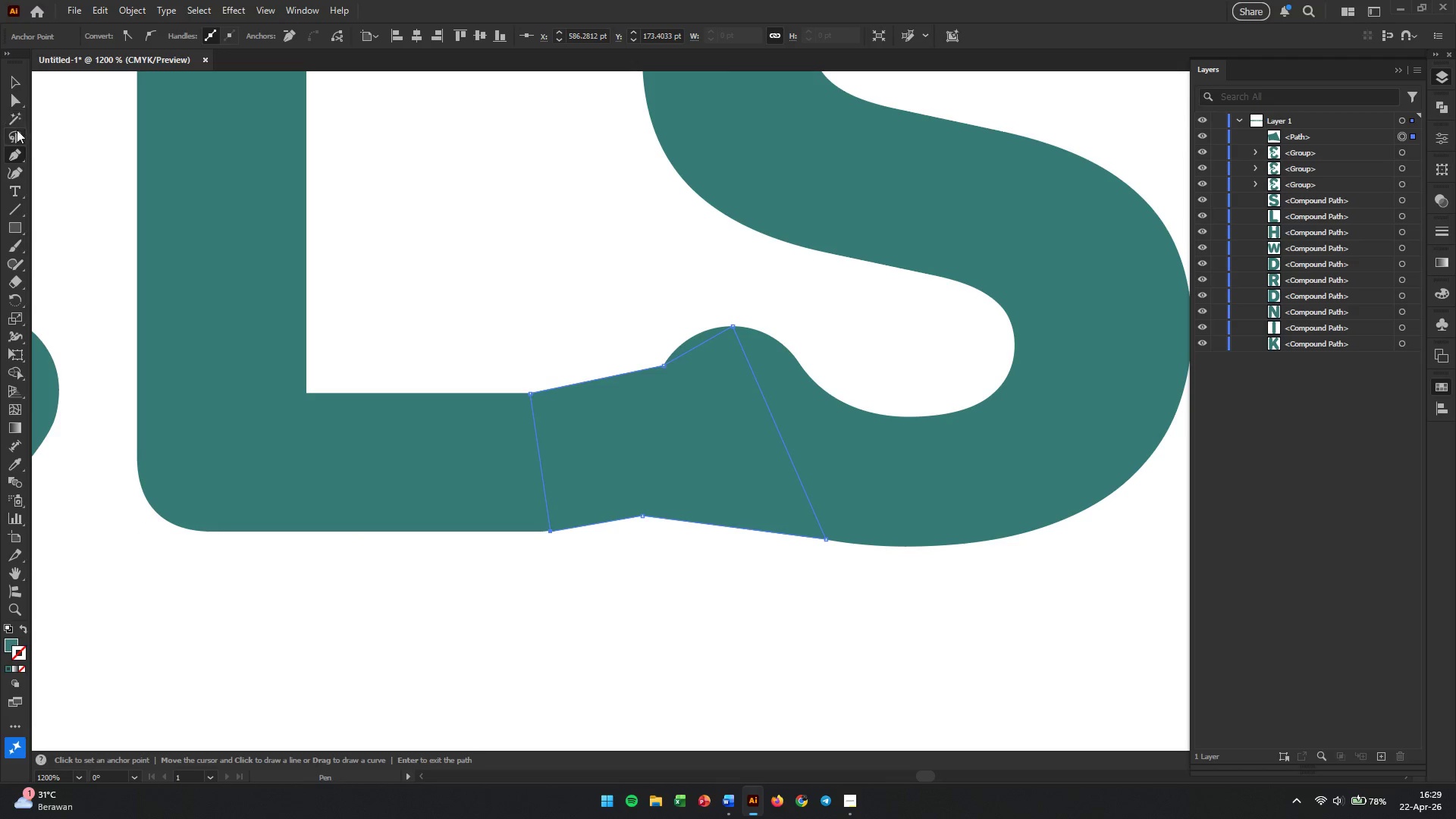 
left_click([14, 177])
 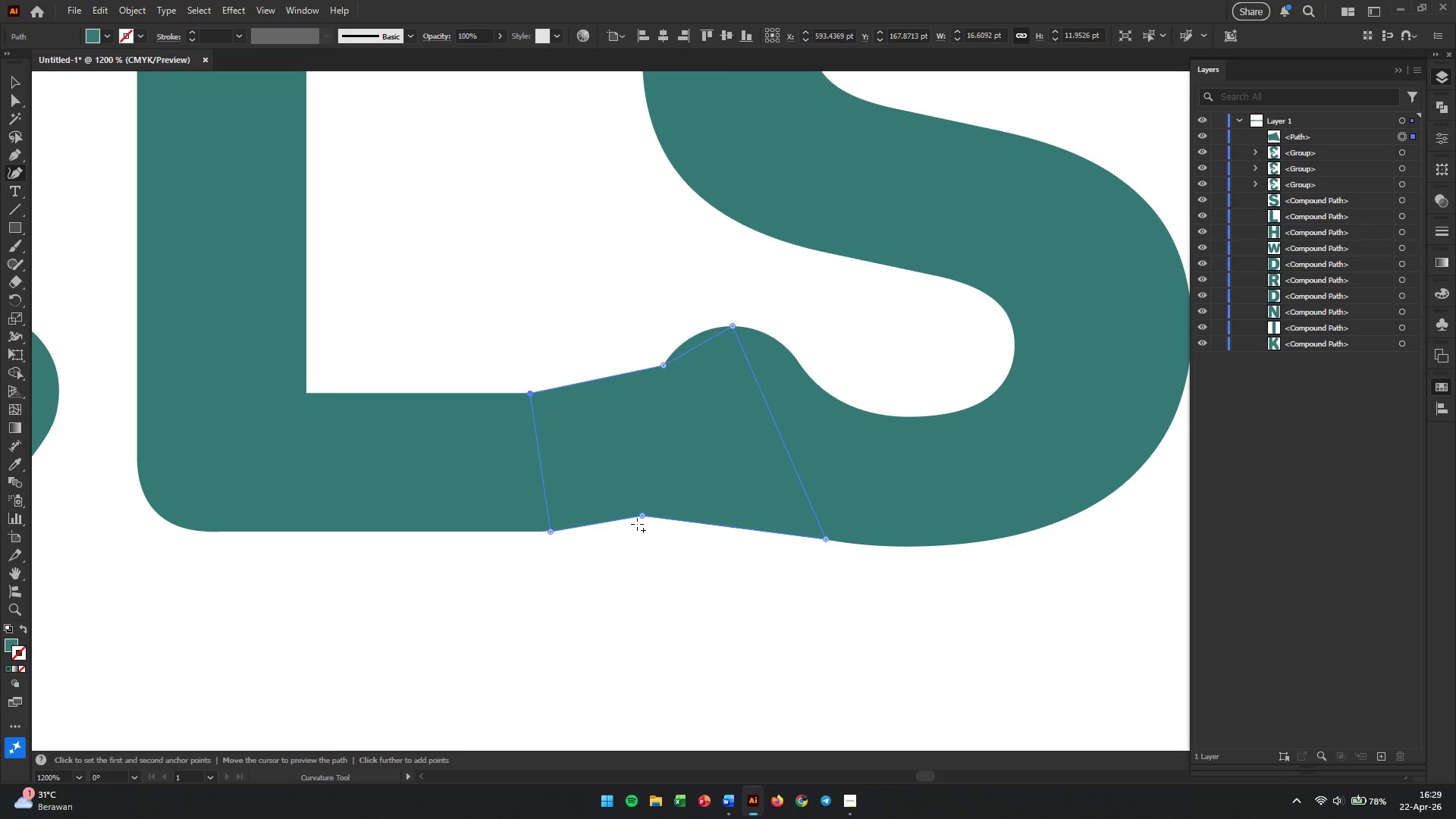 
hold_key(key=AltLeft, duration=0.45)
scroll: coordinate [736, 534], scroll_direction: up, amount: 3.0
 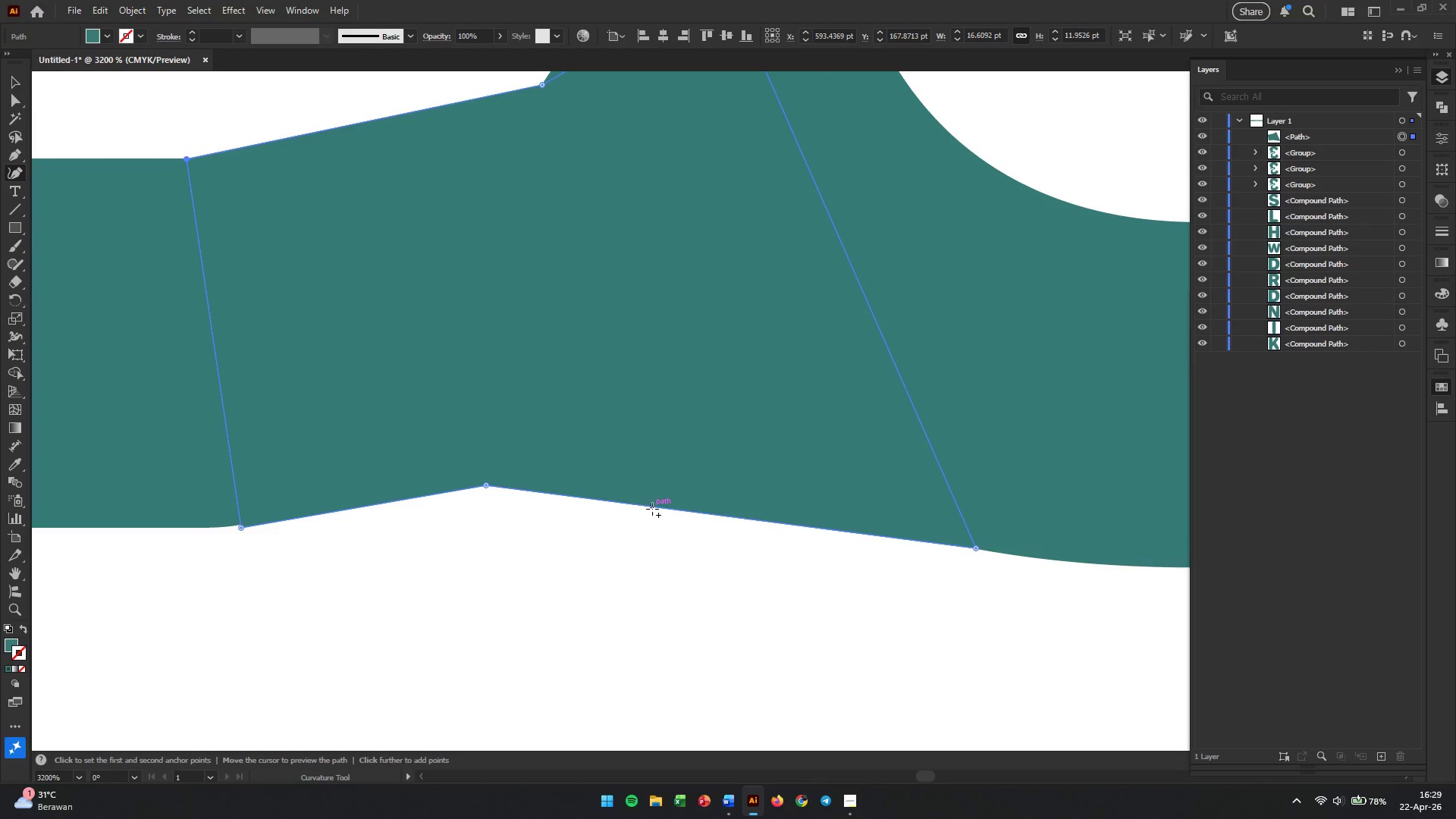 
left_click_drag(start_coordinate=[652, 507], to_coordinate=[613, 461])
 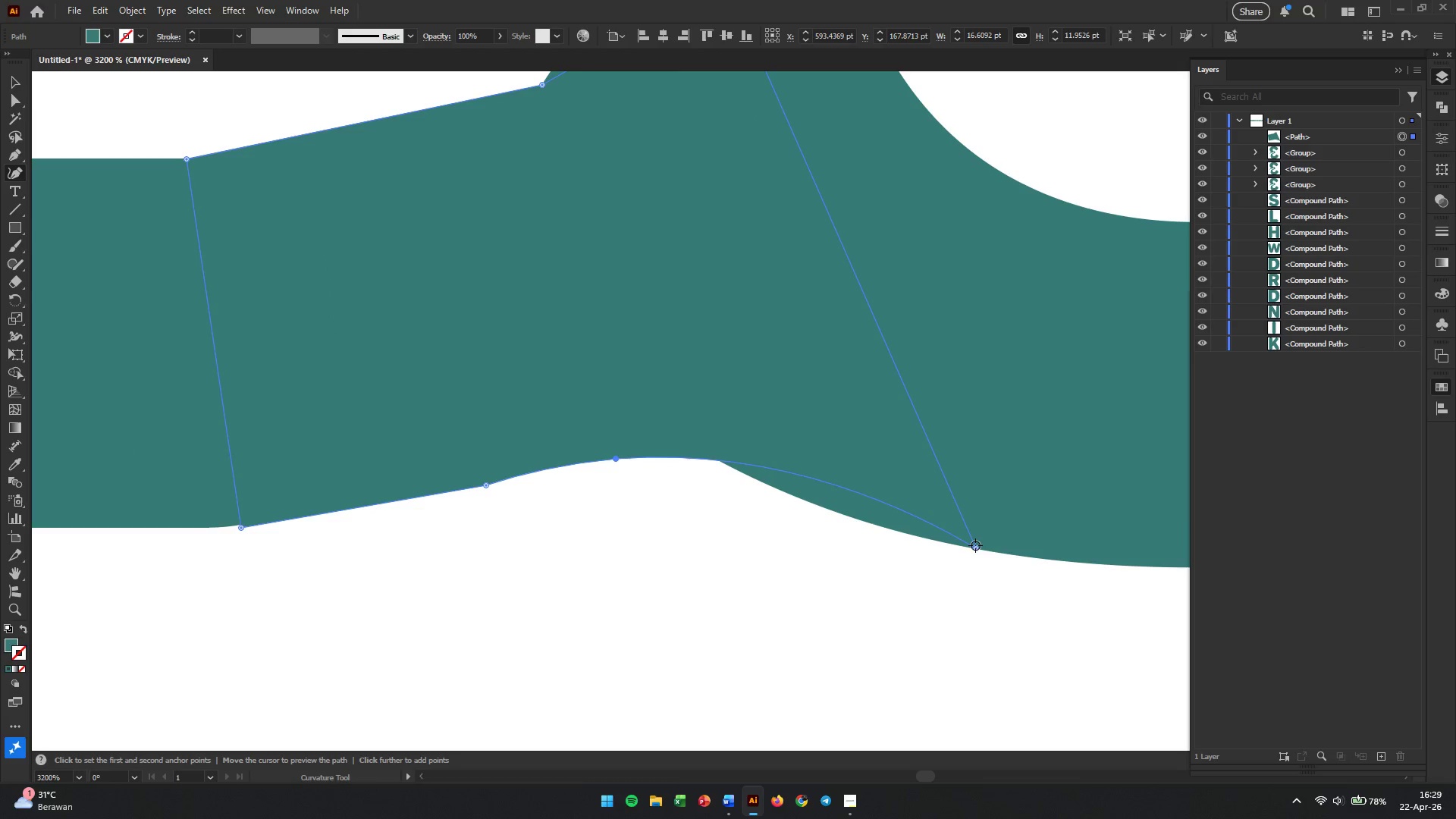 
left_click_drag(start_coordinate=[975, 547], to_coordinate=[934, 543])
 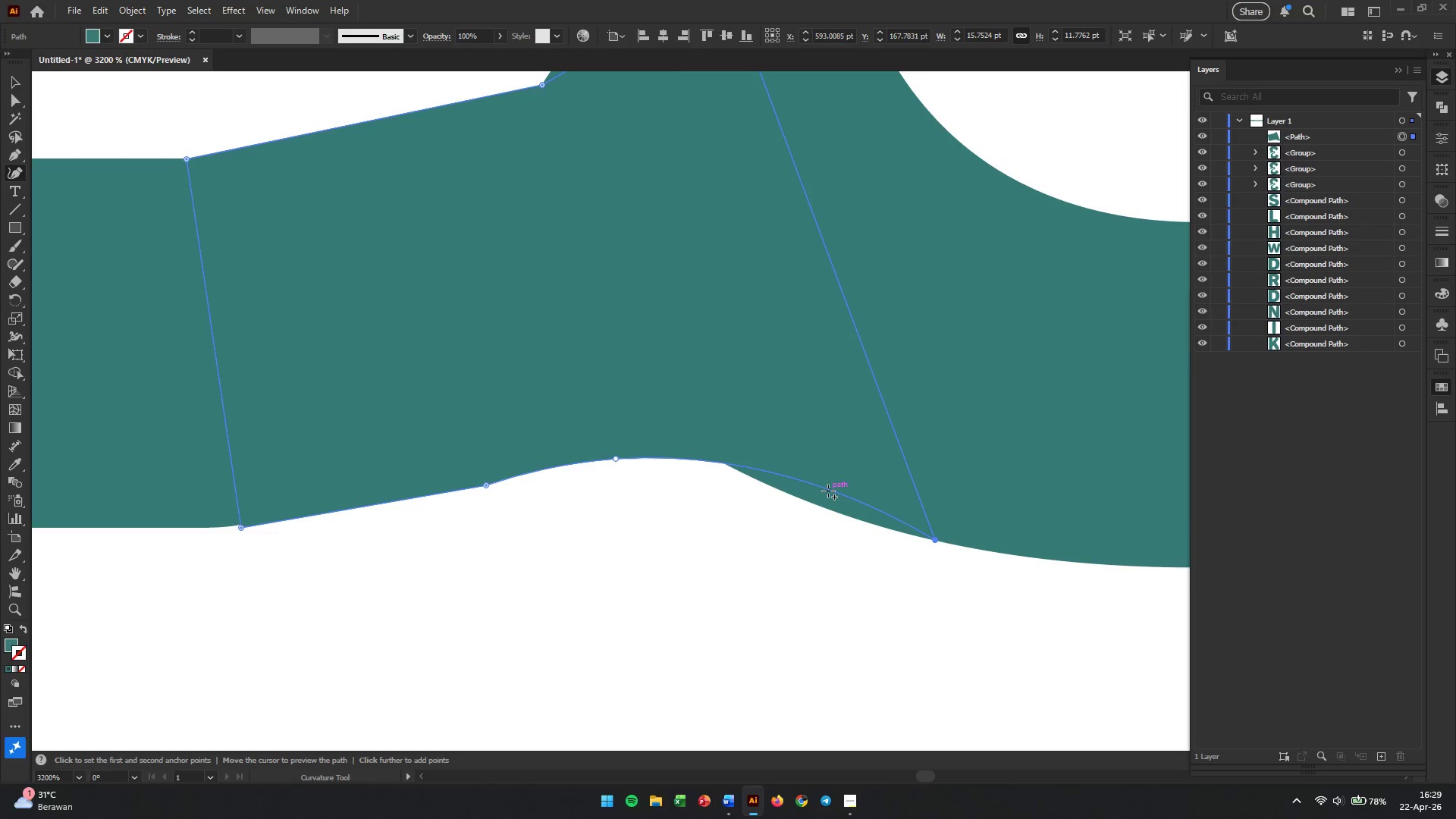 
left_click_drag(start_coordinate=[828, 491], to_coordinate=[798, 504])
 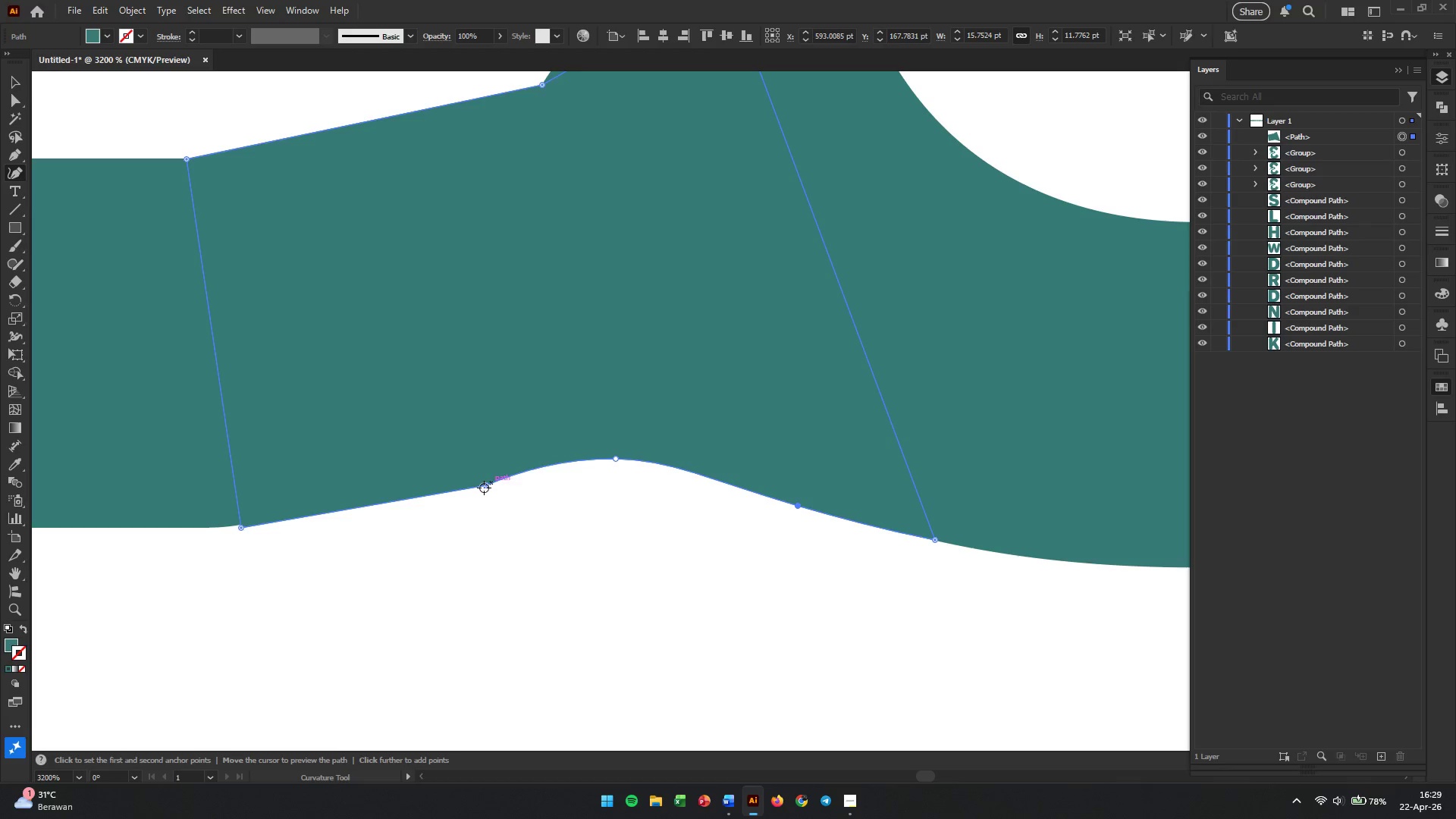 
left_click([488, 483])
 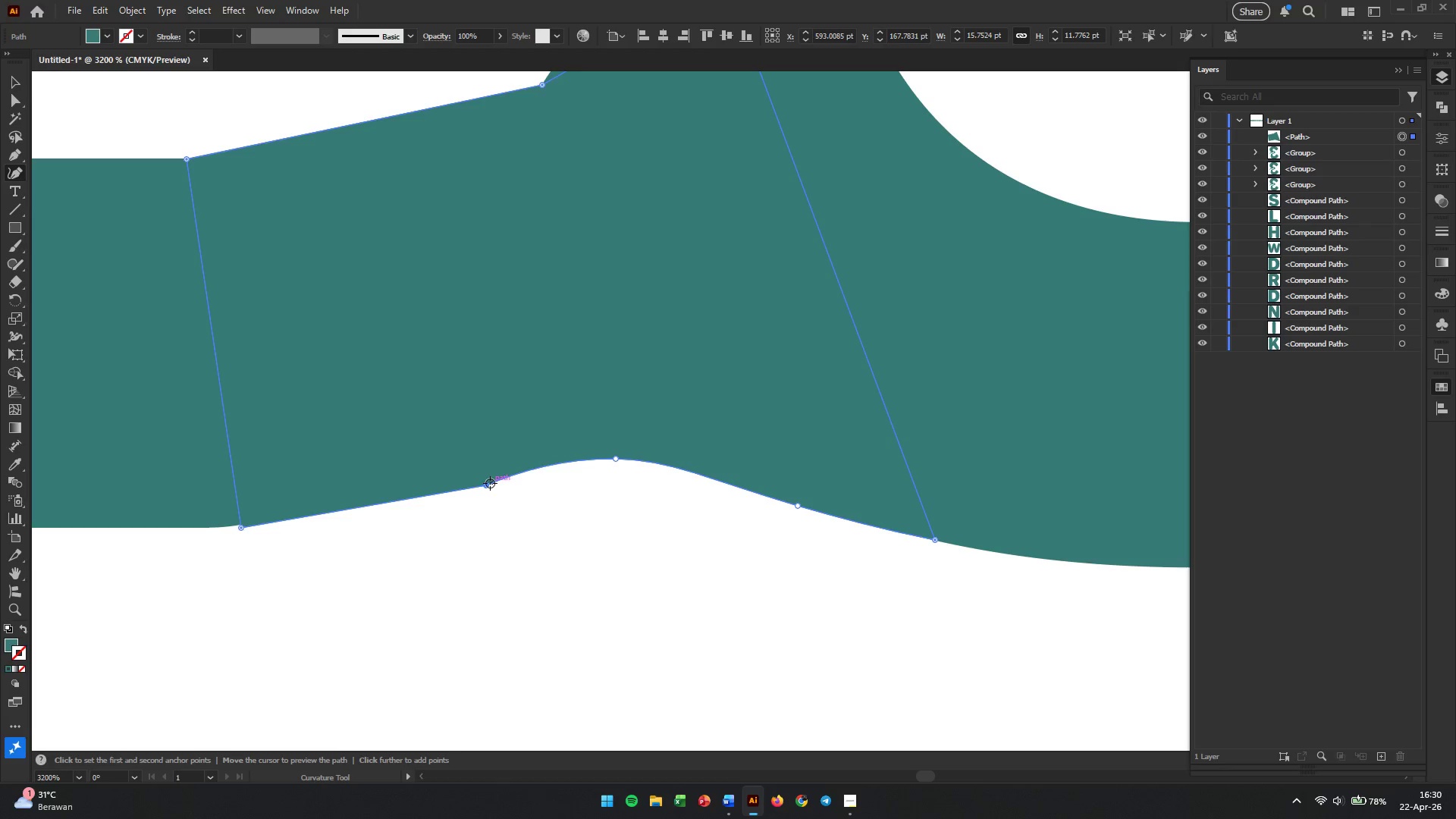 
key(Backspace)
 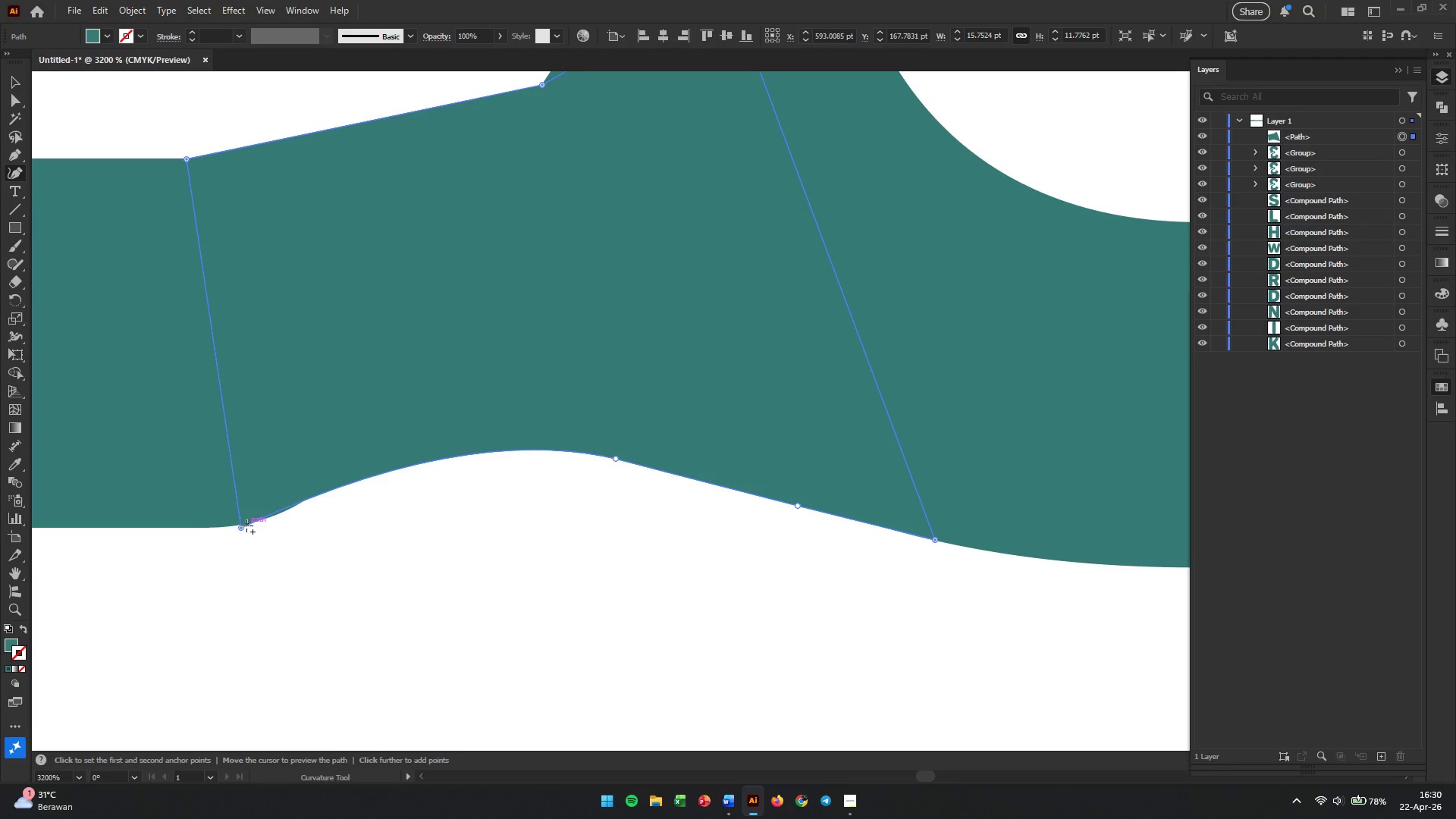 
left_click_drag(start_coordinate=[240, 526], to_coordinate=[204, 526])
 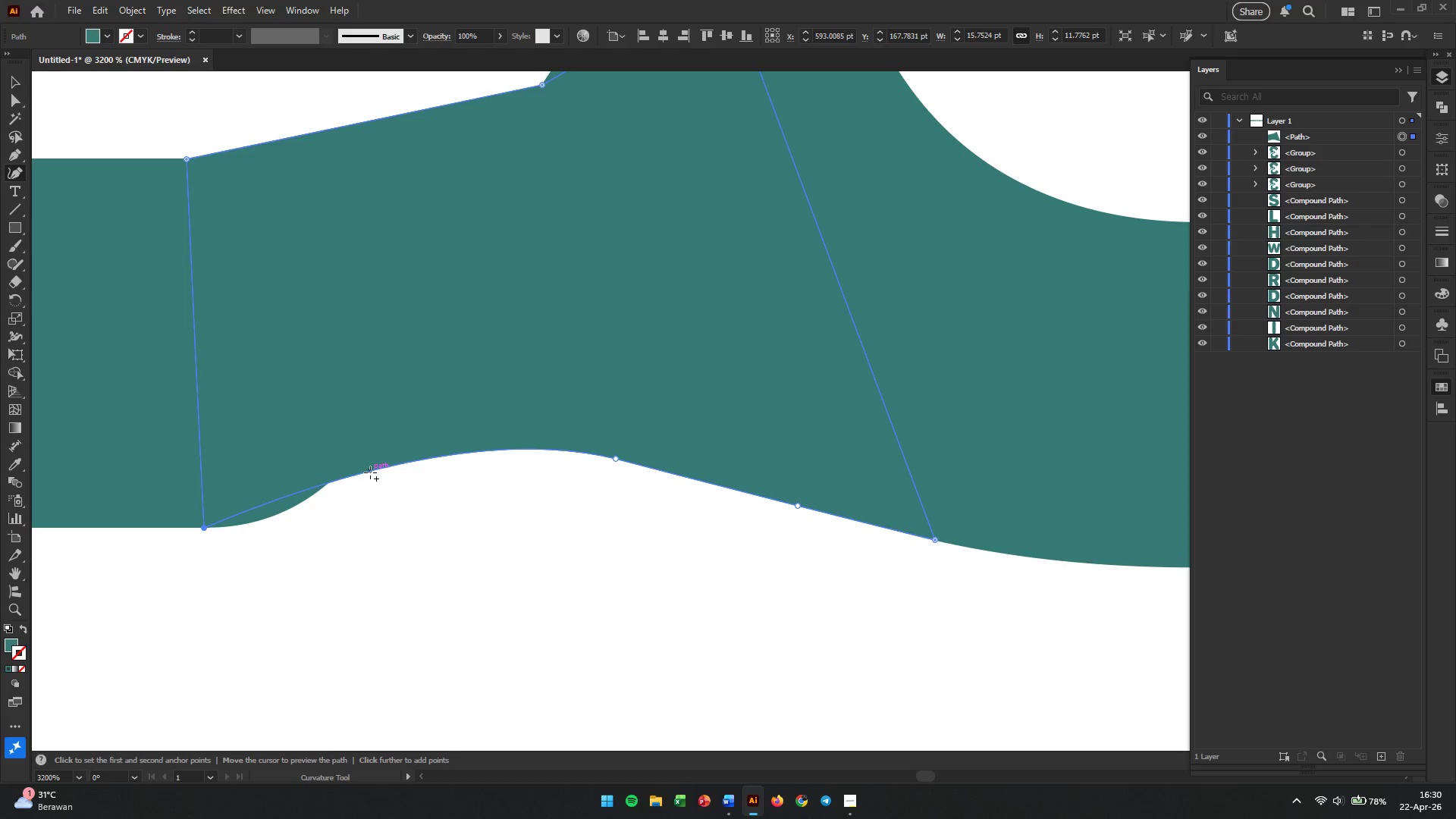 
left_click_drag(start_coordinate=[370, 472], to_coordinate=[271, 522])
 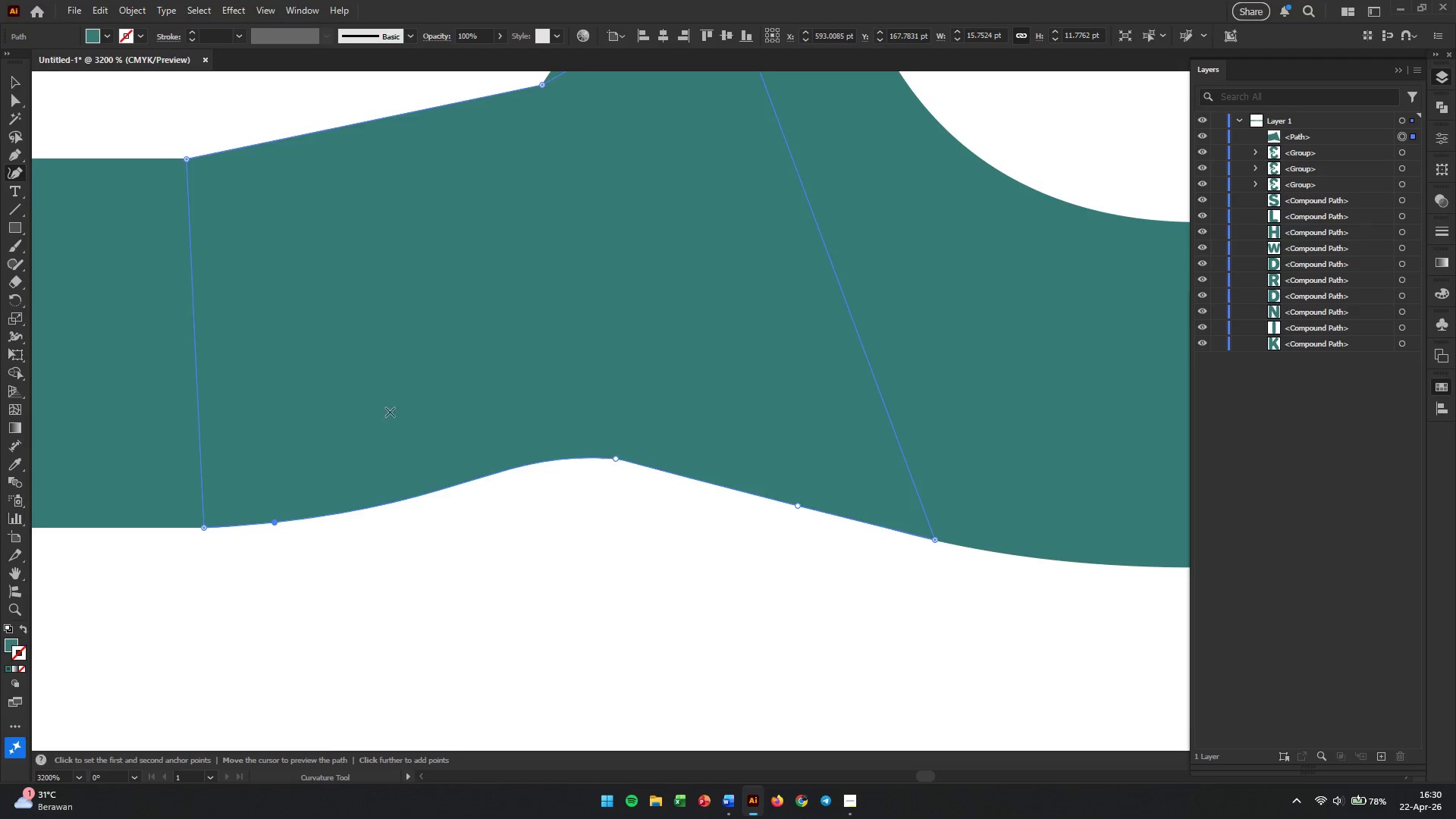 
hold_key(key=Space, duration=0.59)
 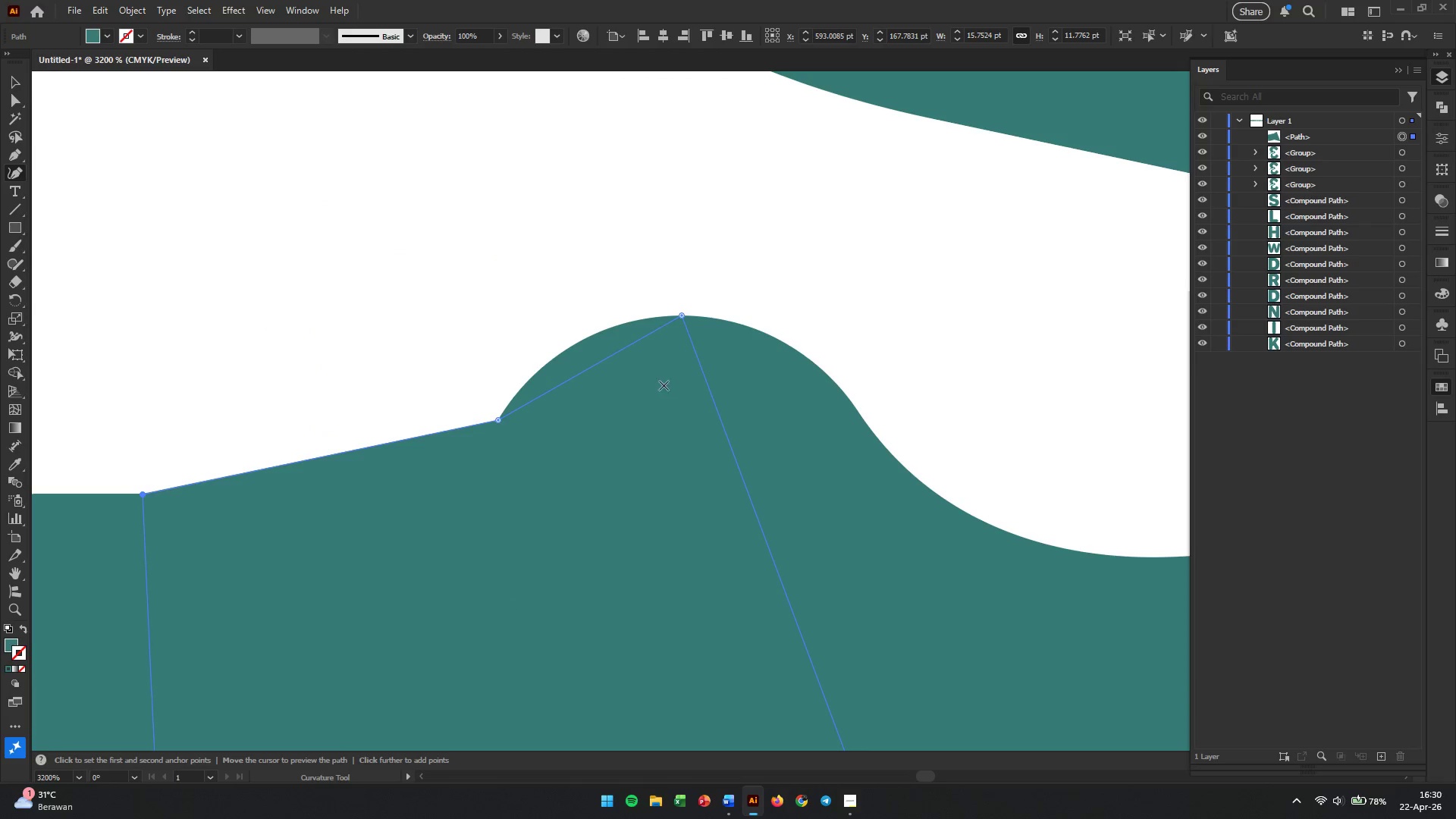 
left_click_drag(start_coordinate=[513, 360], to_coordinate=[469, 648])
 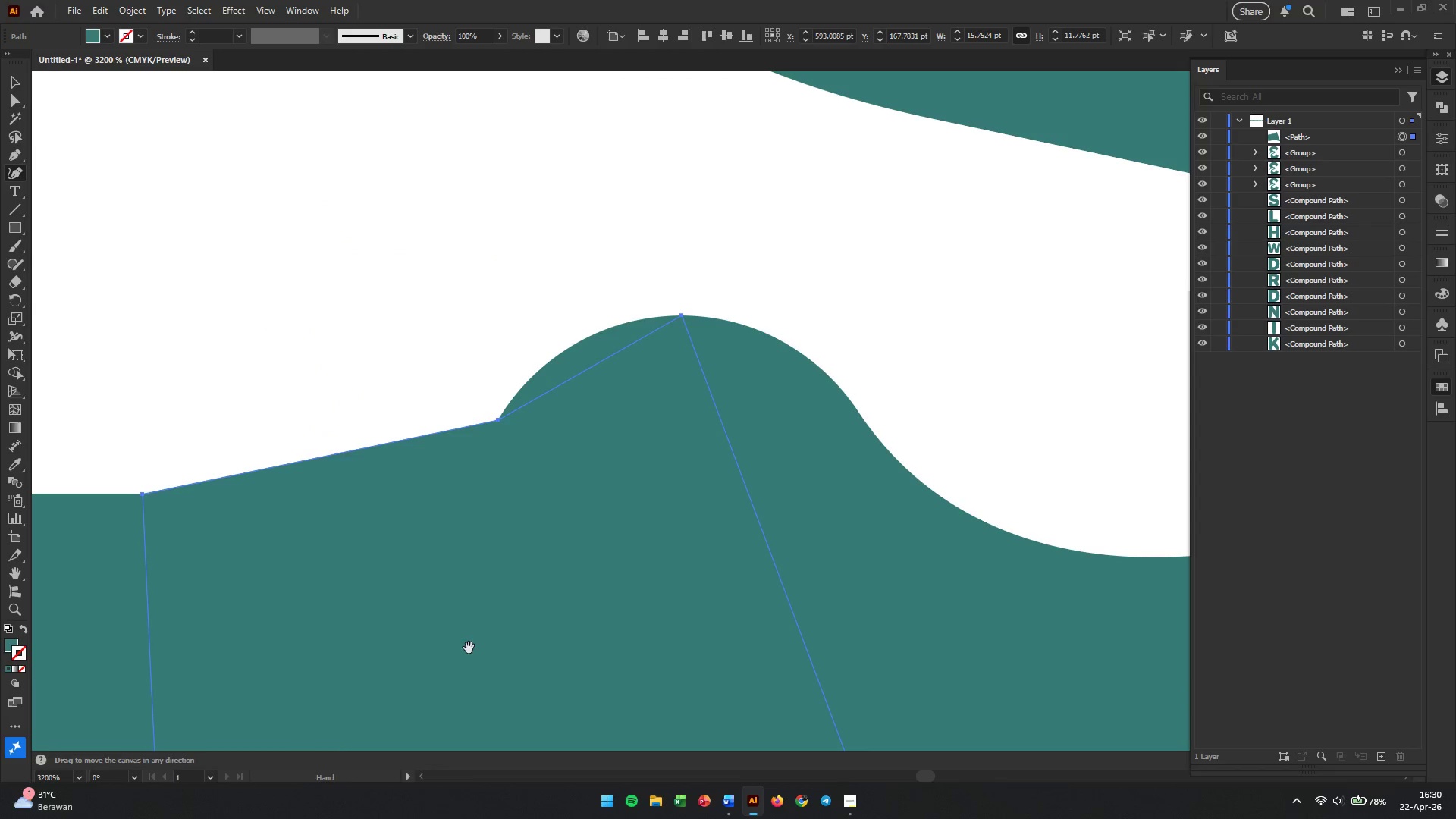 
scroll: coordinate [391, 410], scroll_direction: up, amount: 1.0
 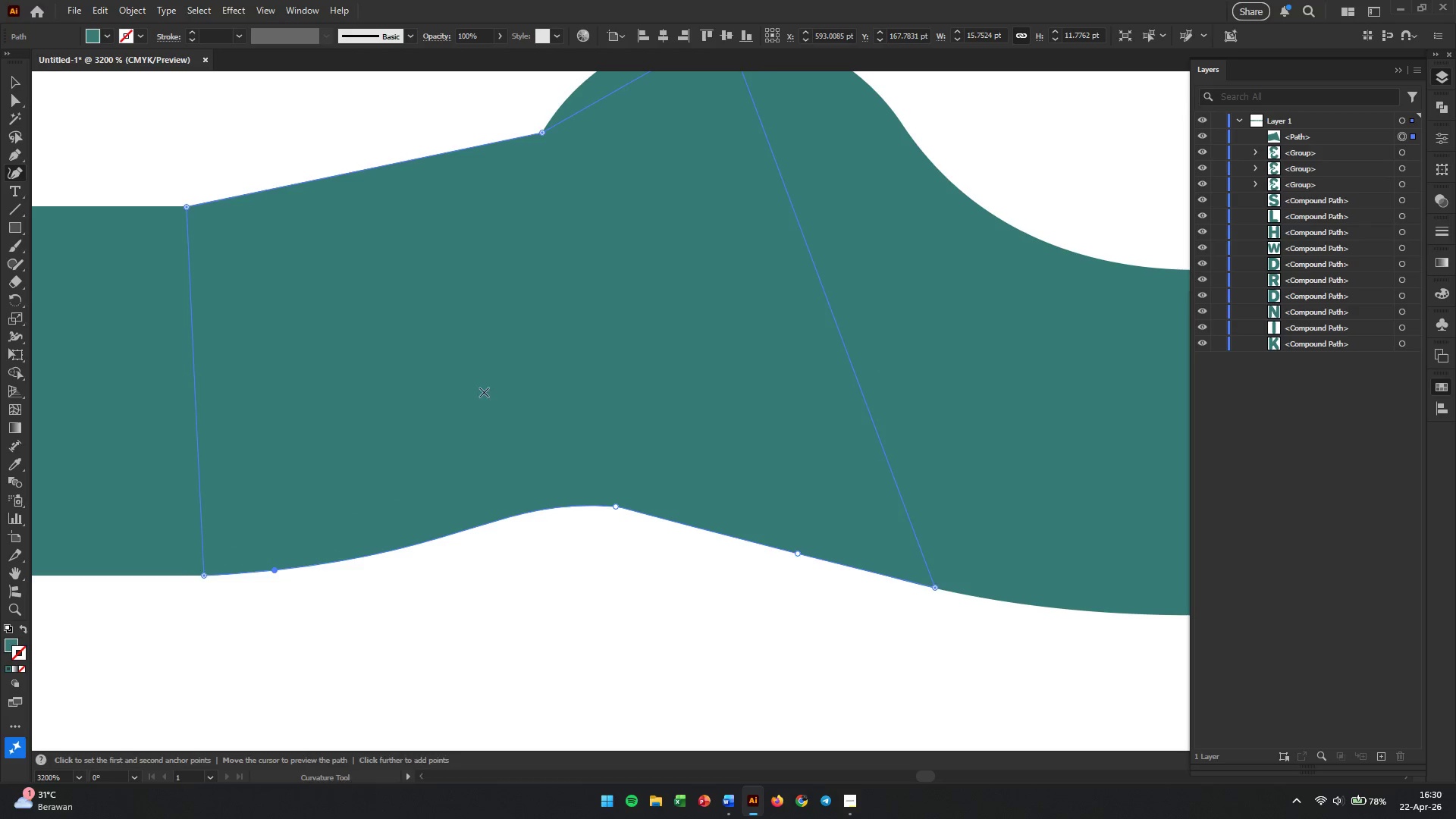 
left_click_drag(start_coordinate=[597, 366], to_coordinate=[577, 340])
 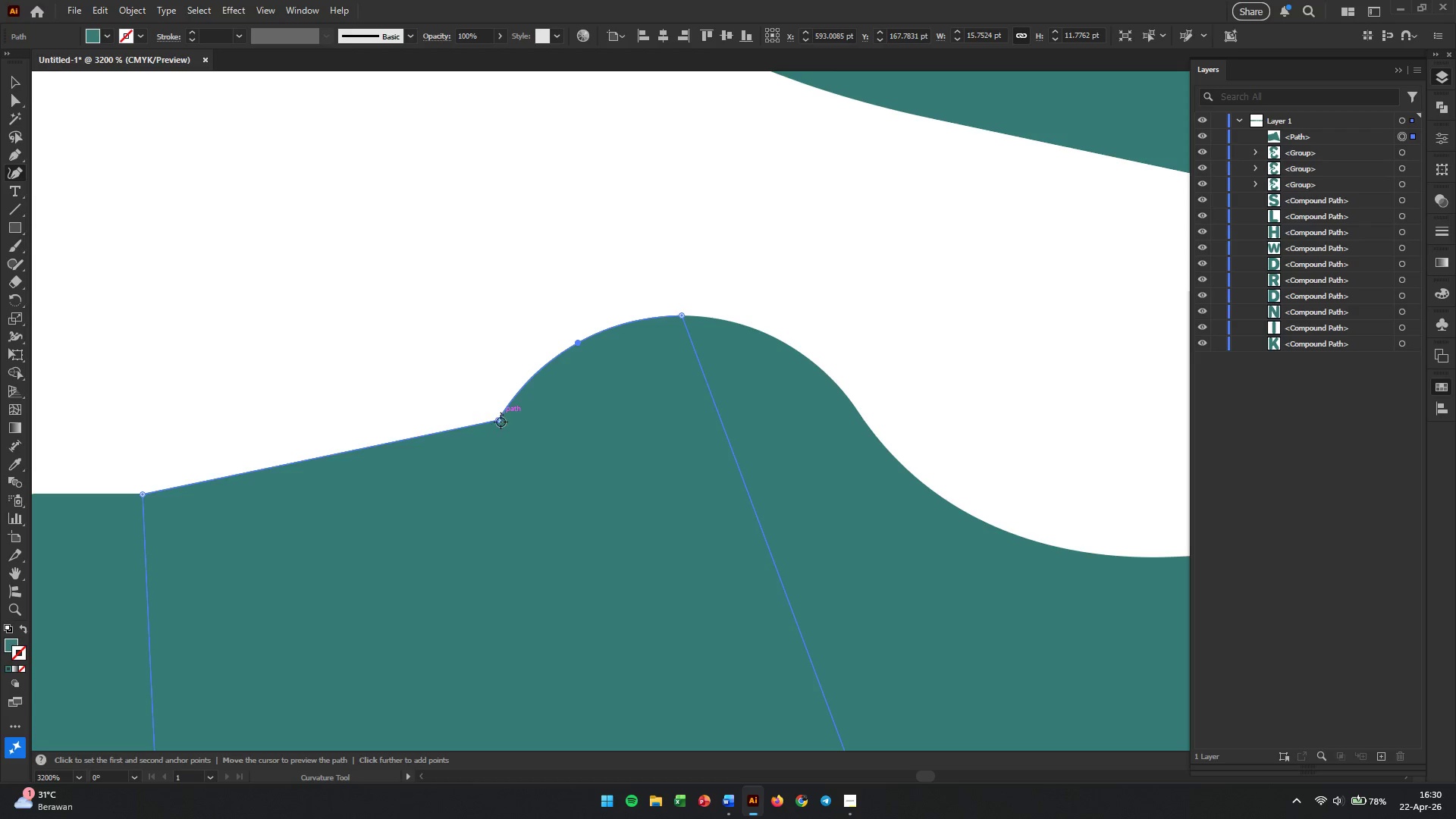 
left_click_drag(start_coordinate=[500, 422], to_coordinate=[360, 411])
 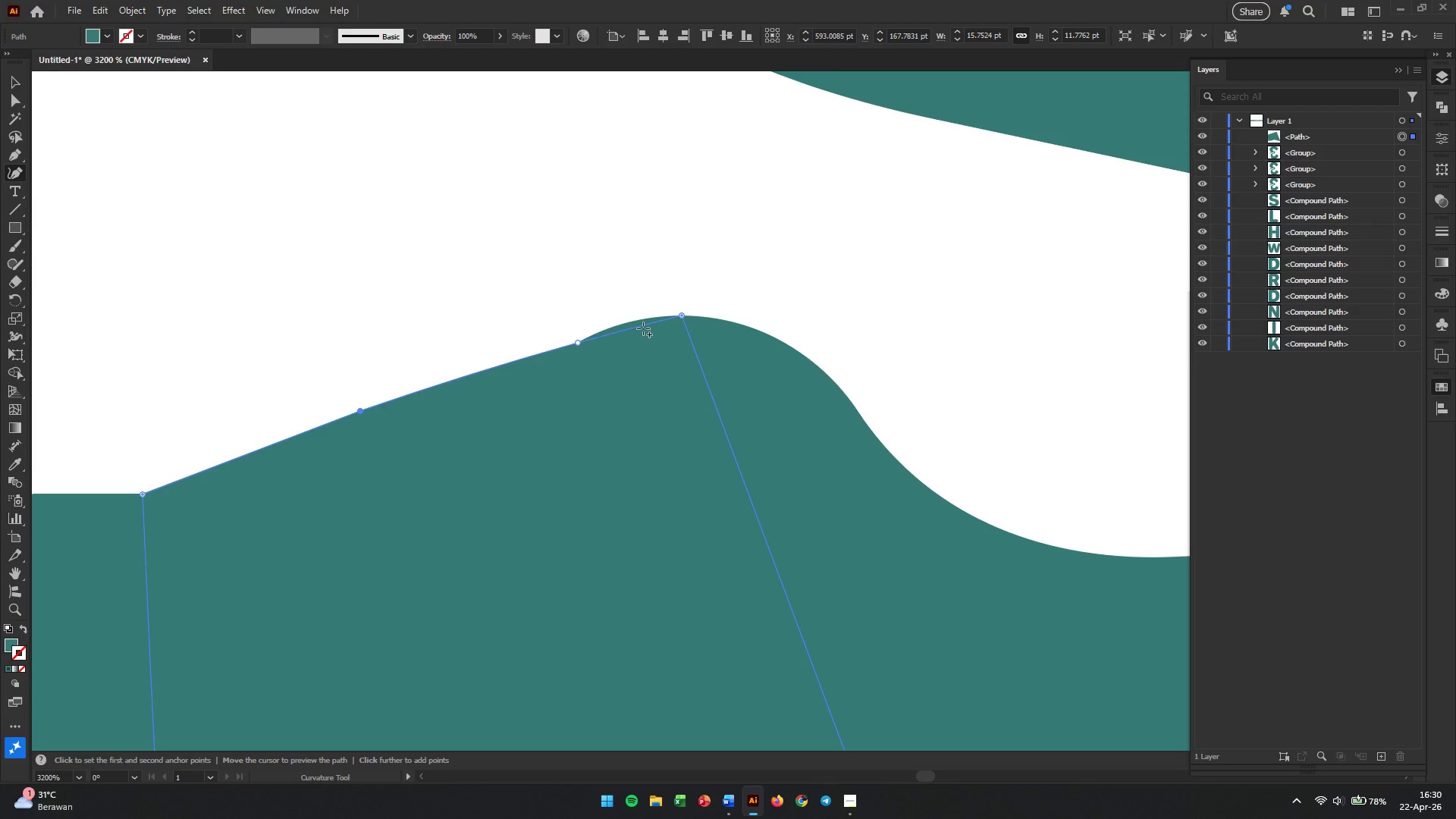 
left_click_drag(start_coordinate=[643, 328], to_coordinate=[635, 316])
 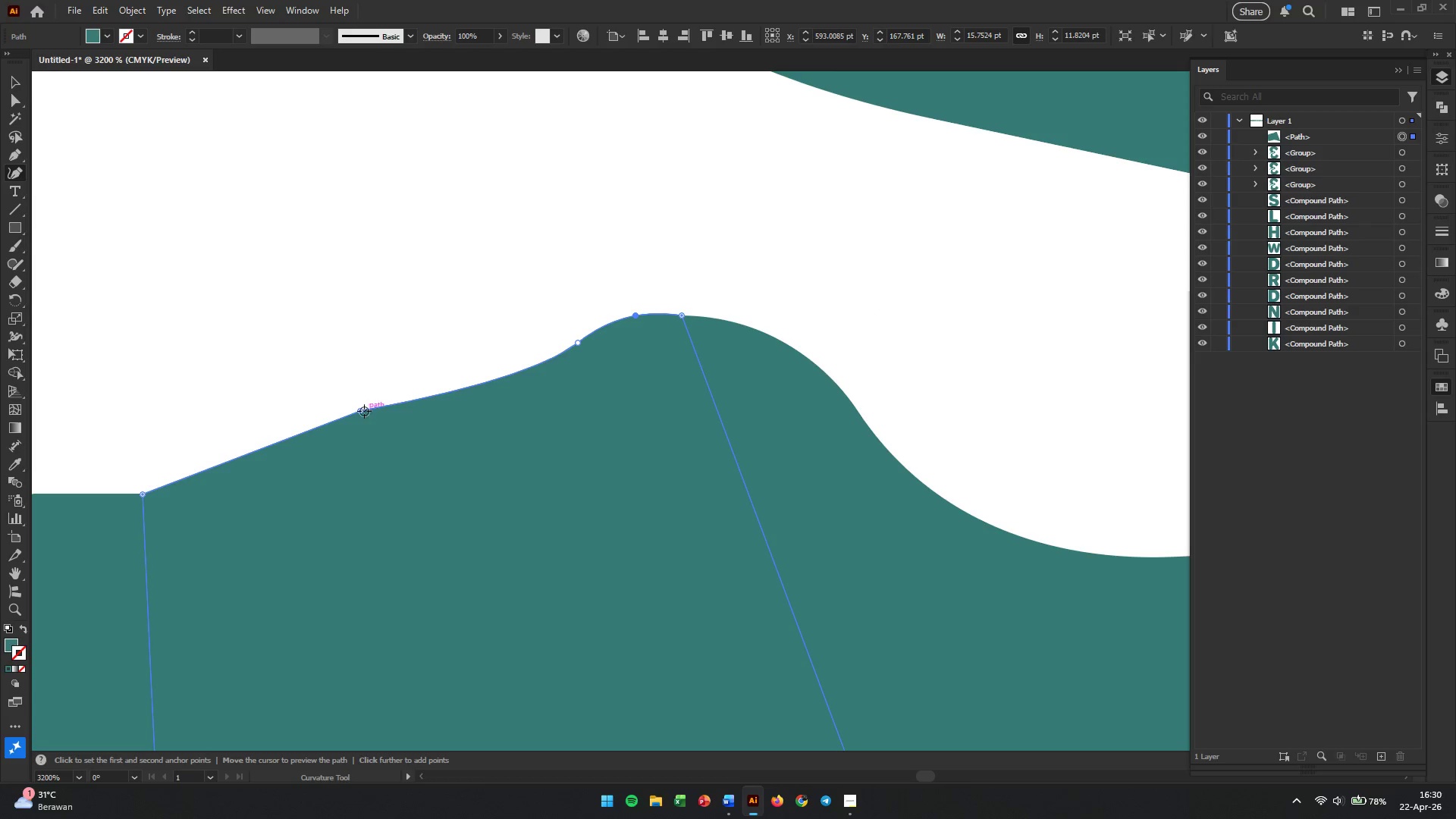 
left_click([359, 412])
 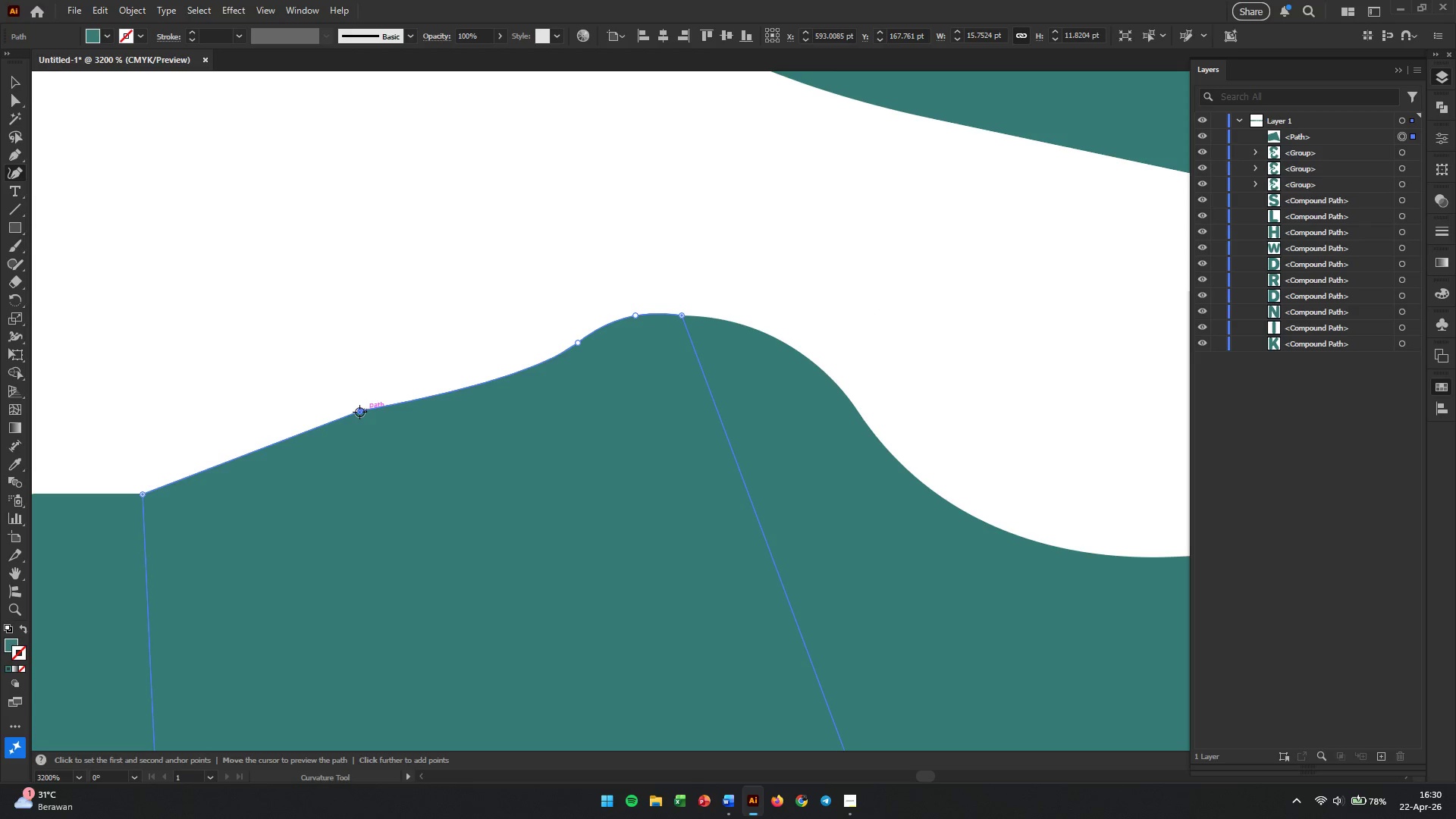 
key(Backspace)
 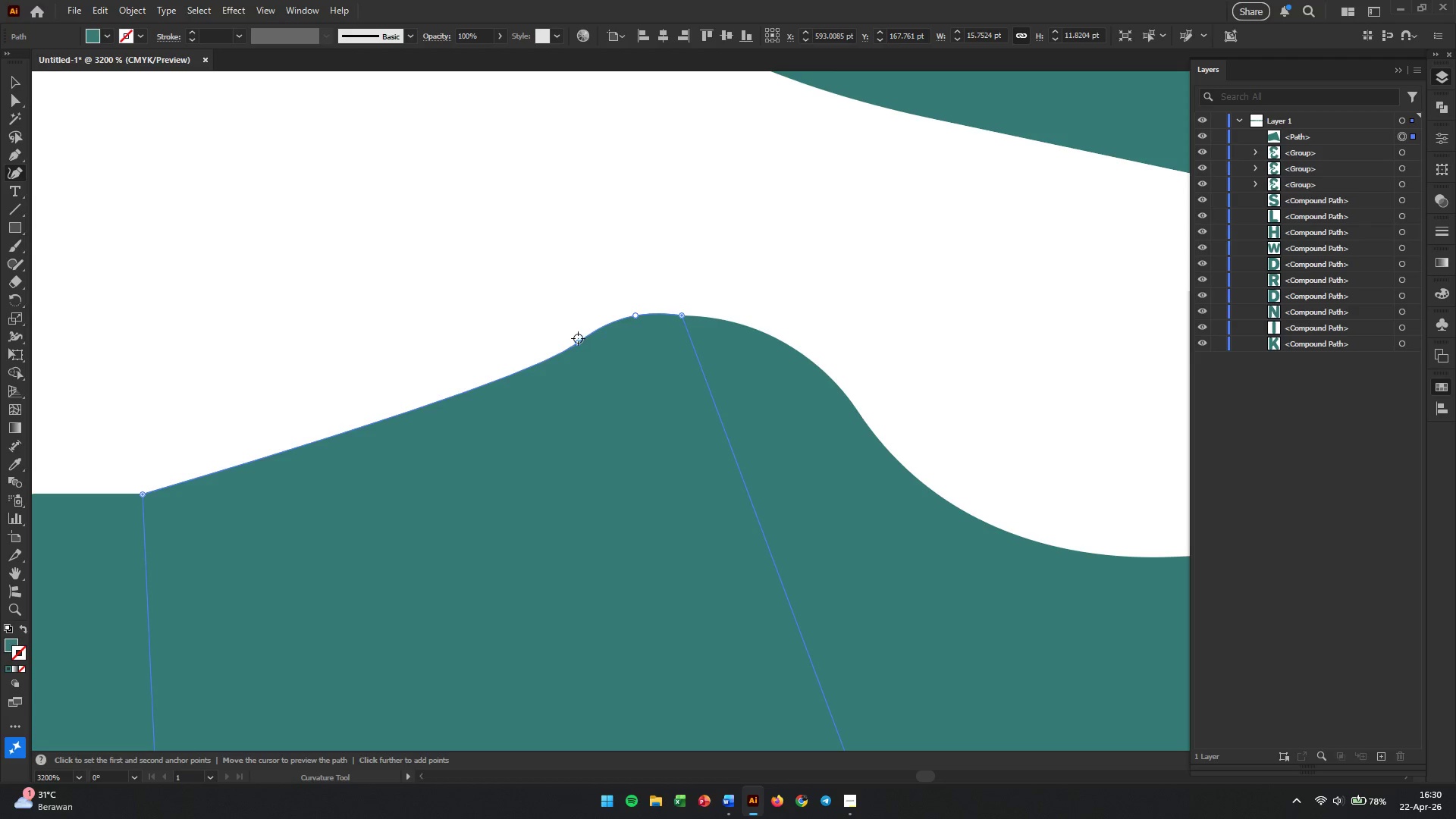 
left_click_drag(start_coordinate=[578, 339], to_coordinate=[418, 424])
 